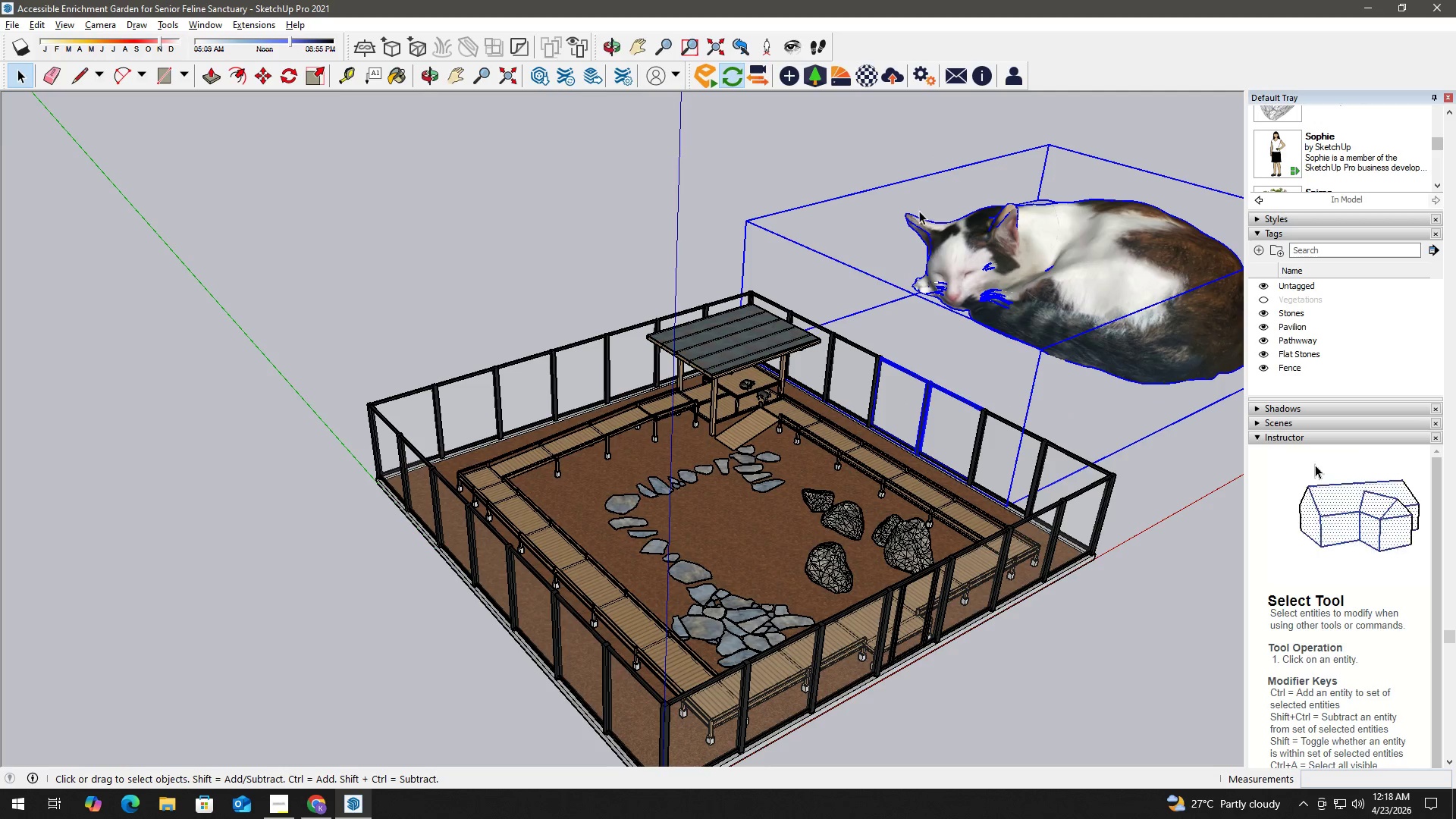 
scroll: coordinate [936, 303], scroll_direction: down, amount: 3.0
 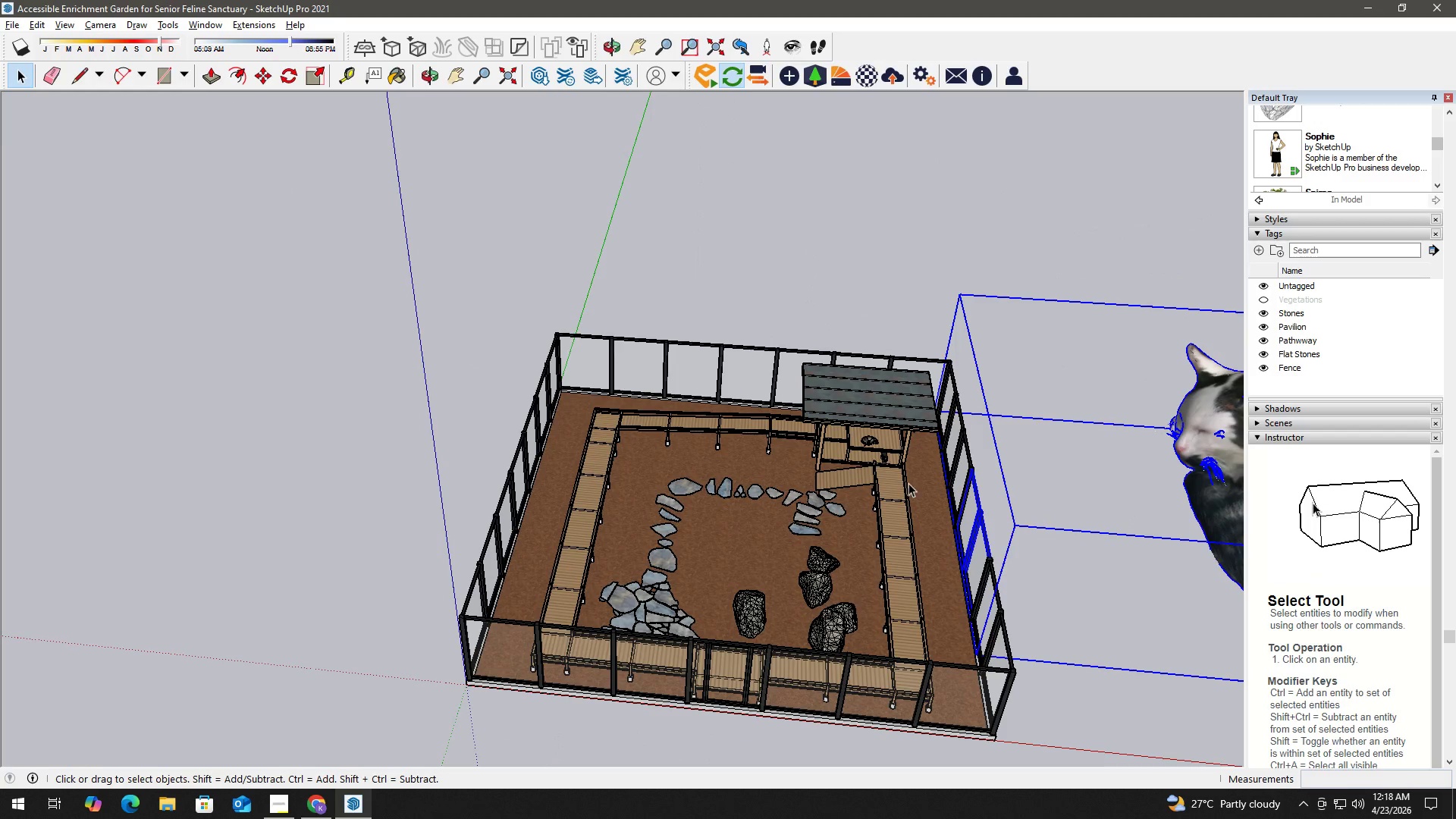 
key(Control+Z)
 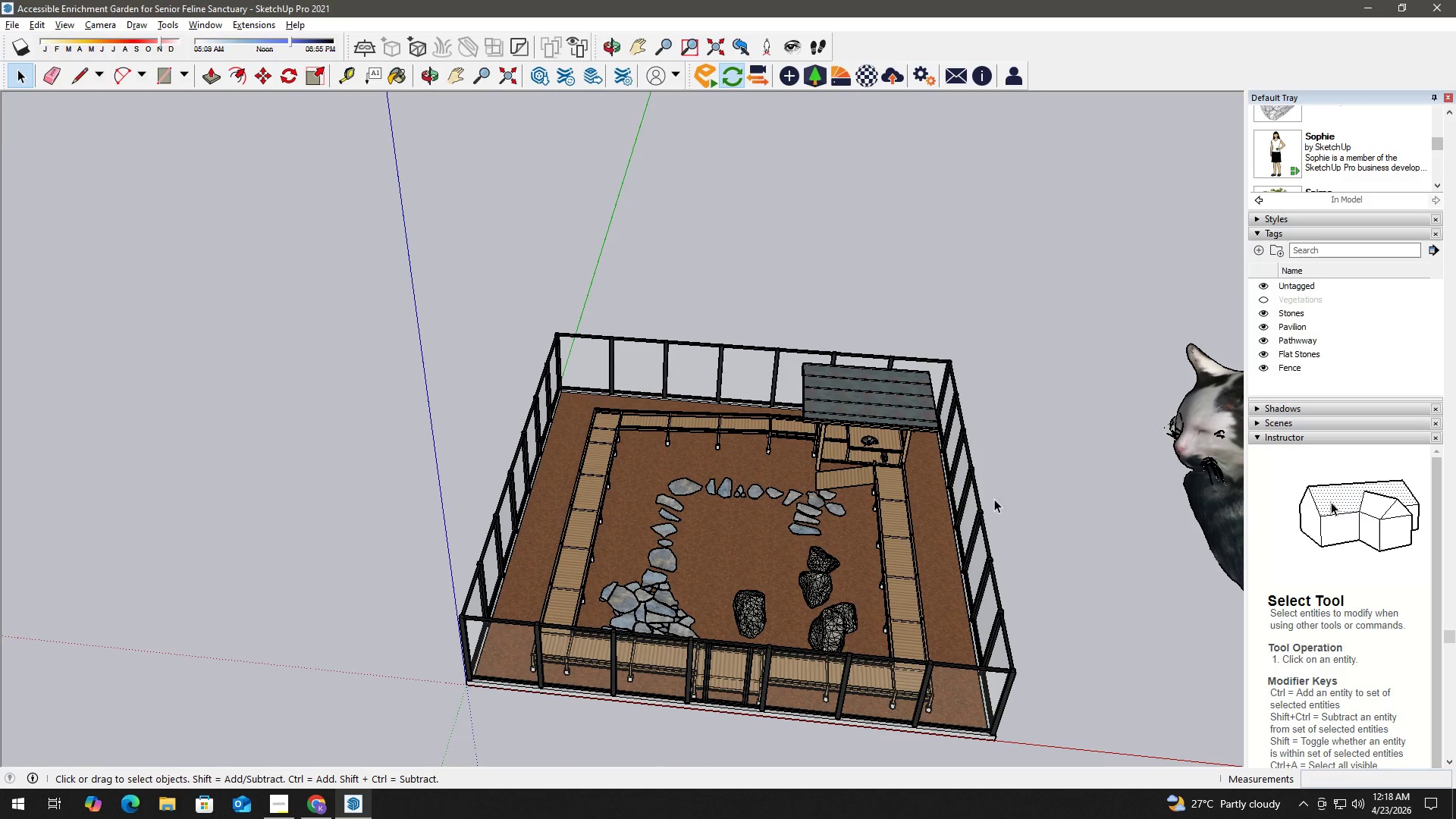 
key(H)
 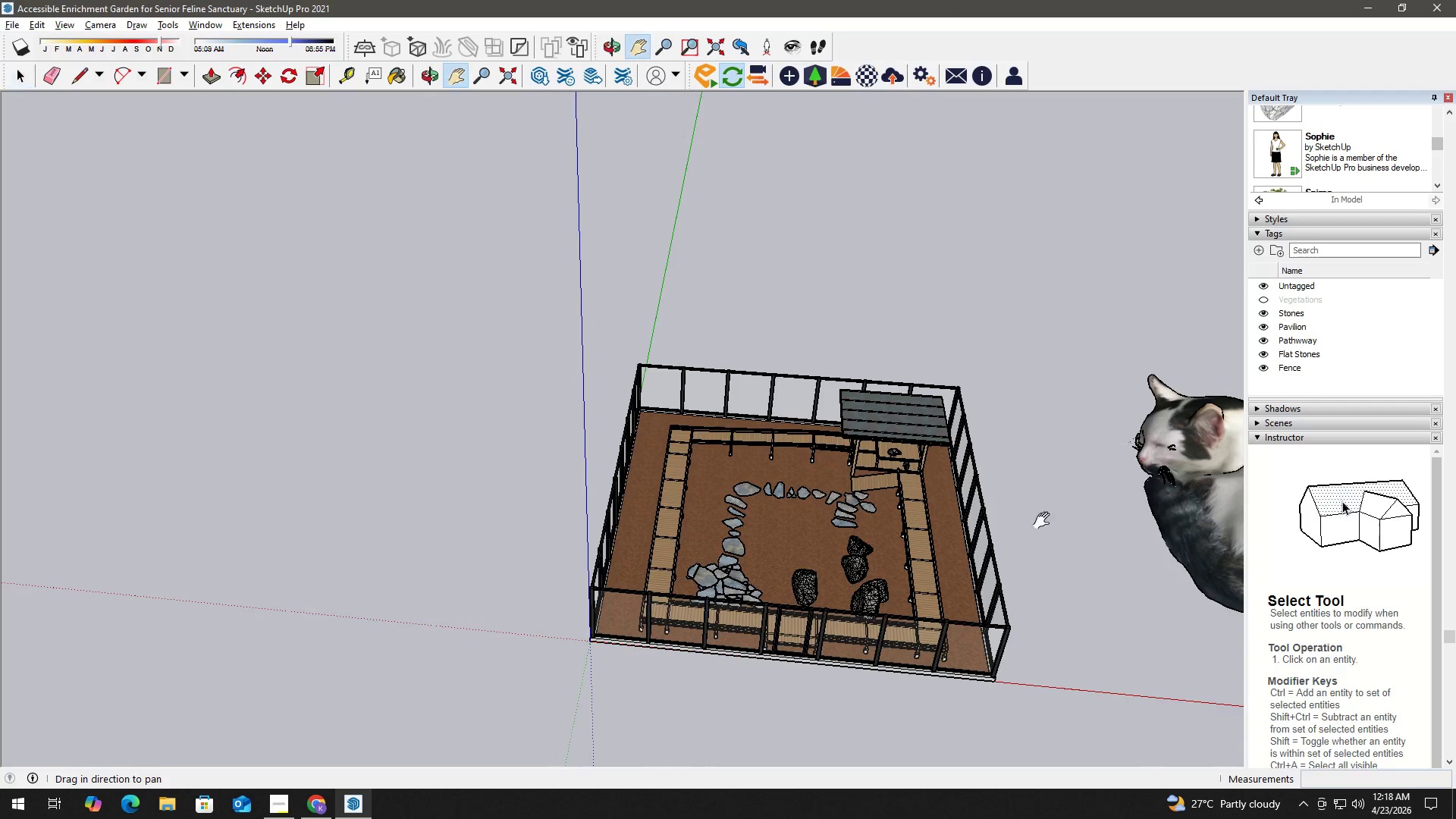 
left_click_drag(start_coordinate=[1043, 519], to_coordinate=[685, 351])
 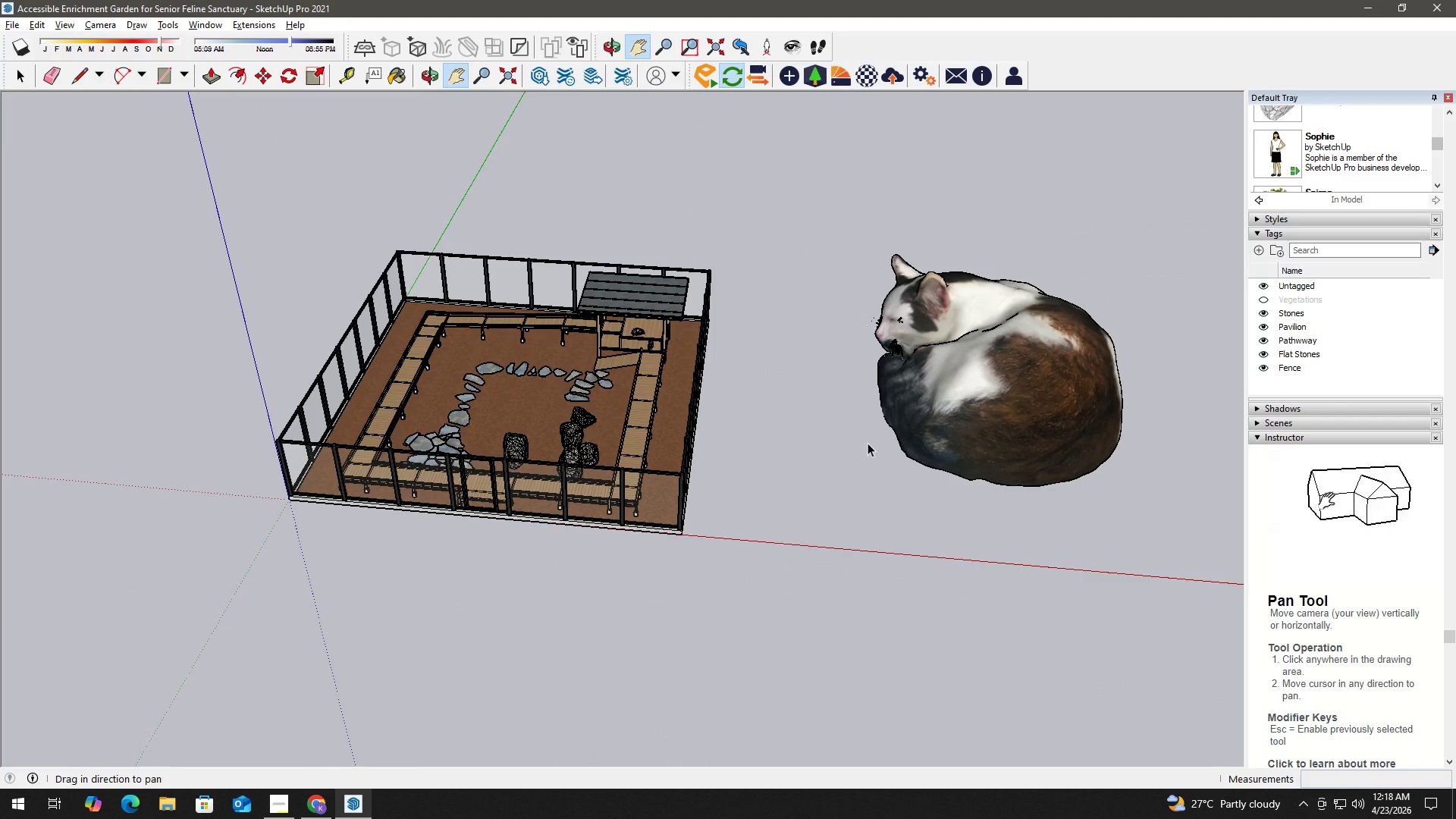 
scroll: coordinate [994, 499], scroll_direction: down, amount: 3.0
 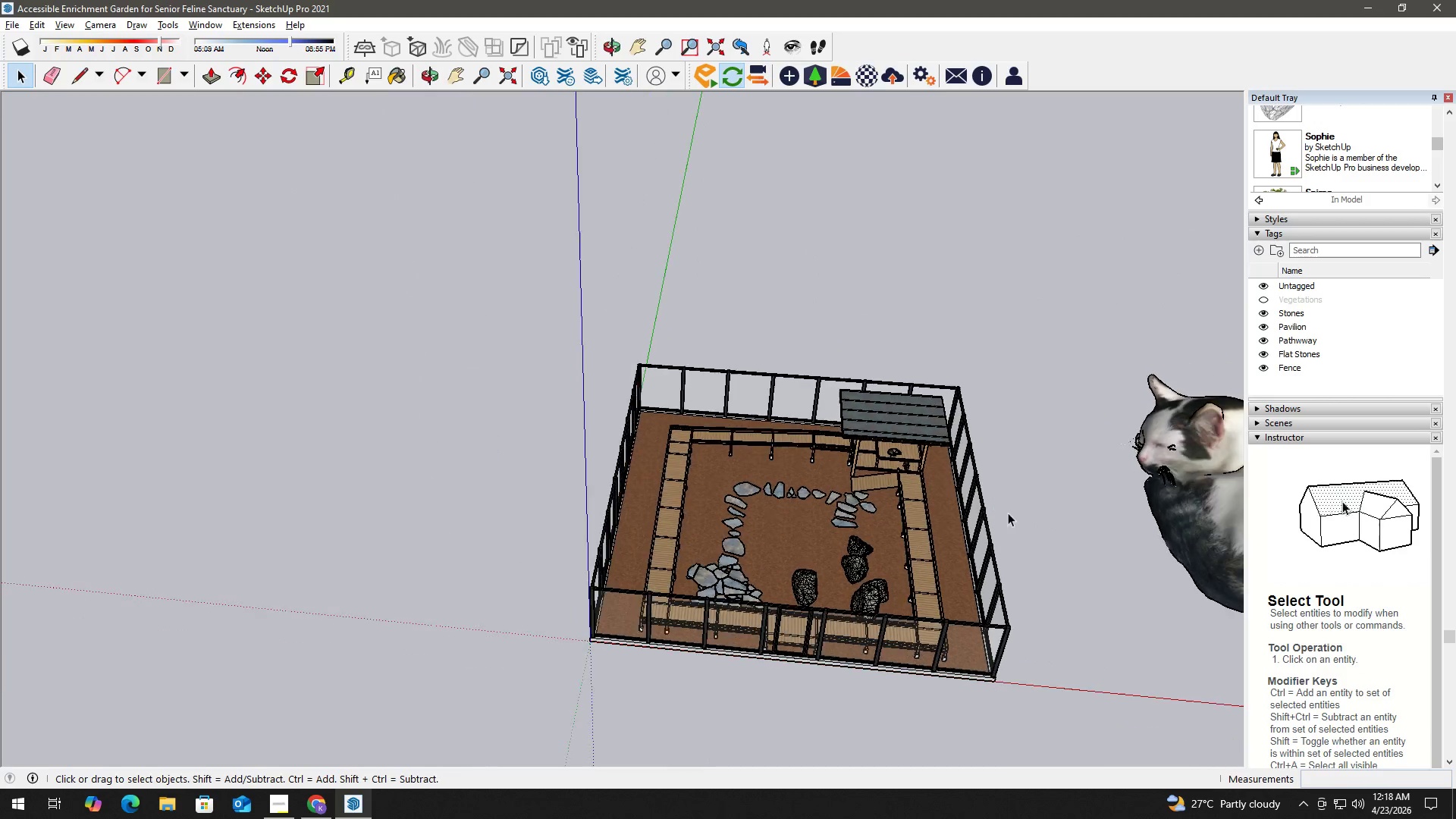 
key(Space)
 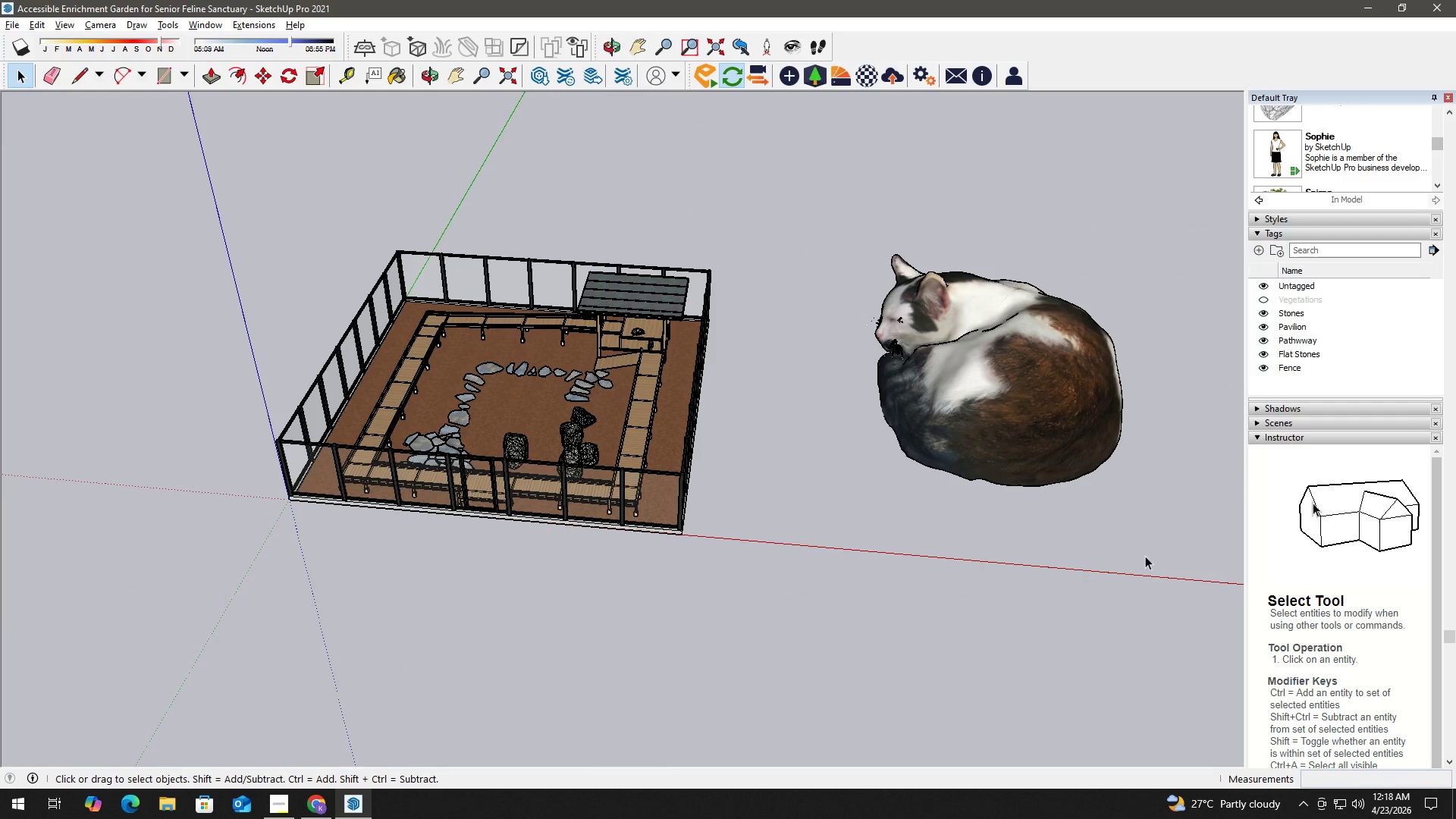 
left_click_drag(start_coordinate=[1143, 554], to_coordinate=[837, 202])
 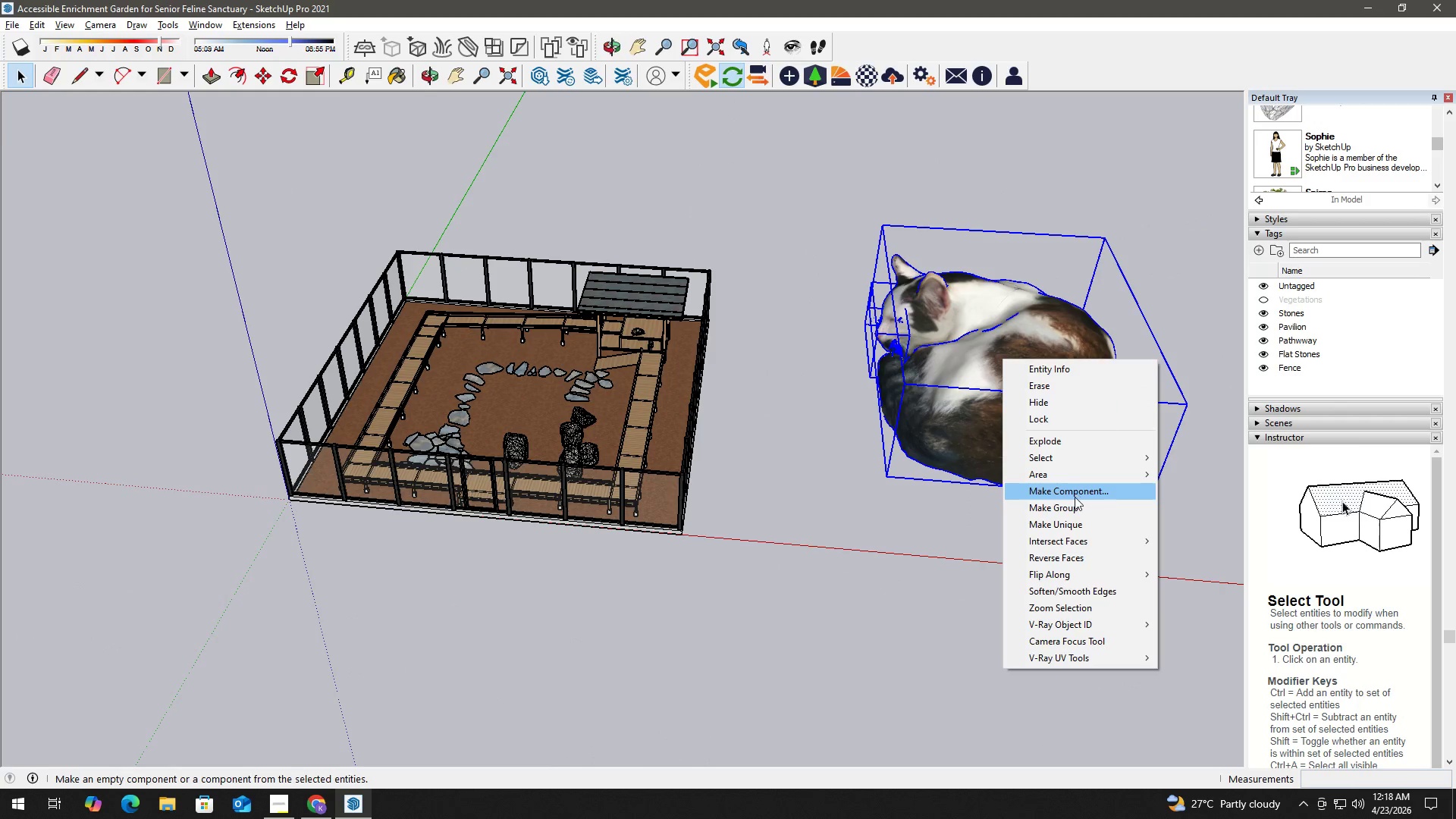 
left_click([1075, 507])
 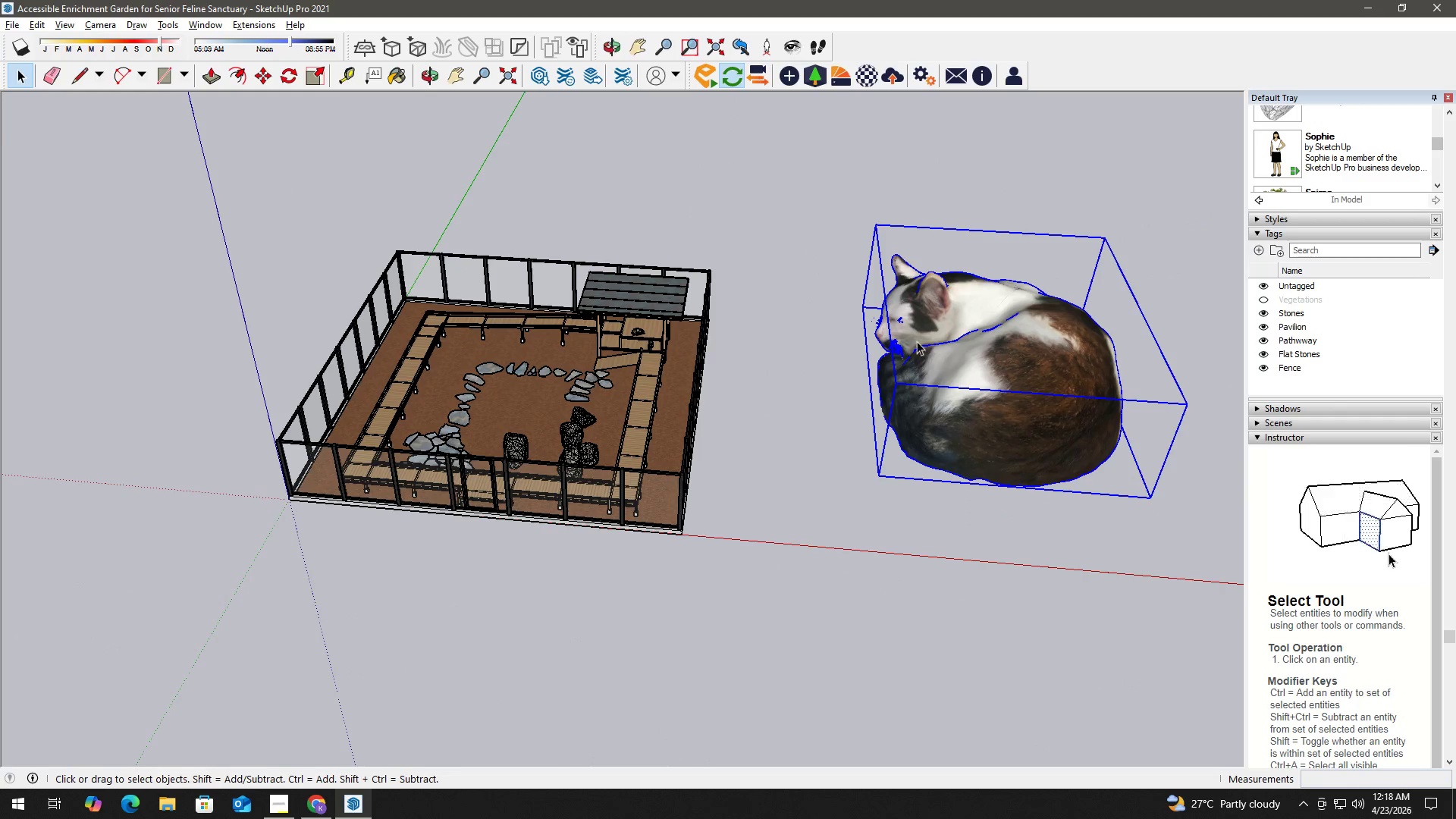 
key(S)
 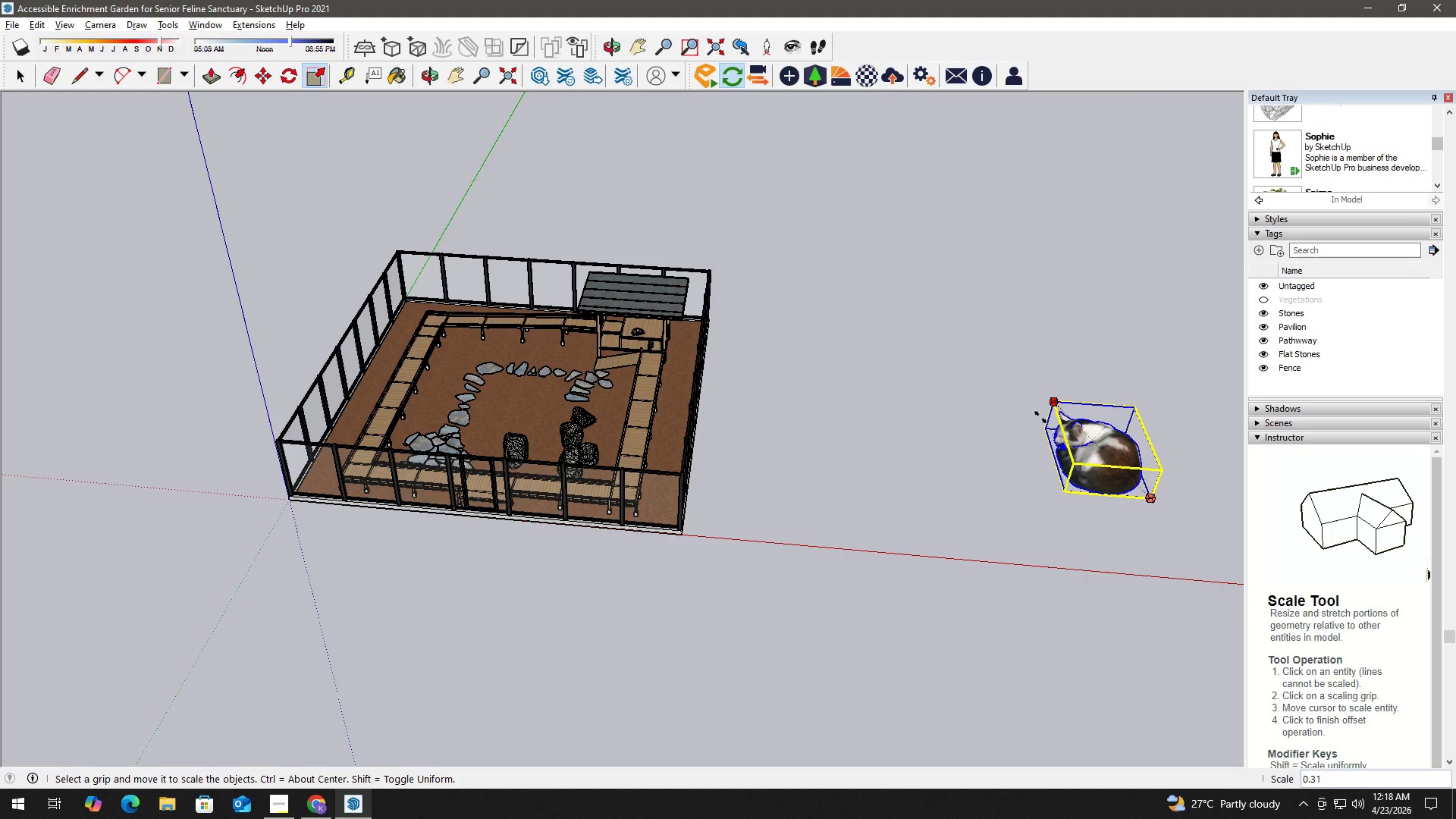 
left_click([1071, 463])
 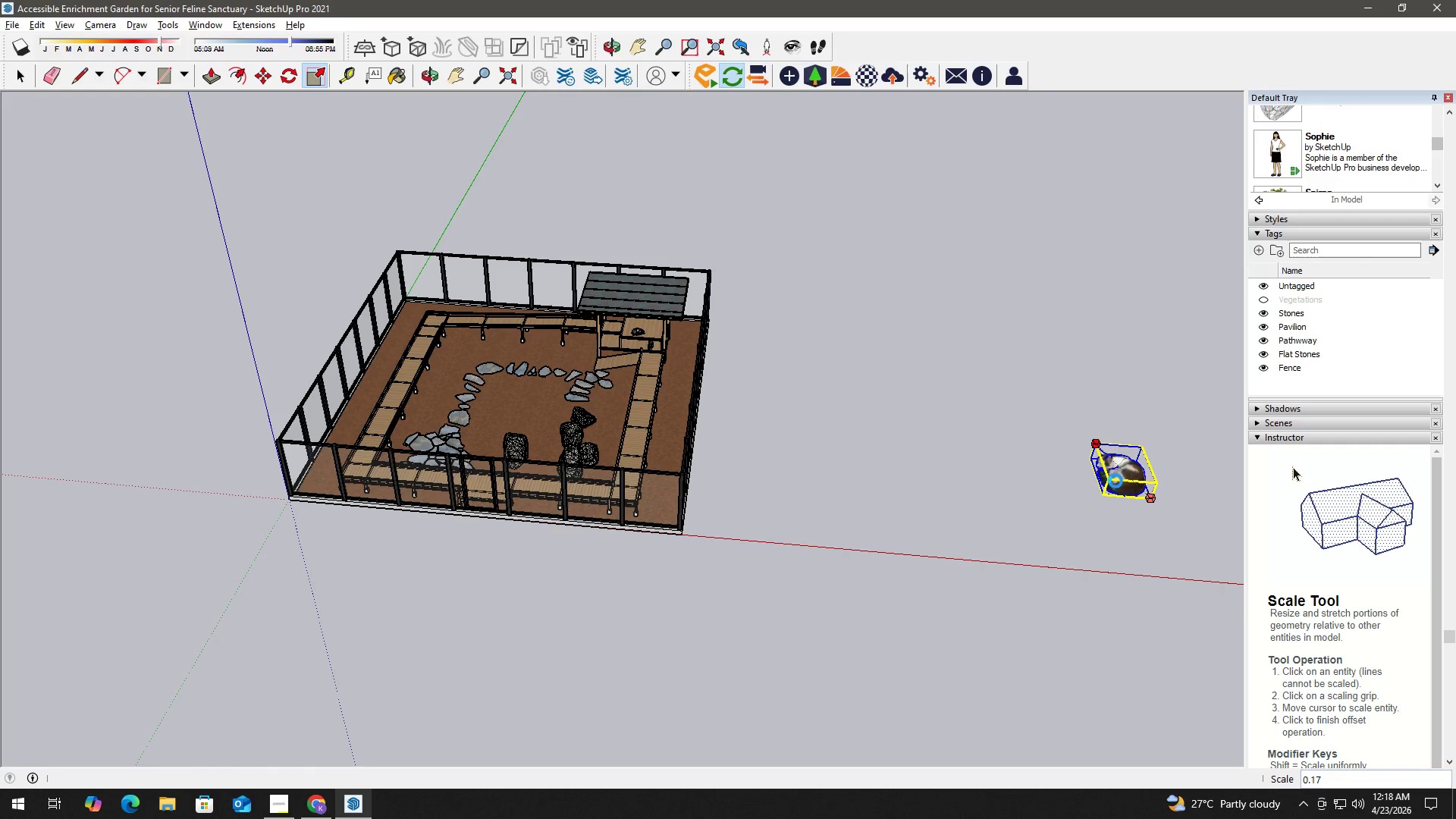 
key(Space)
 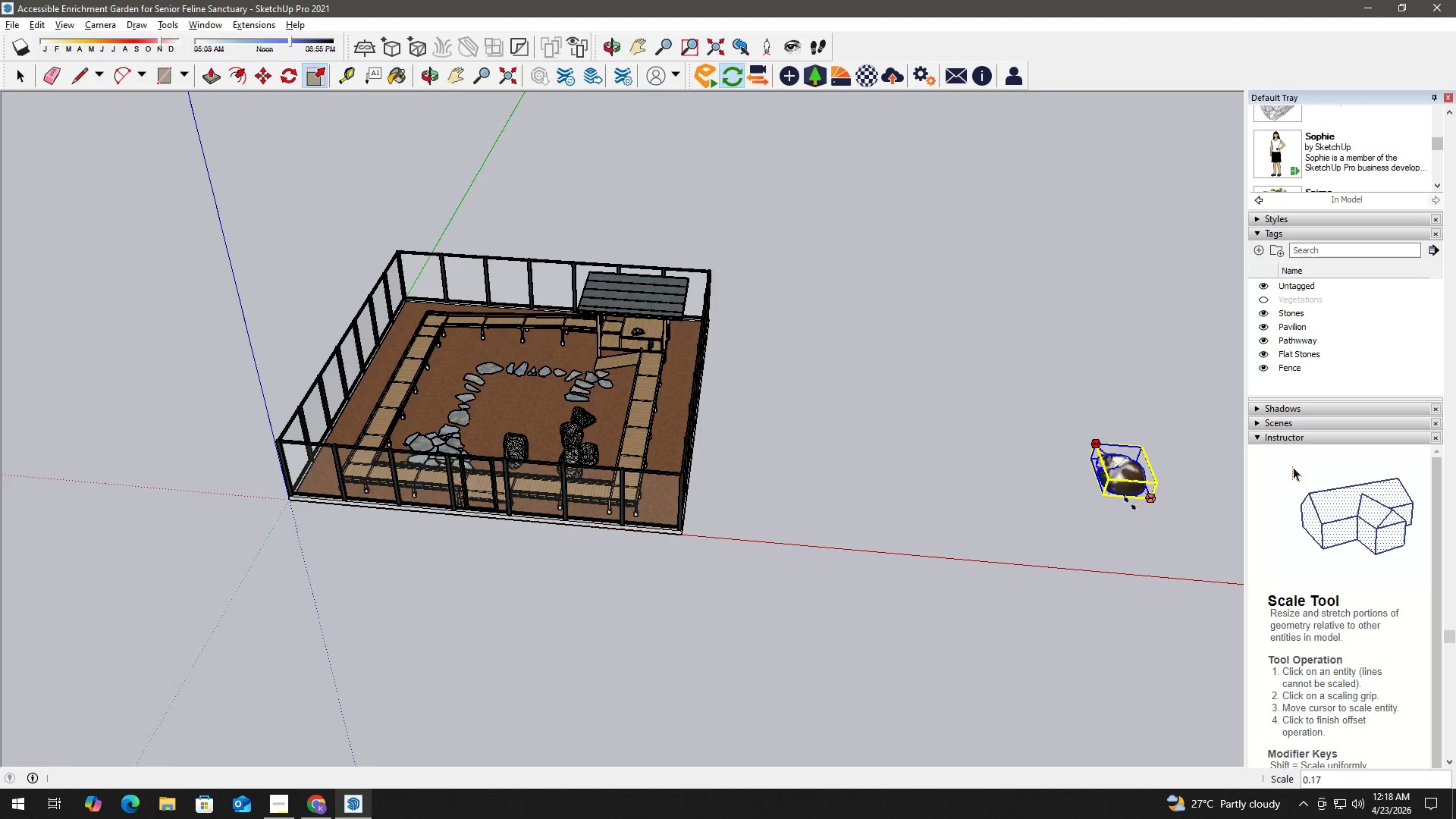 
key(S)
 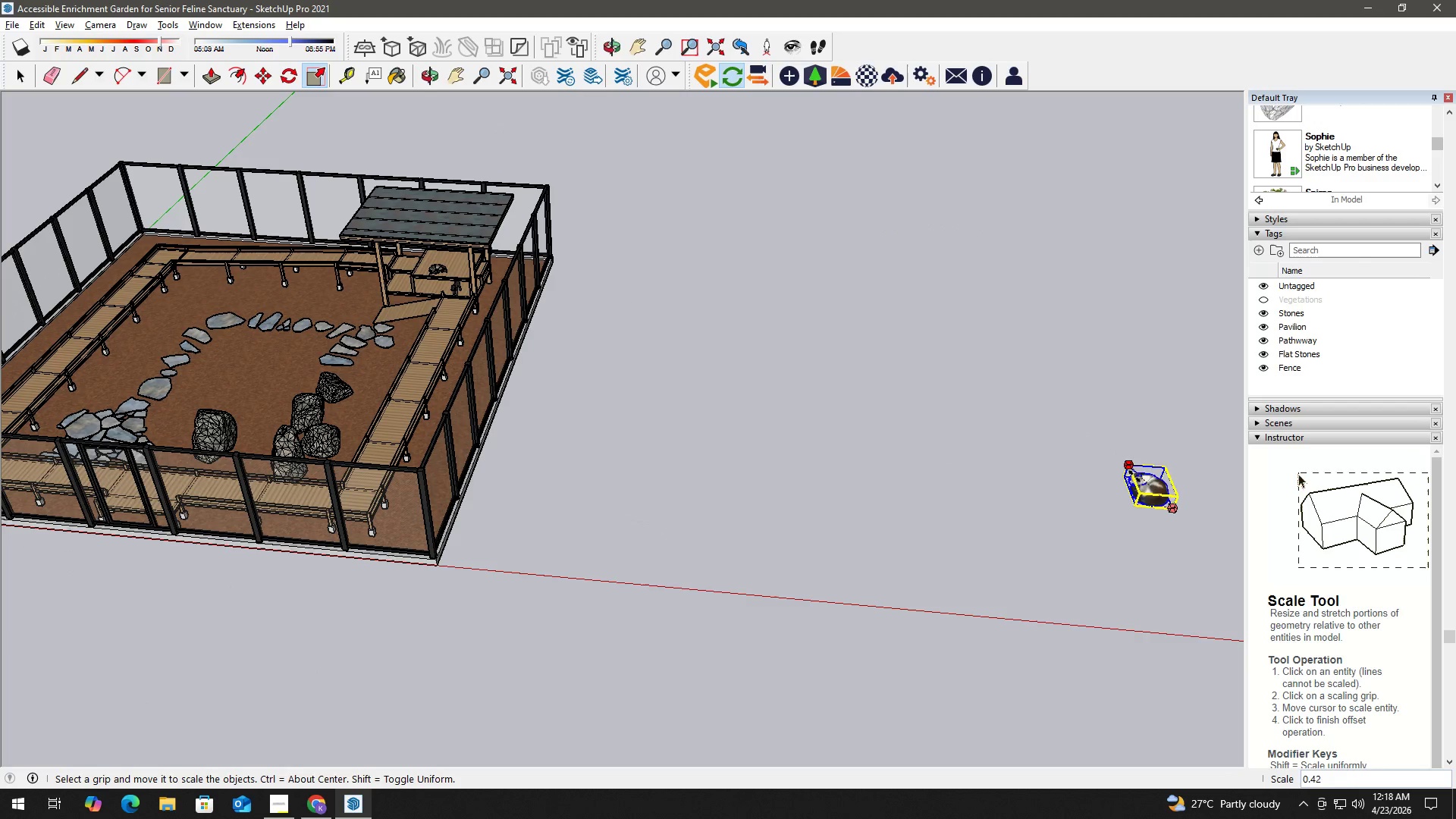 
scroll: coordinate [1090, 444], scroll_direction: up, amount: 5.0
 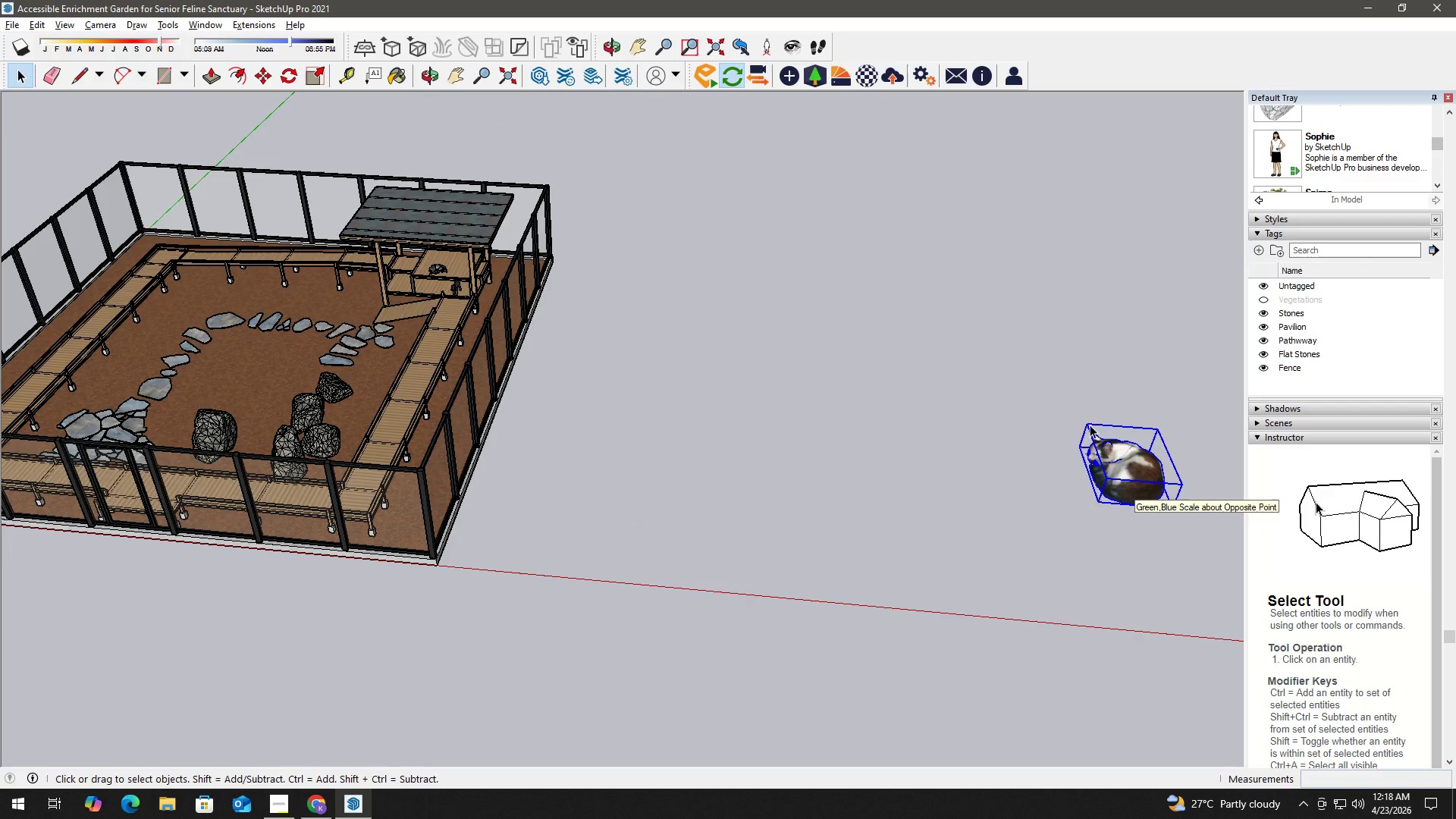 
left_click([1141, 484])
 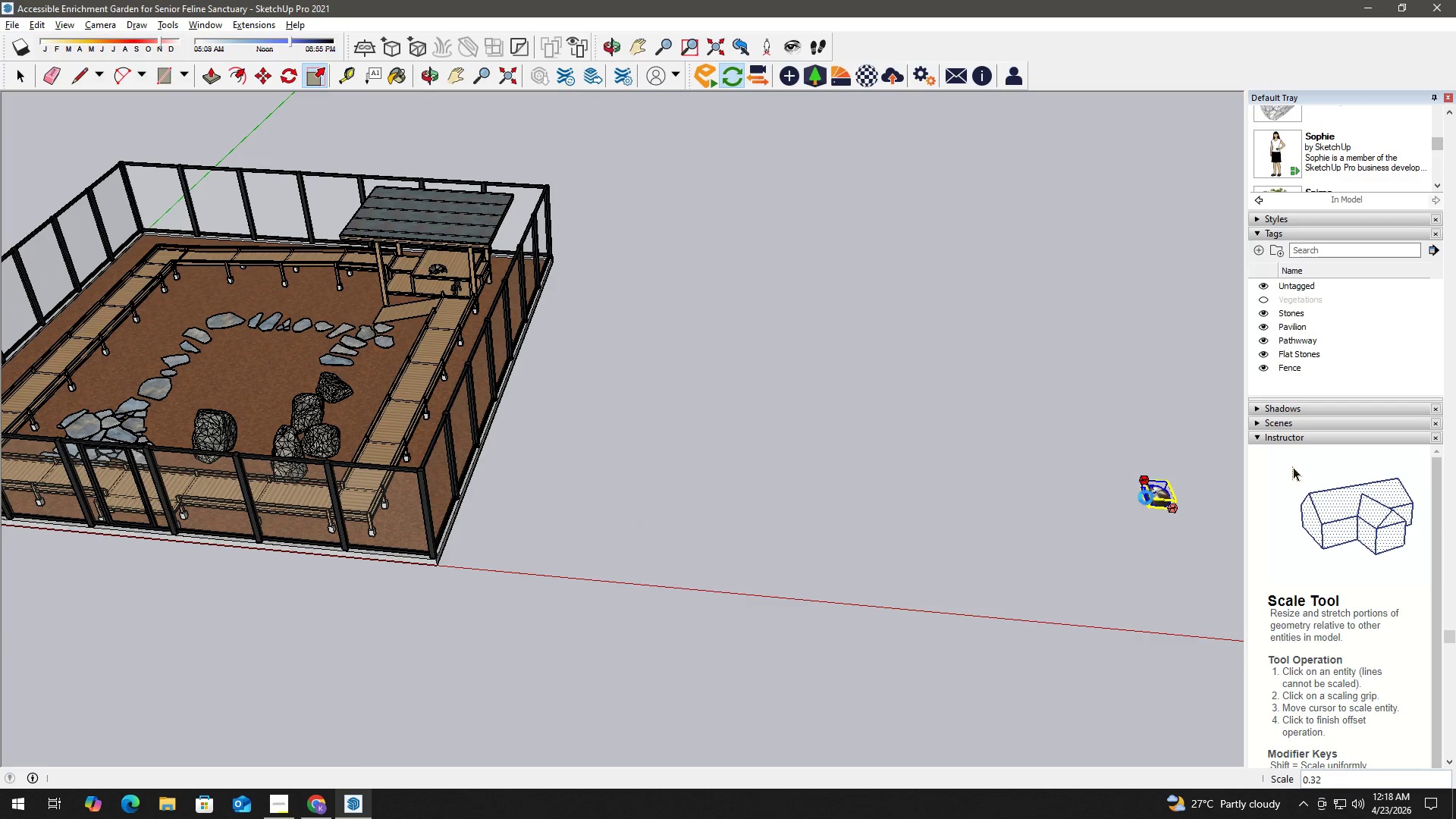 
key(Space)
 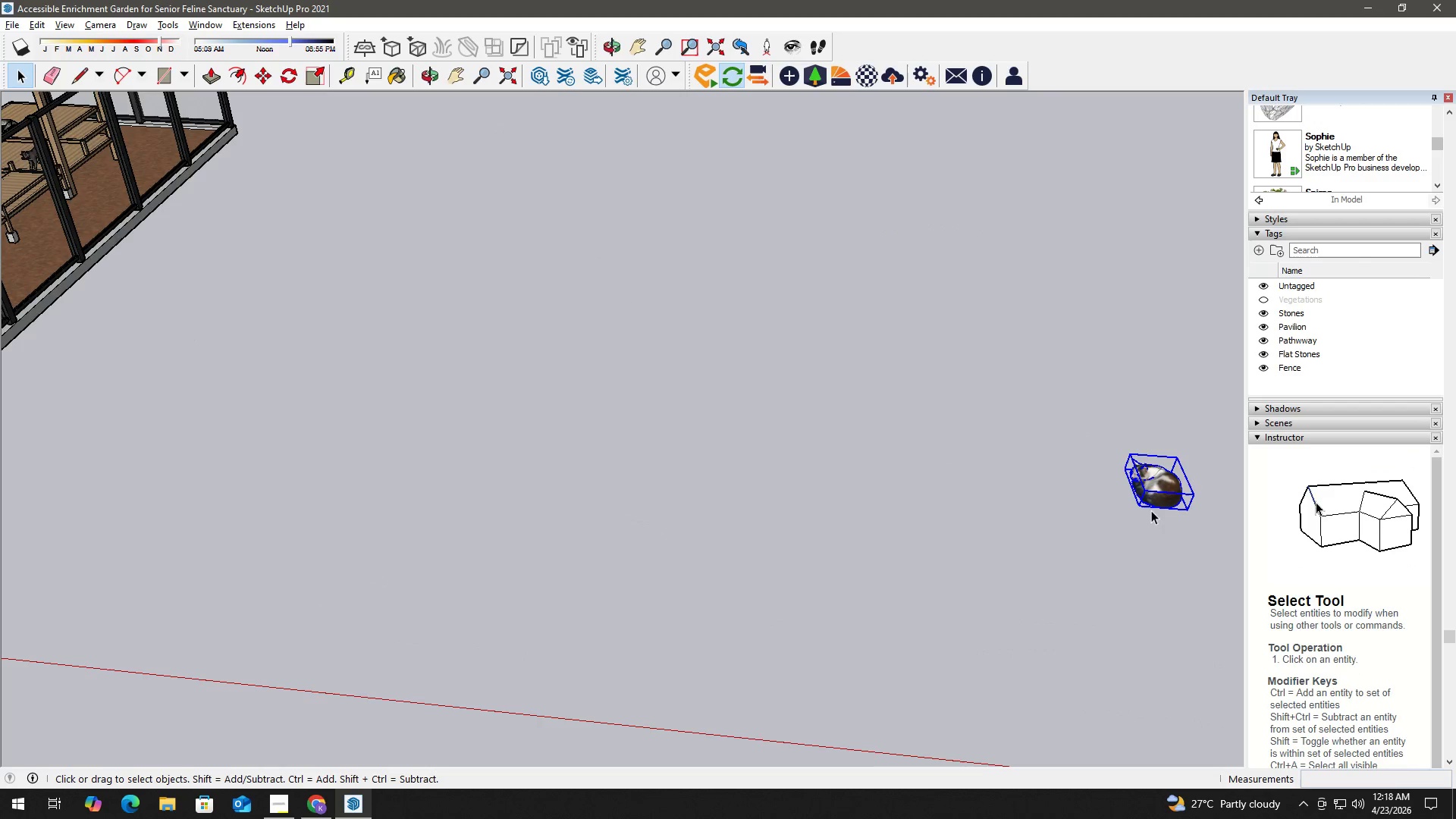 
key(M)
 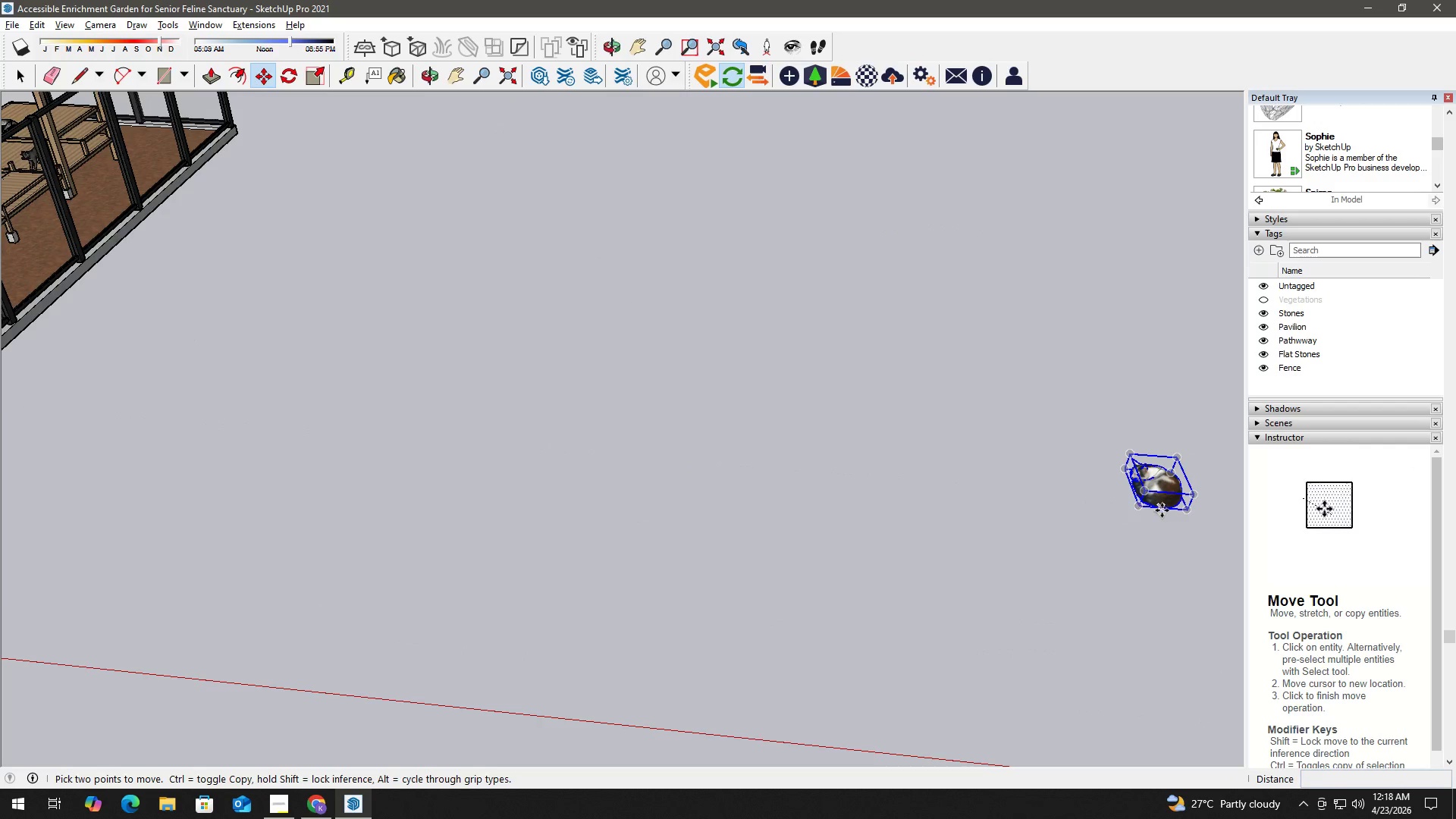 
scroll: coordinate [1151, 510], scroll_direction: up, amount: 10.0
 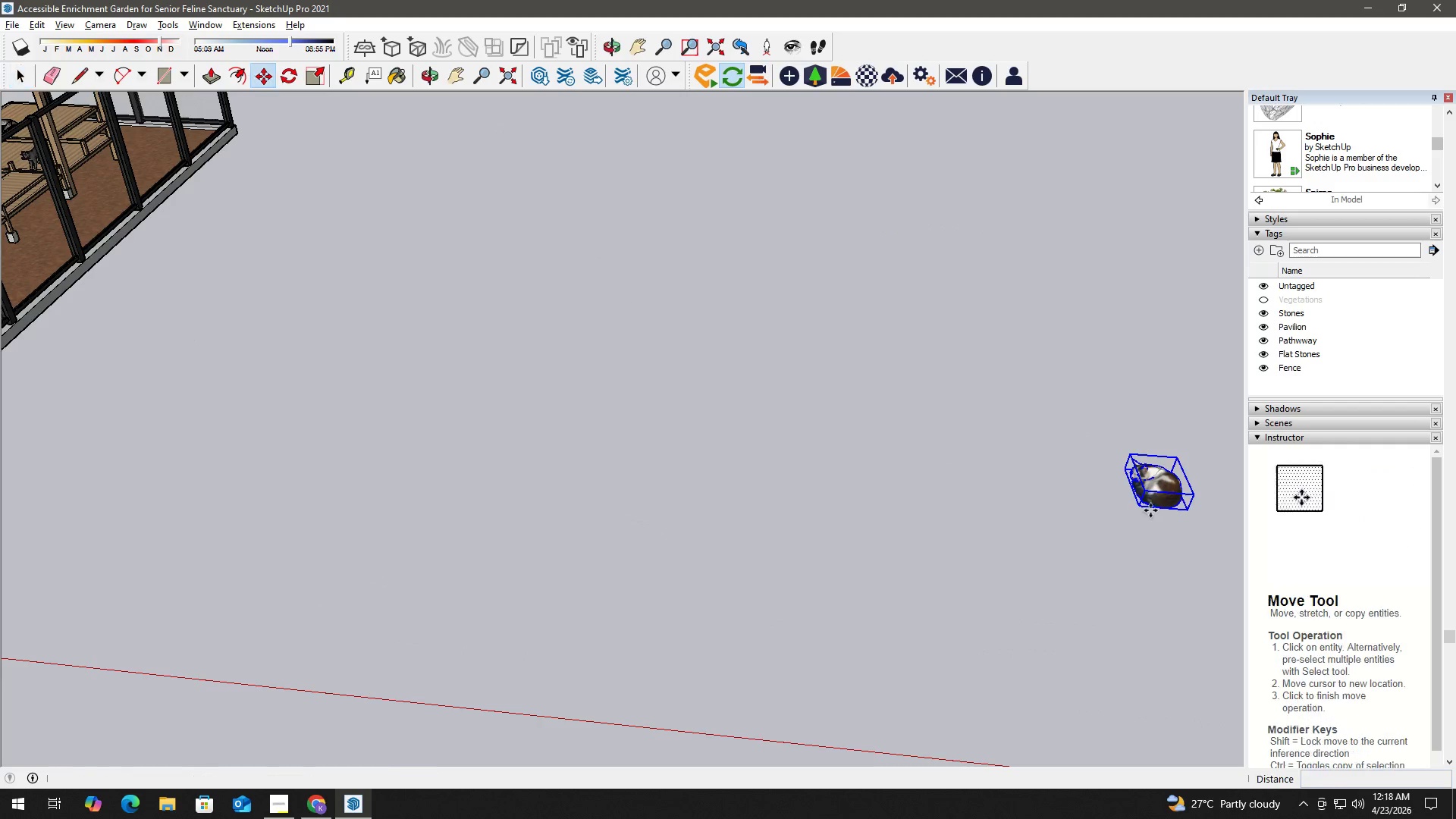 
left_click([1160, 510])
 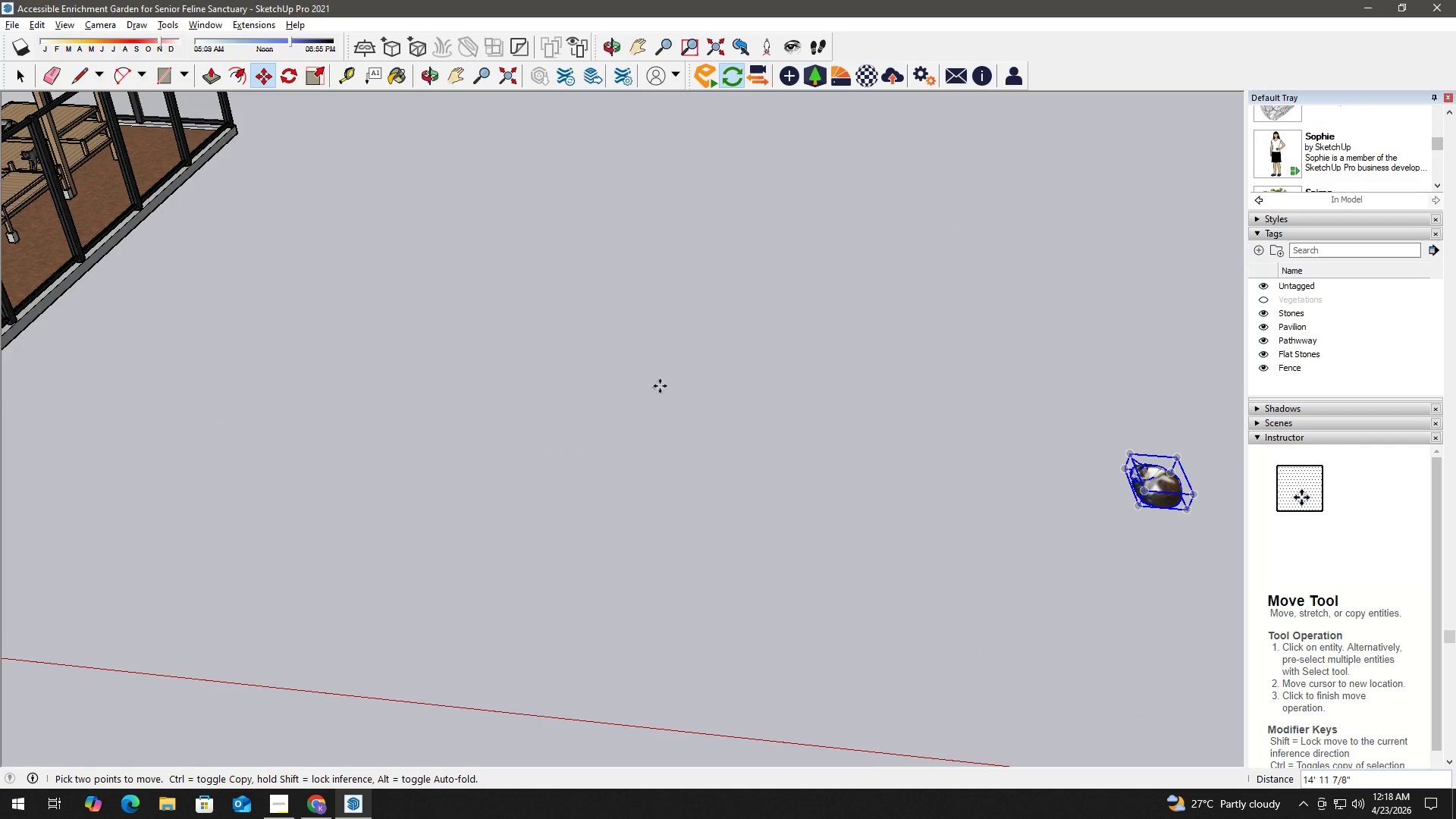 
hold_key(key=ShiftLeft, duration=0.75)
 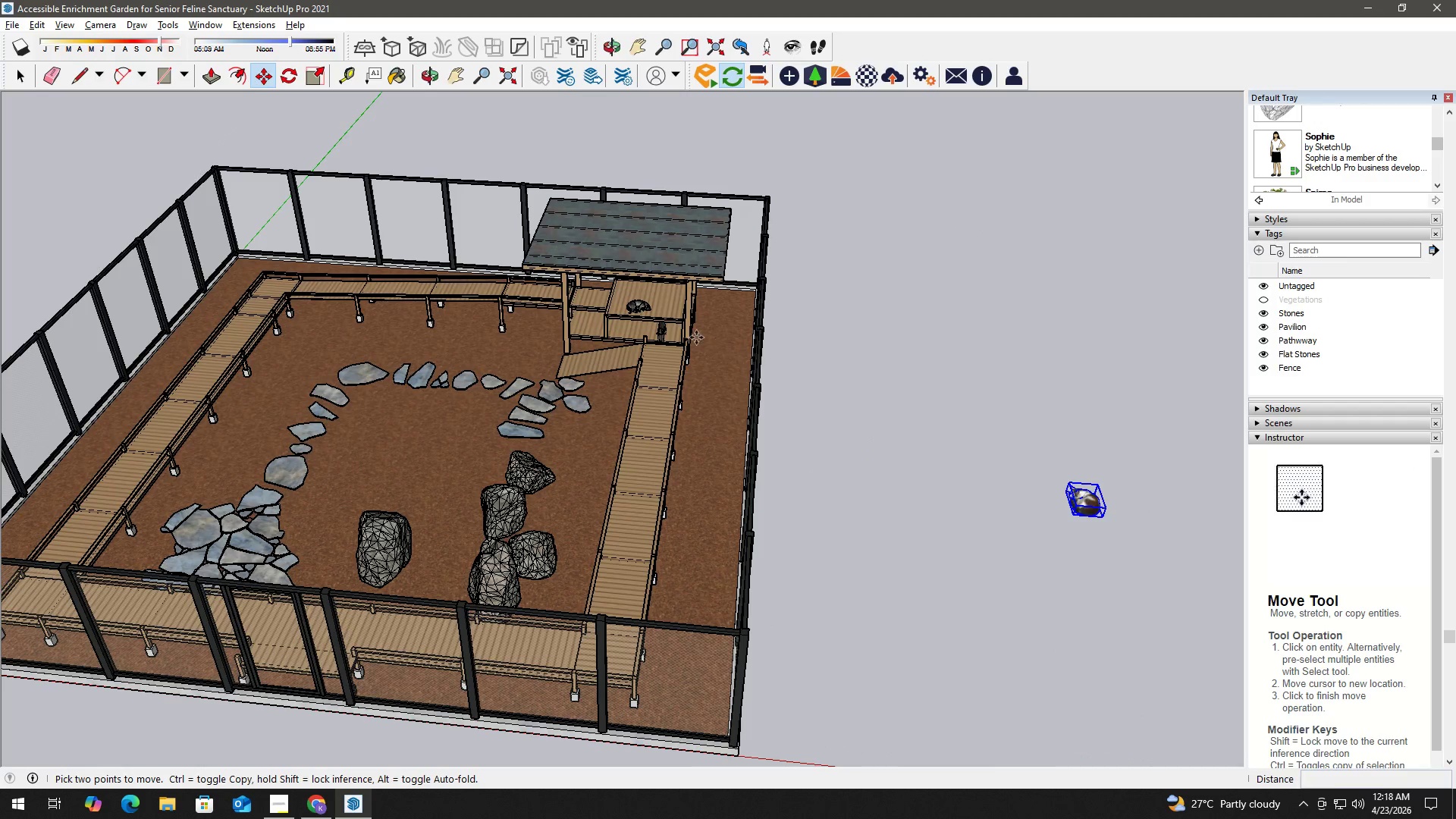 
scroll: coordinate [528, 359], scroll_direction: down, amount: 3.0
 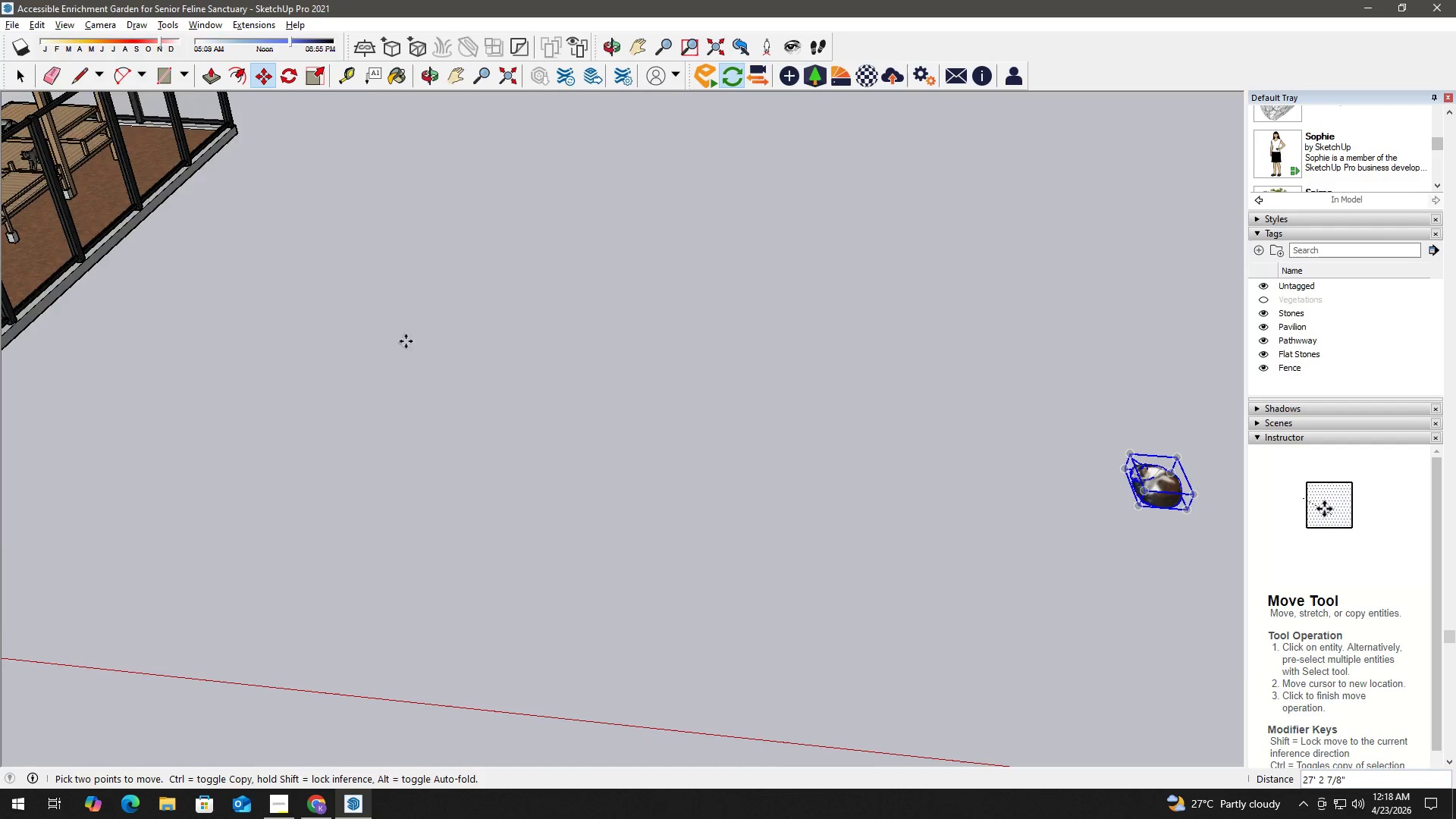 
left_click([635, 283])
 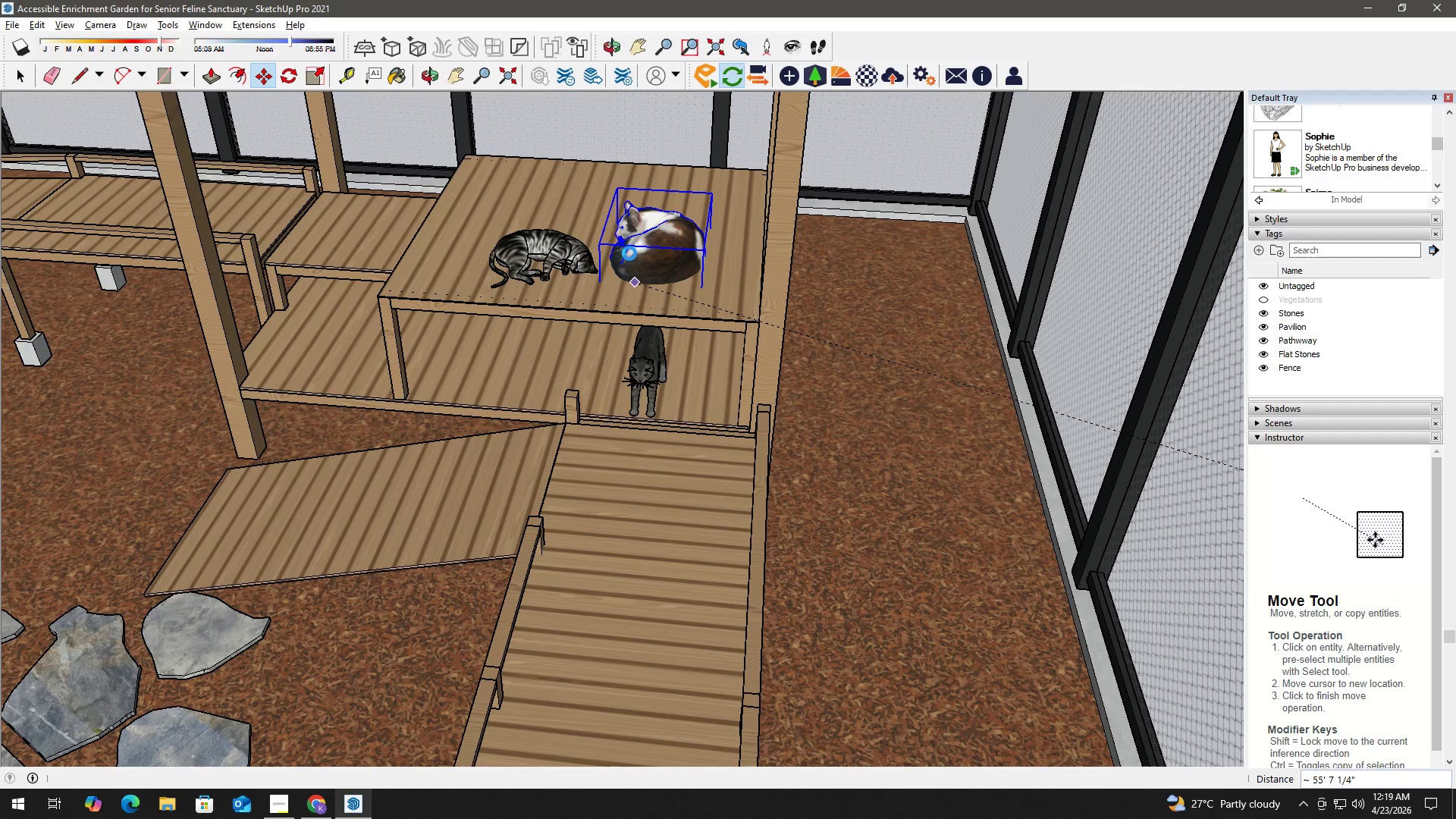 
scroll: coordinate [627, 241], scroll_direction: up, amount: 18.0
 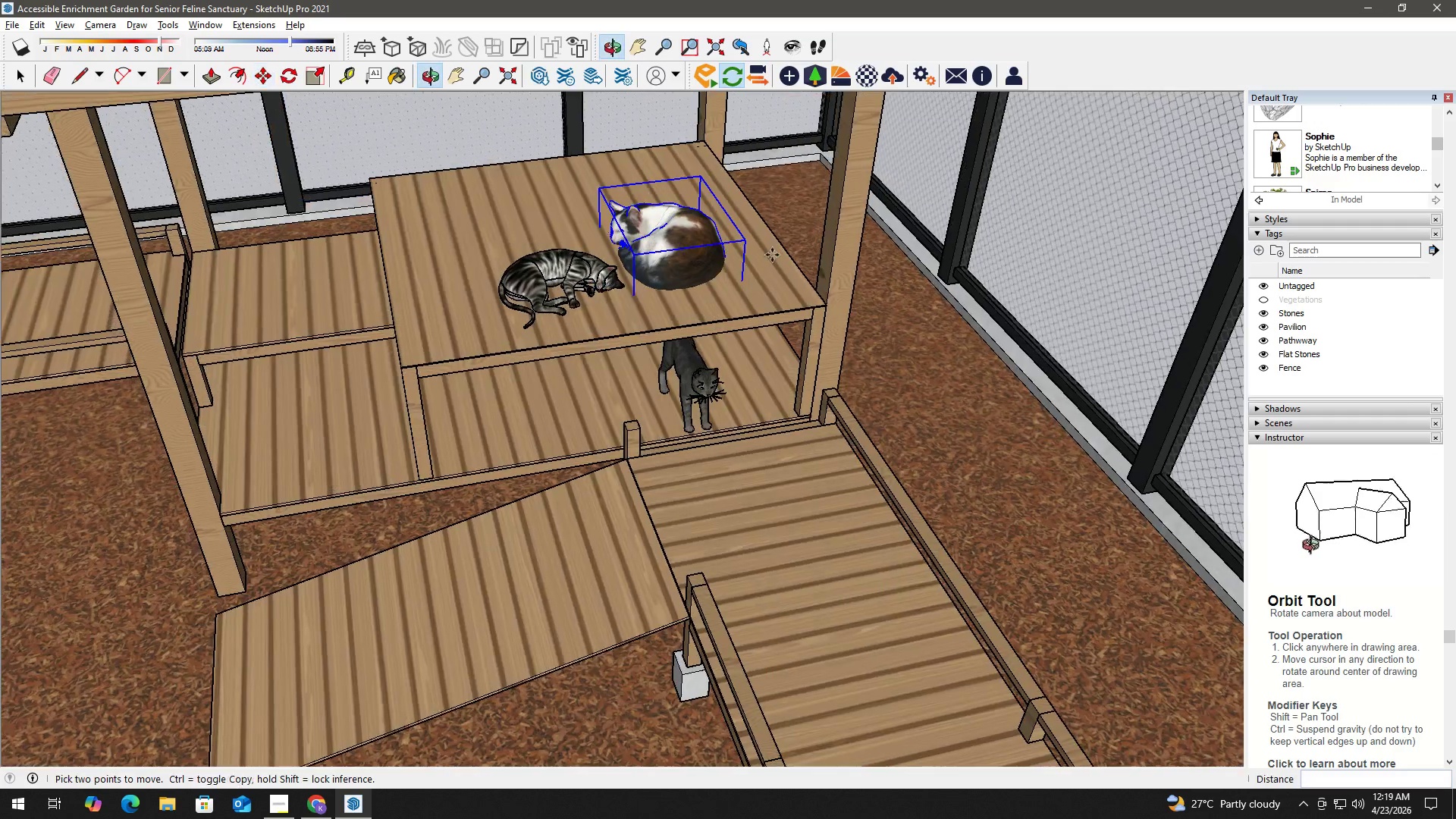 
key(S)
 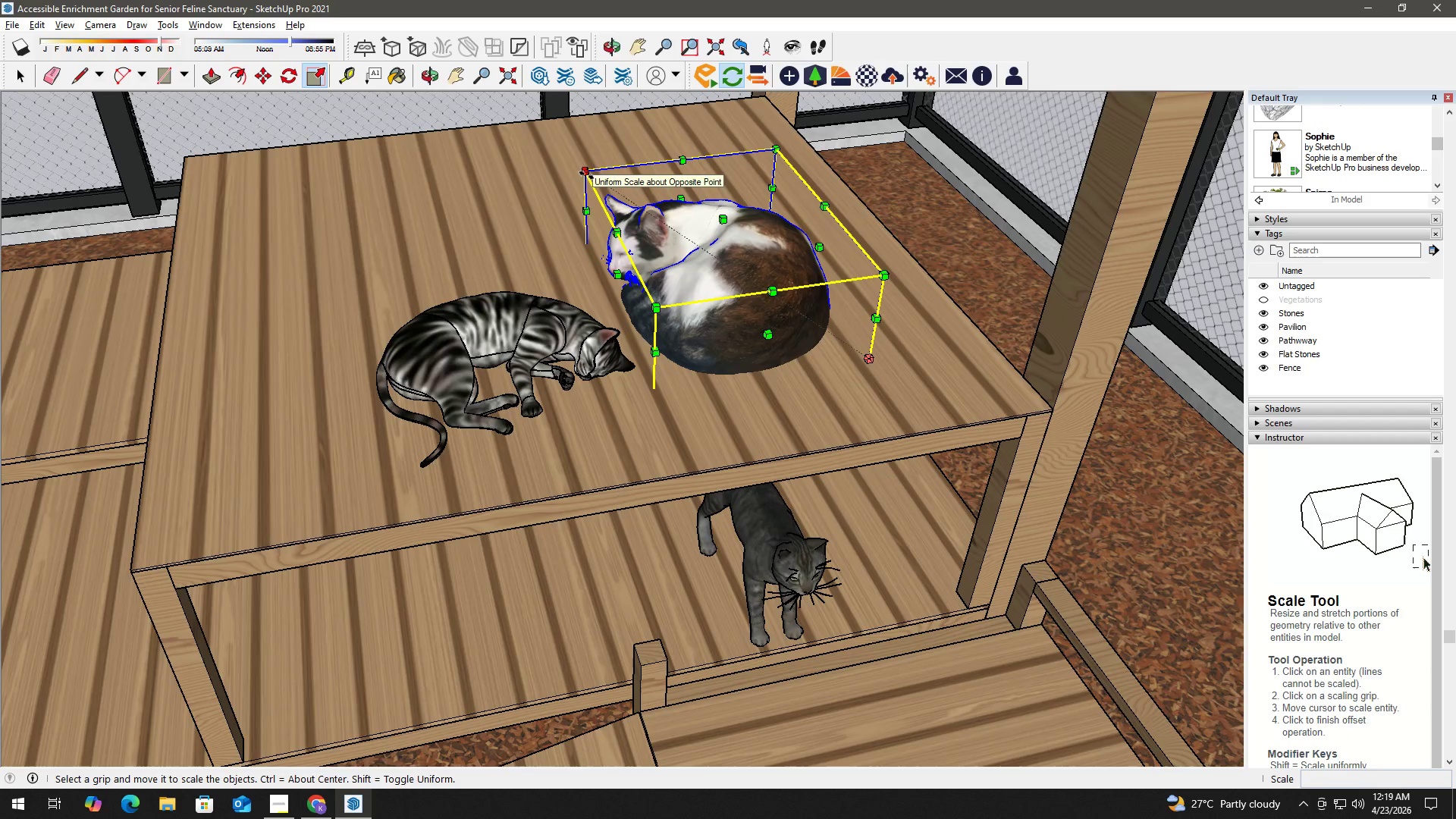 
scroll: coordinate [593, 195], scroll_direction: up, amount: 6.0
 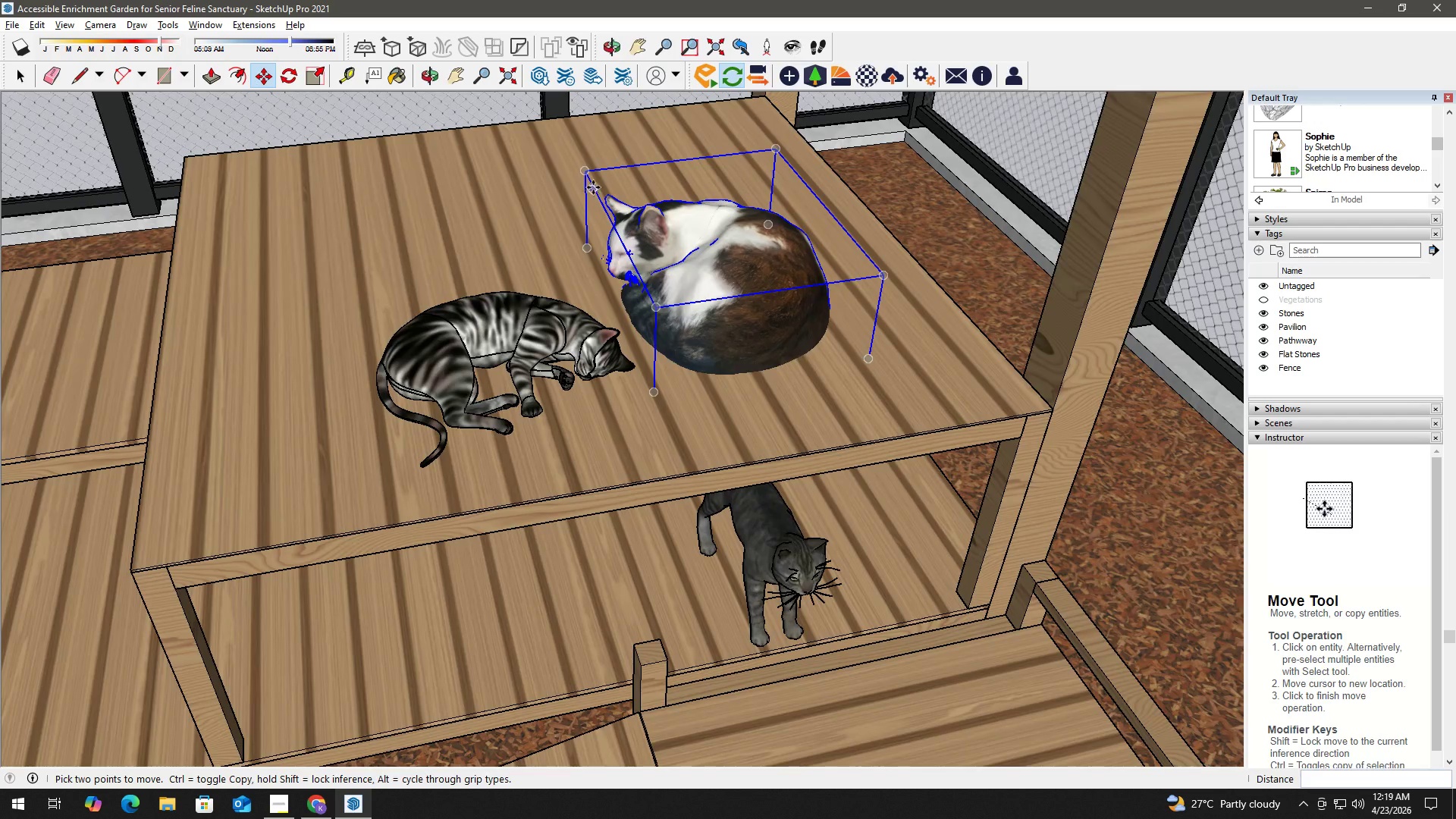 
left_click([587, 175])
 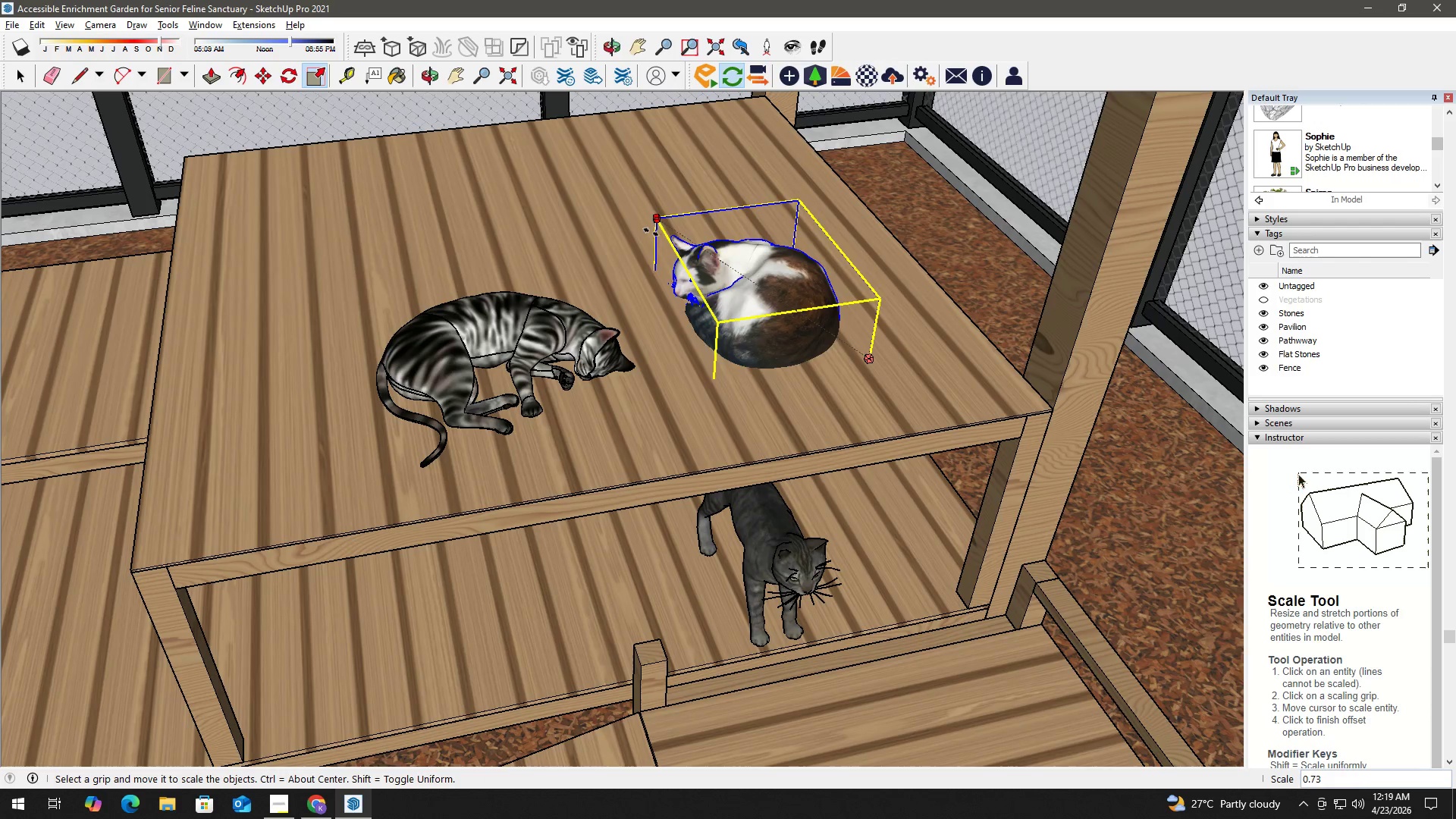 
left_click([658, 240])
 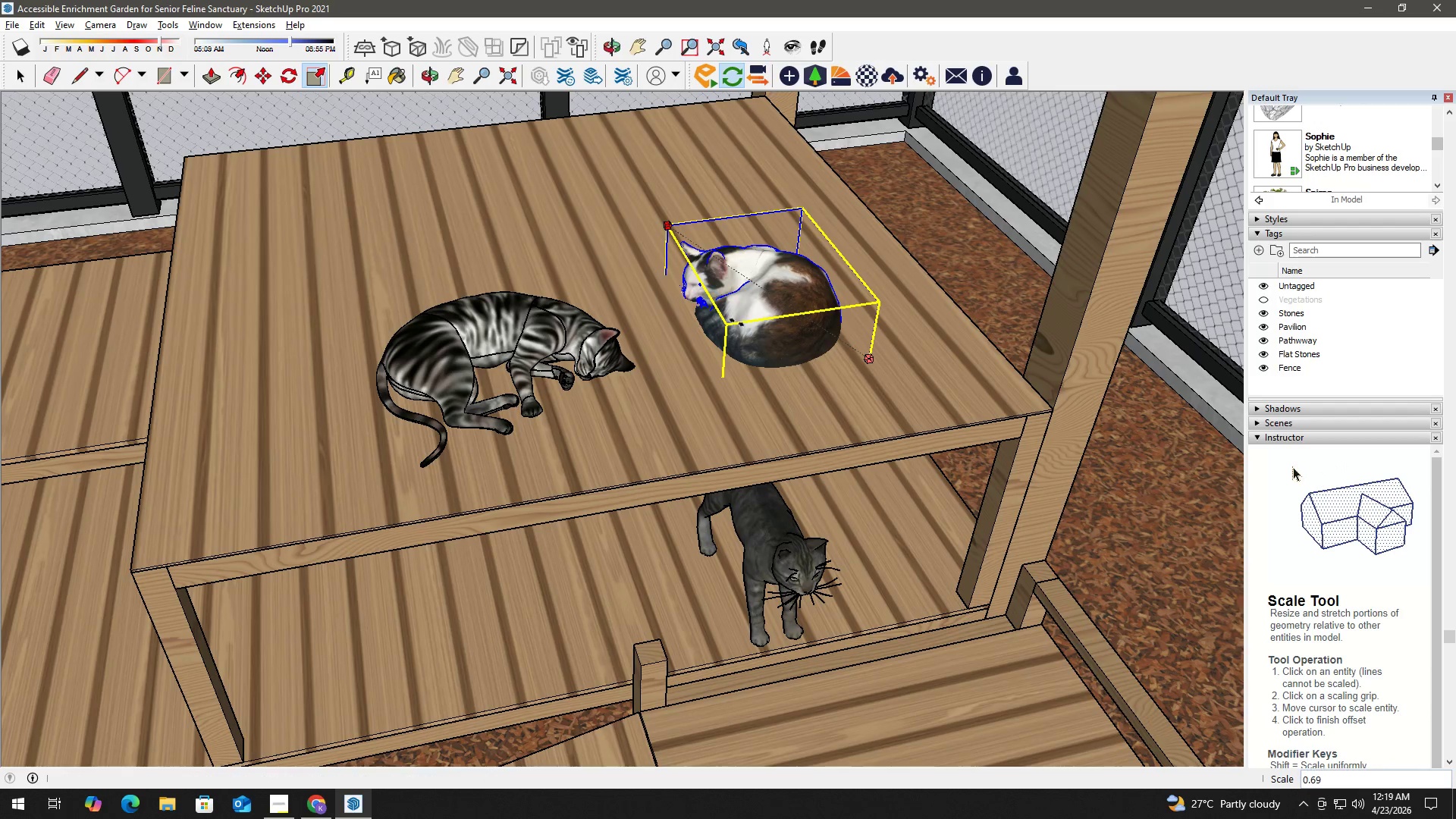 
scroll: coordinate [748, 280], scroll_direction: up, amount: 2.0
 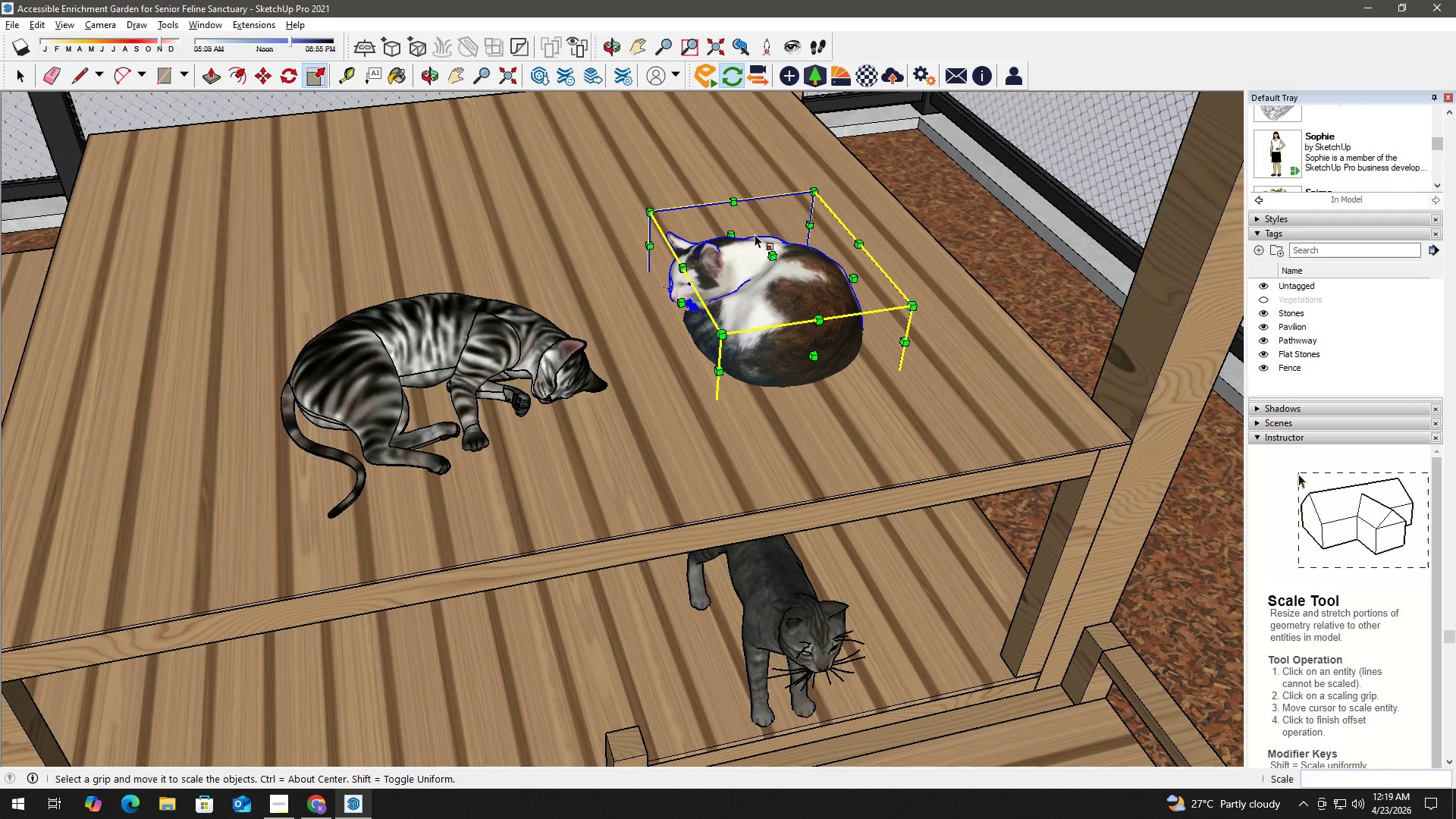 
key(M)
 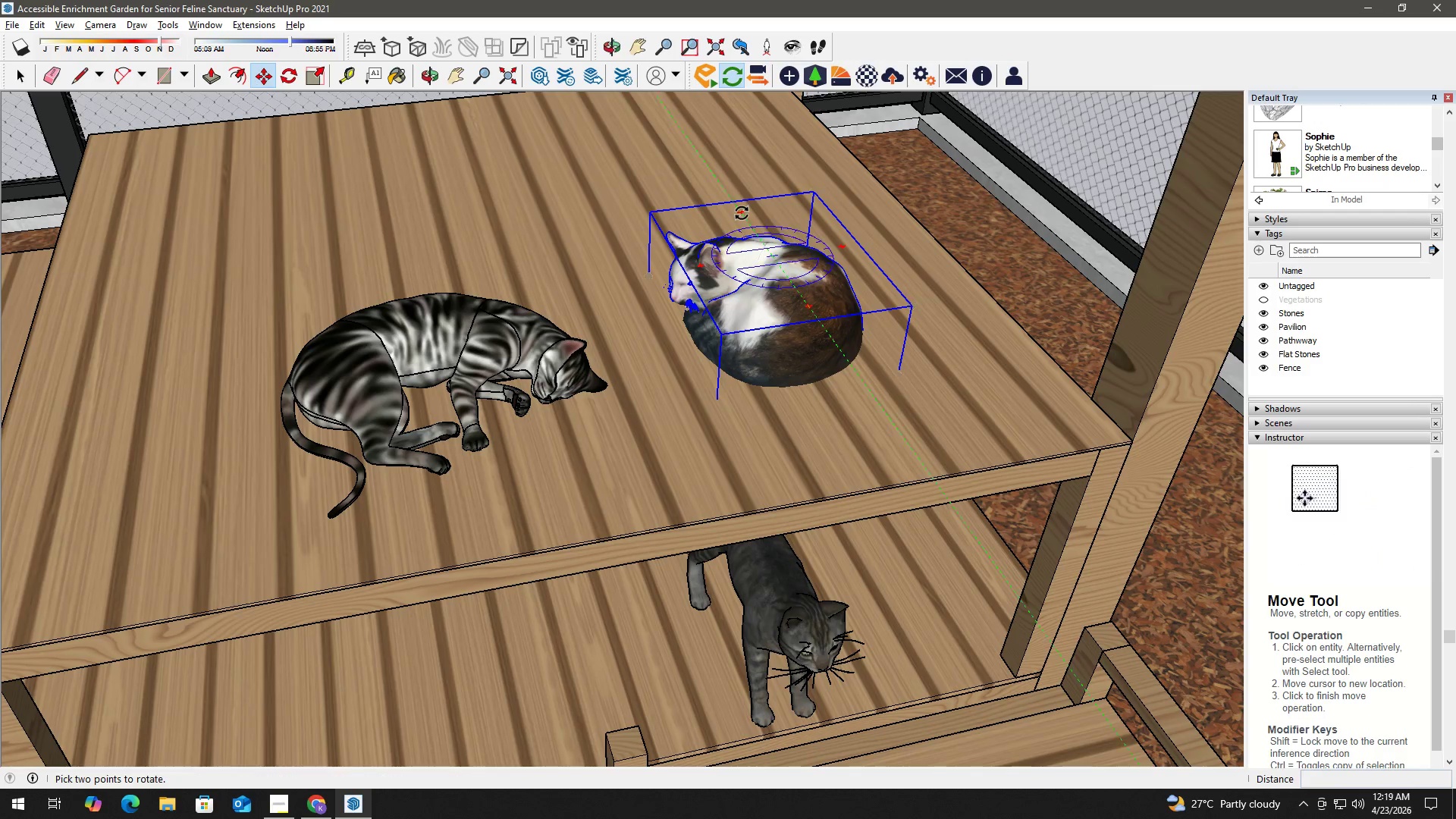 
left_click([742, 213])
 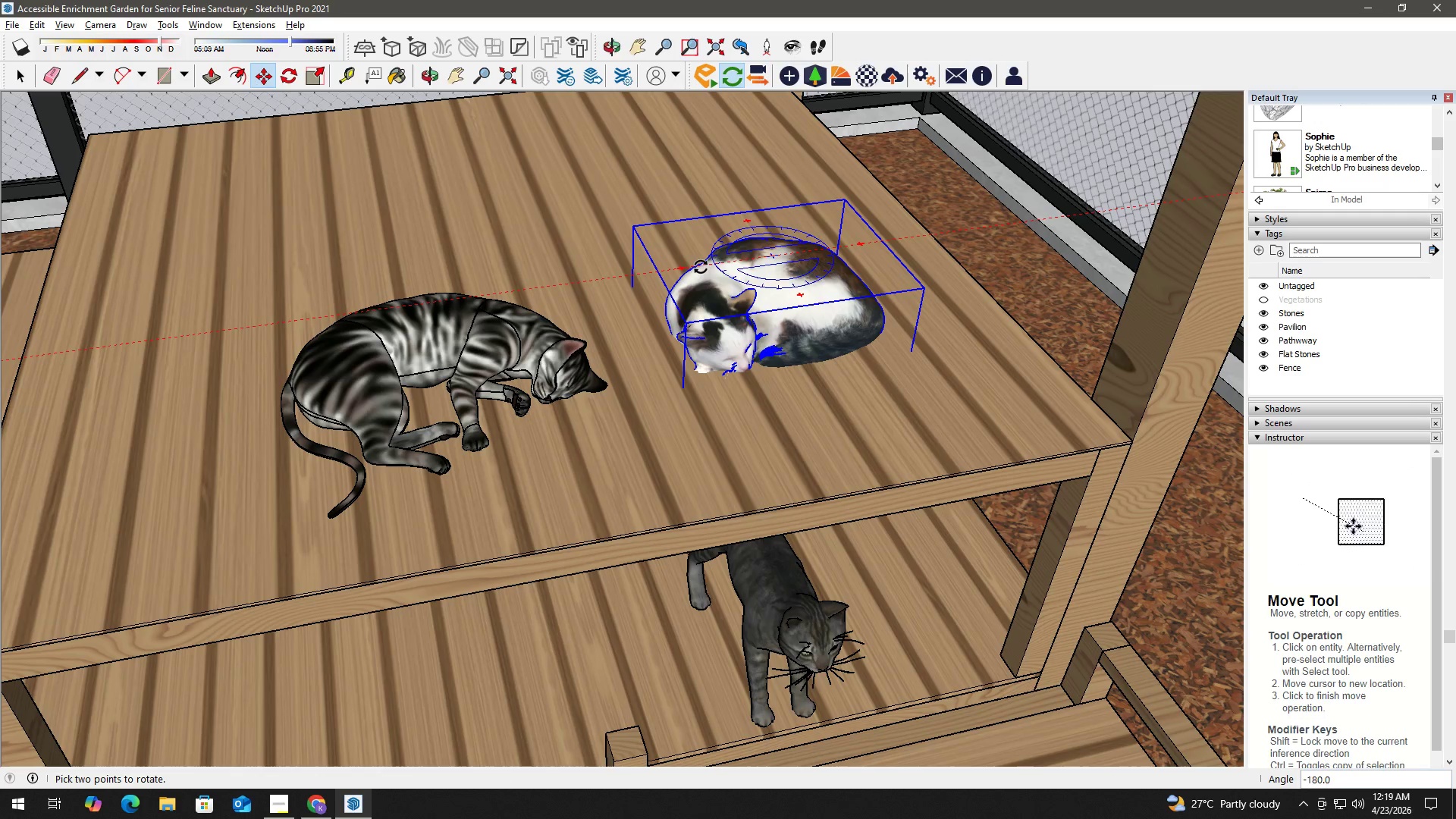 
left_click_drag(start_coordinate=[700, 265], to_coordinate=[820, 359])
 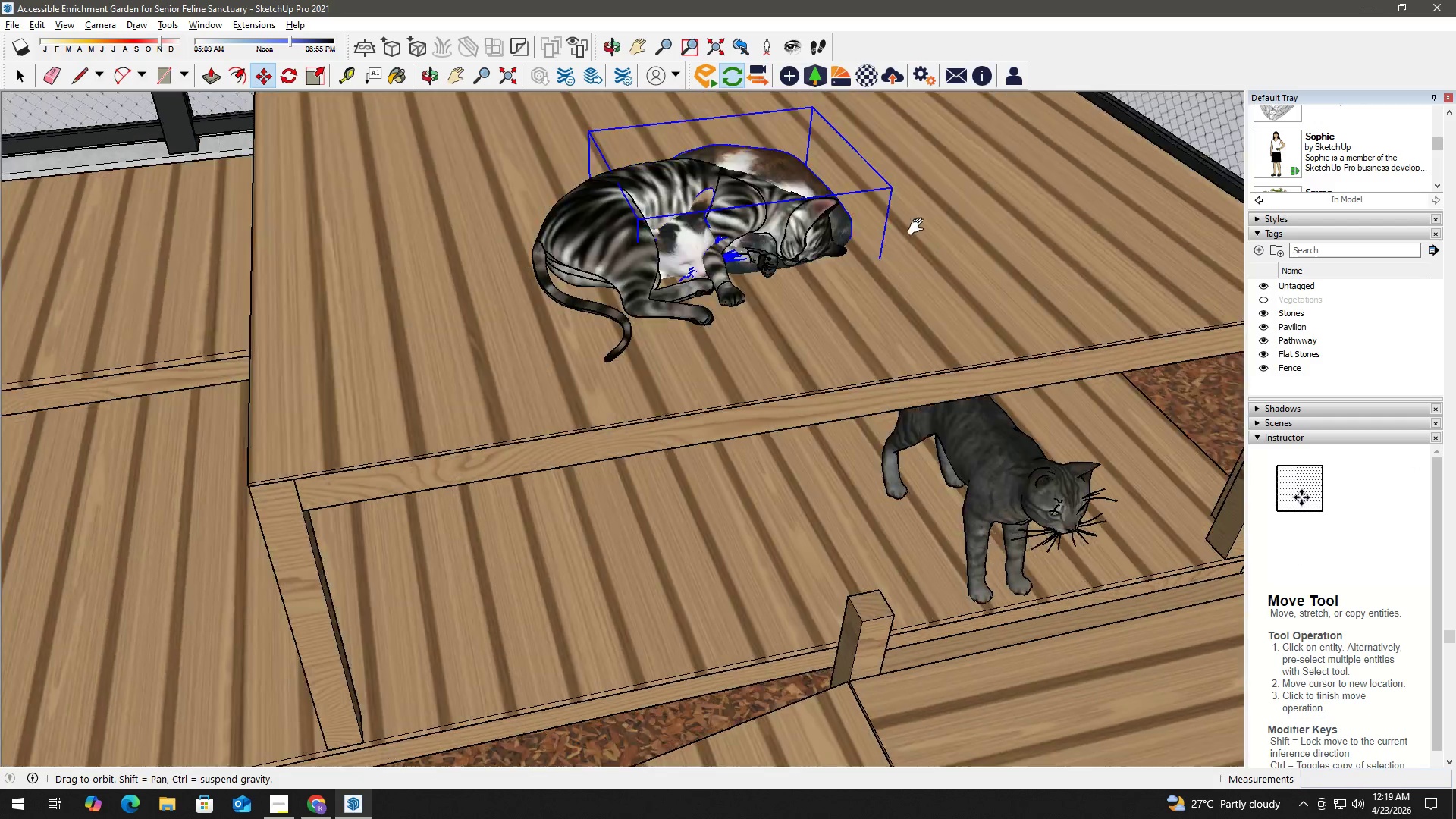 
left_click([820, 359])
 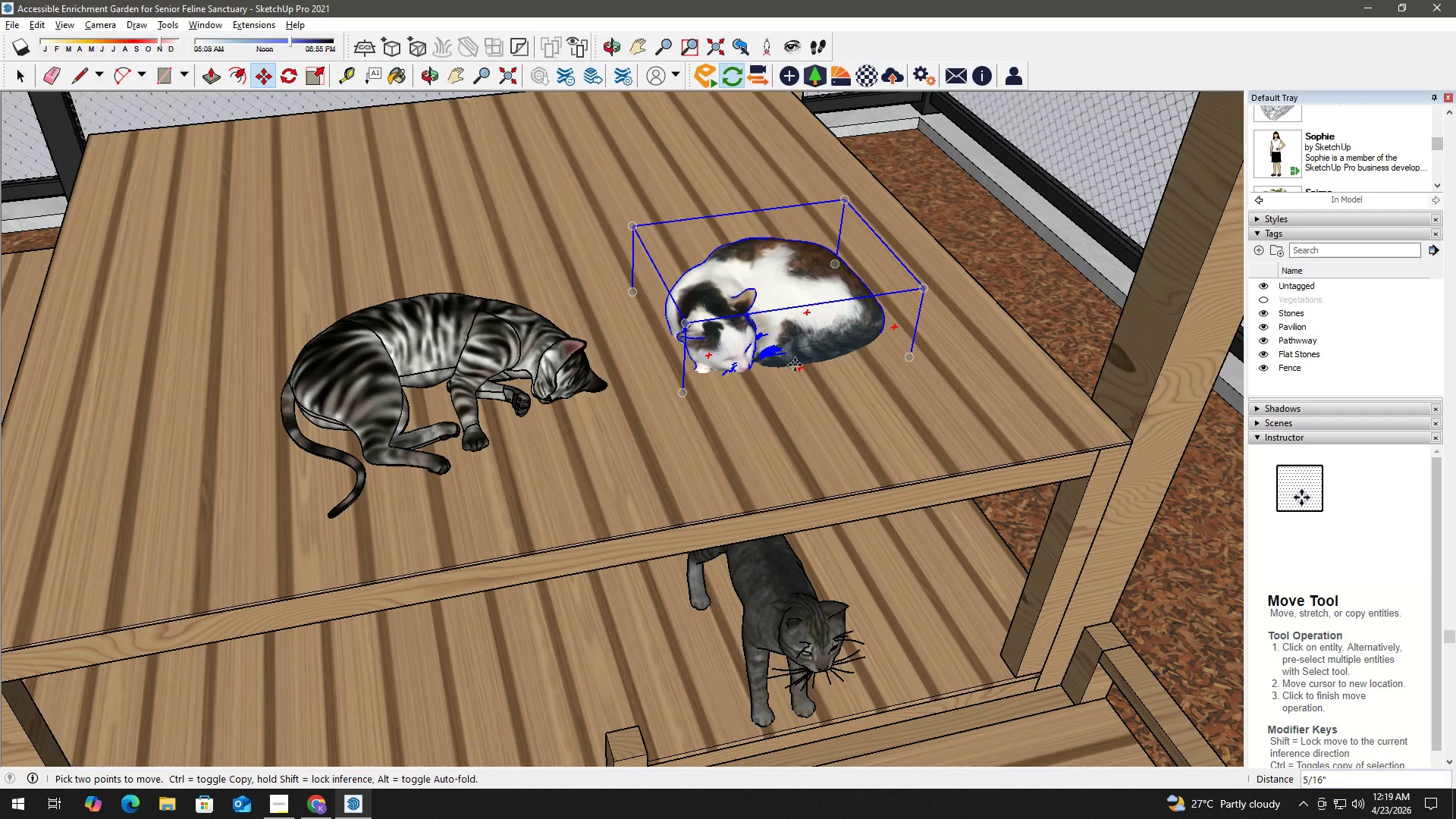 
hold_key(key=ShiftLeft, duration=0.7)
 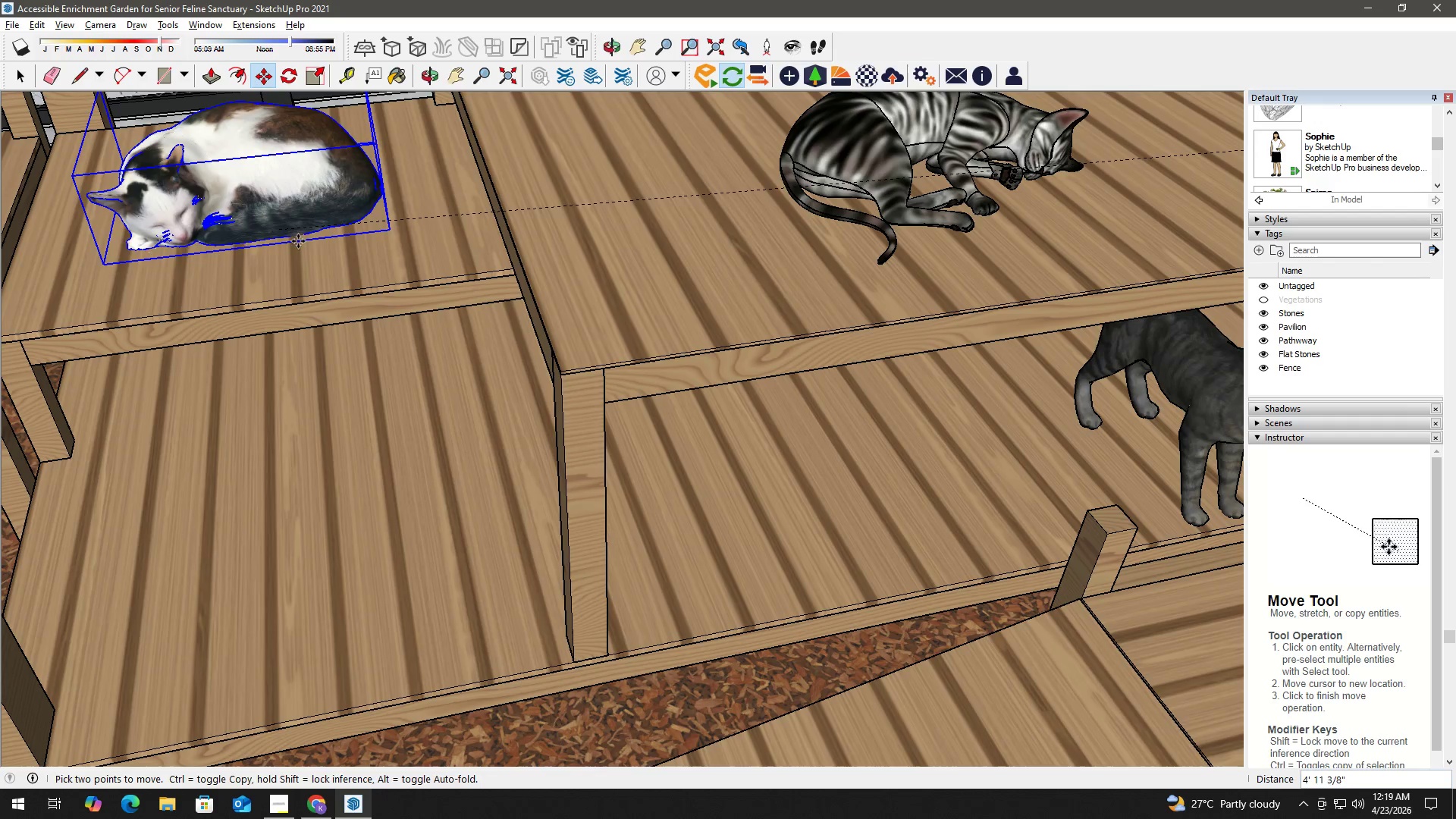 
left_click([290, 234])
 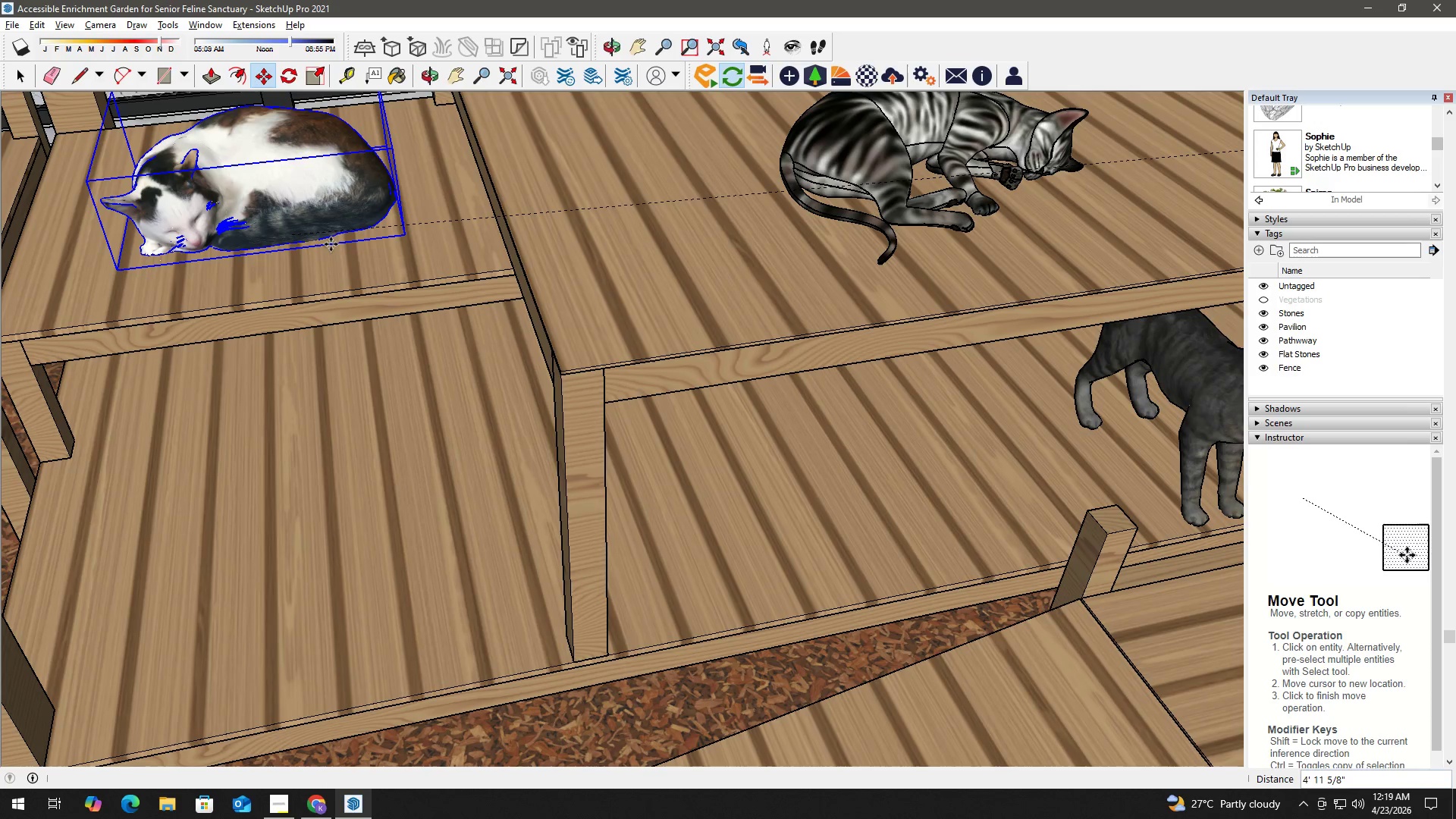 
key(Space)
 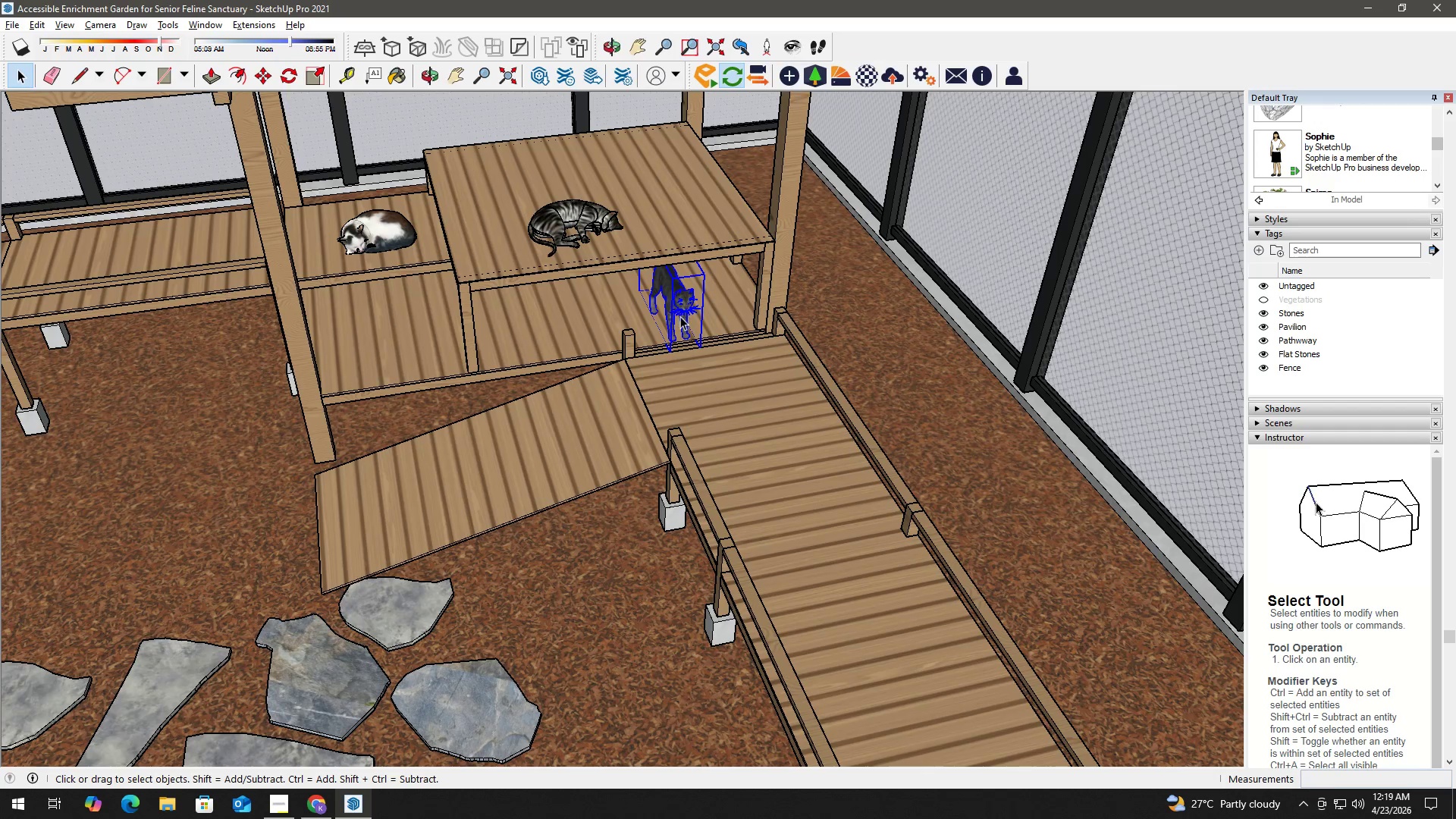 
scroll: coordinate [475, 265], scroll_direction: down, amount: 15.0
 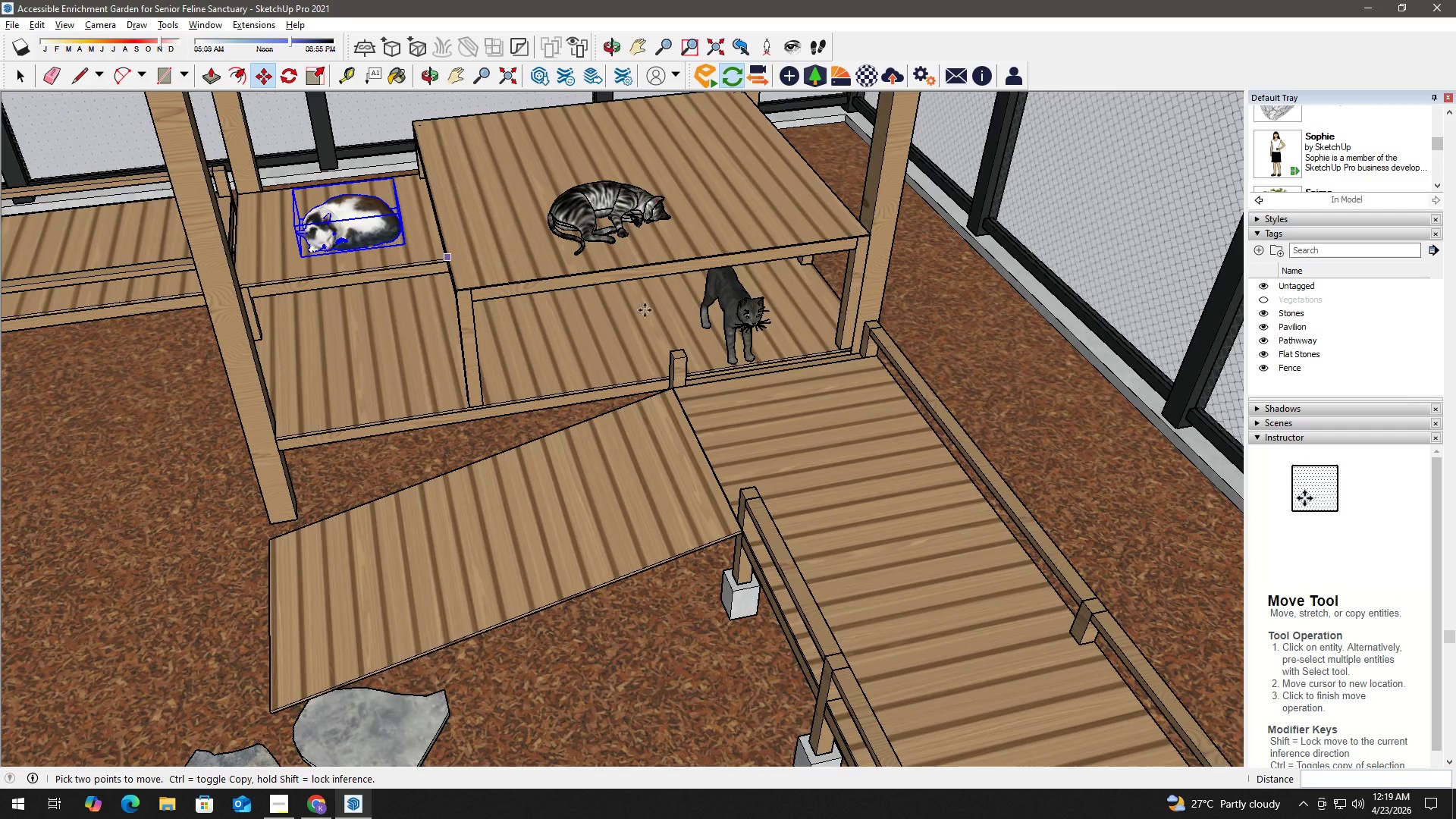 
key(M)
 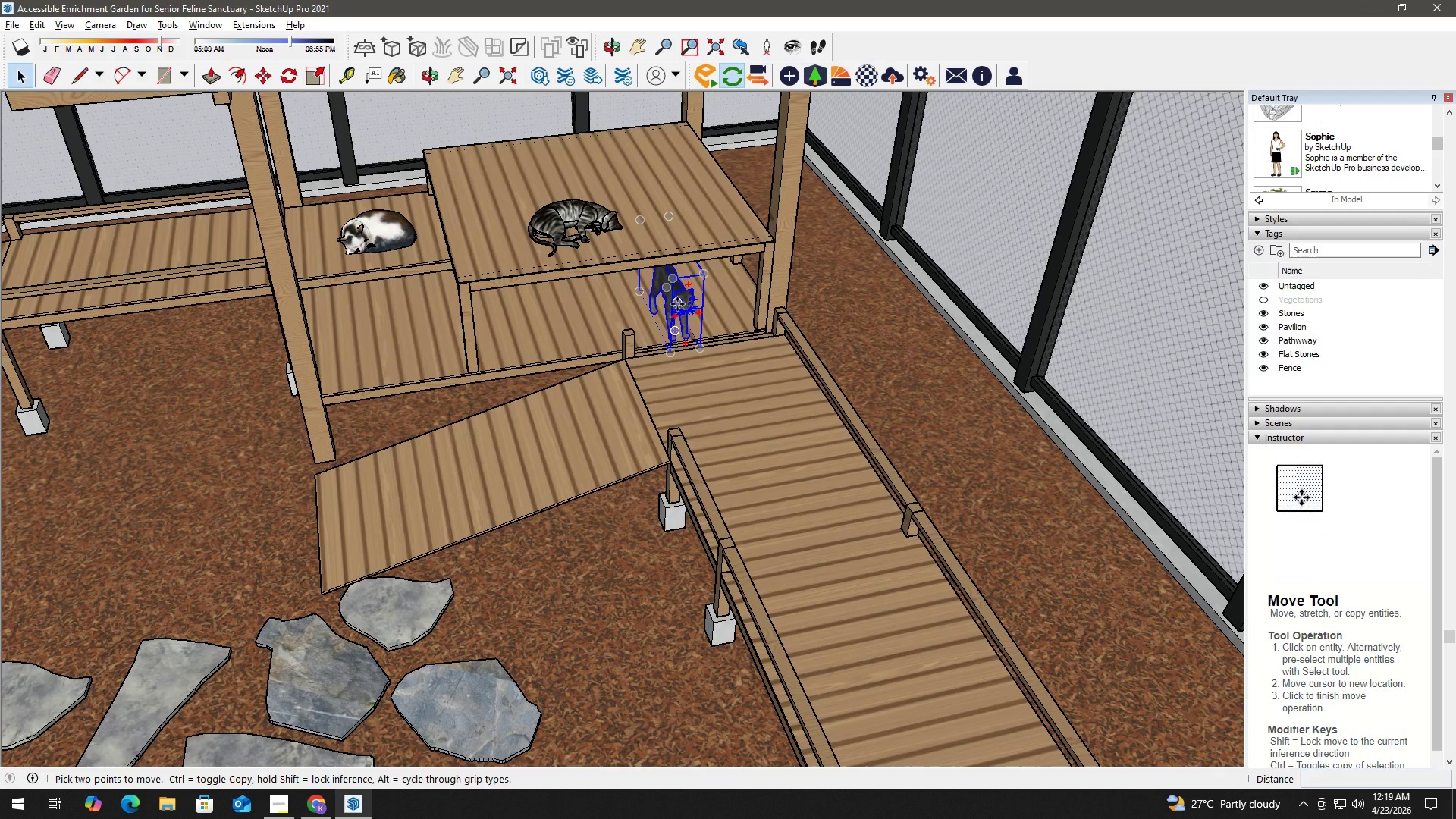 
left_click([677, 304])
 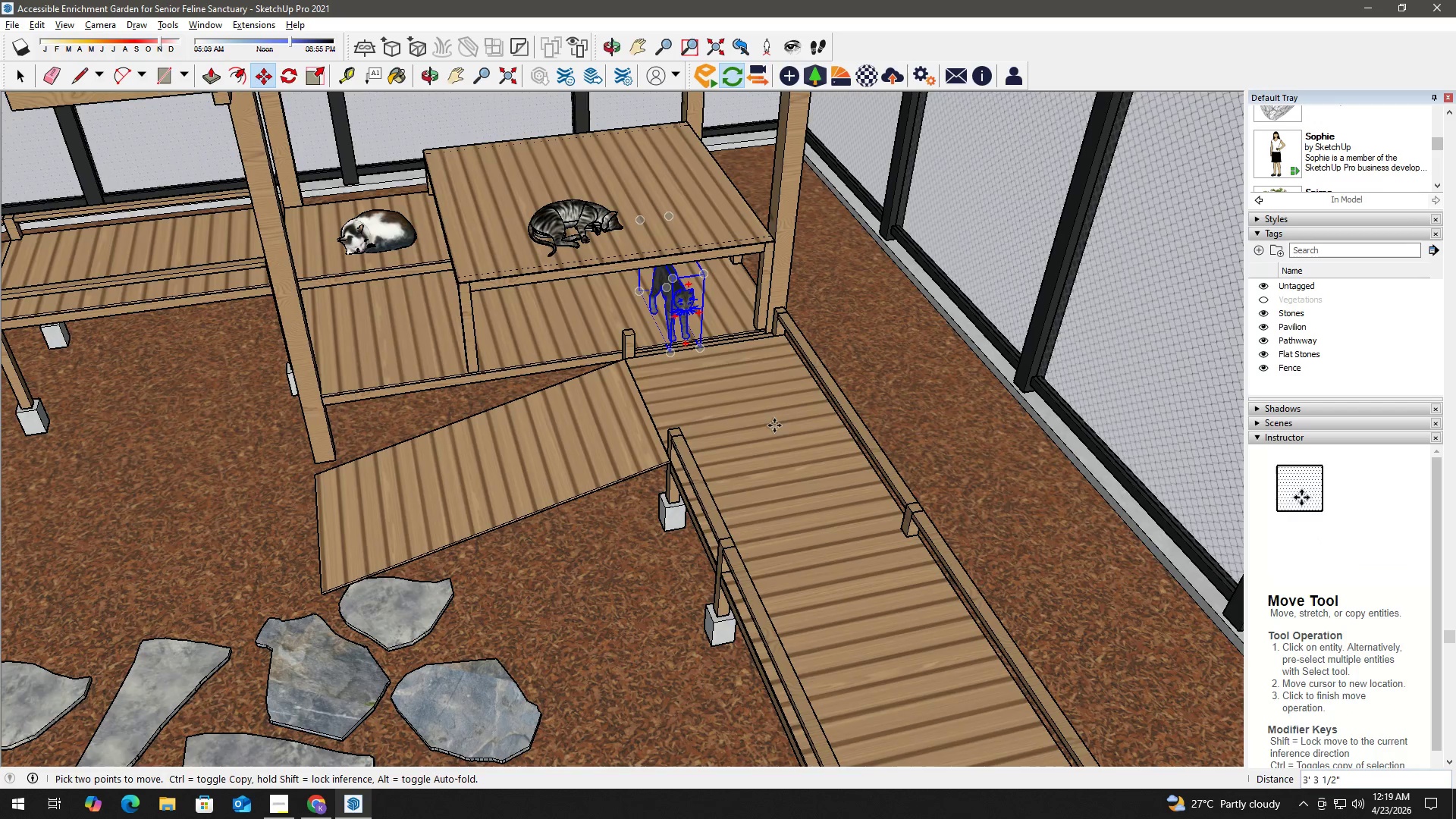 
hold_key(key=ShiftLeft, duration=0.67)
 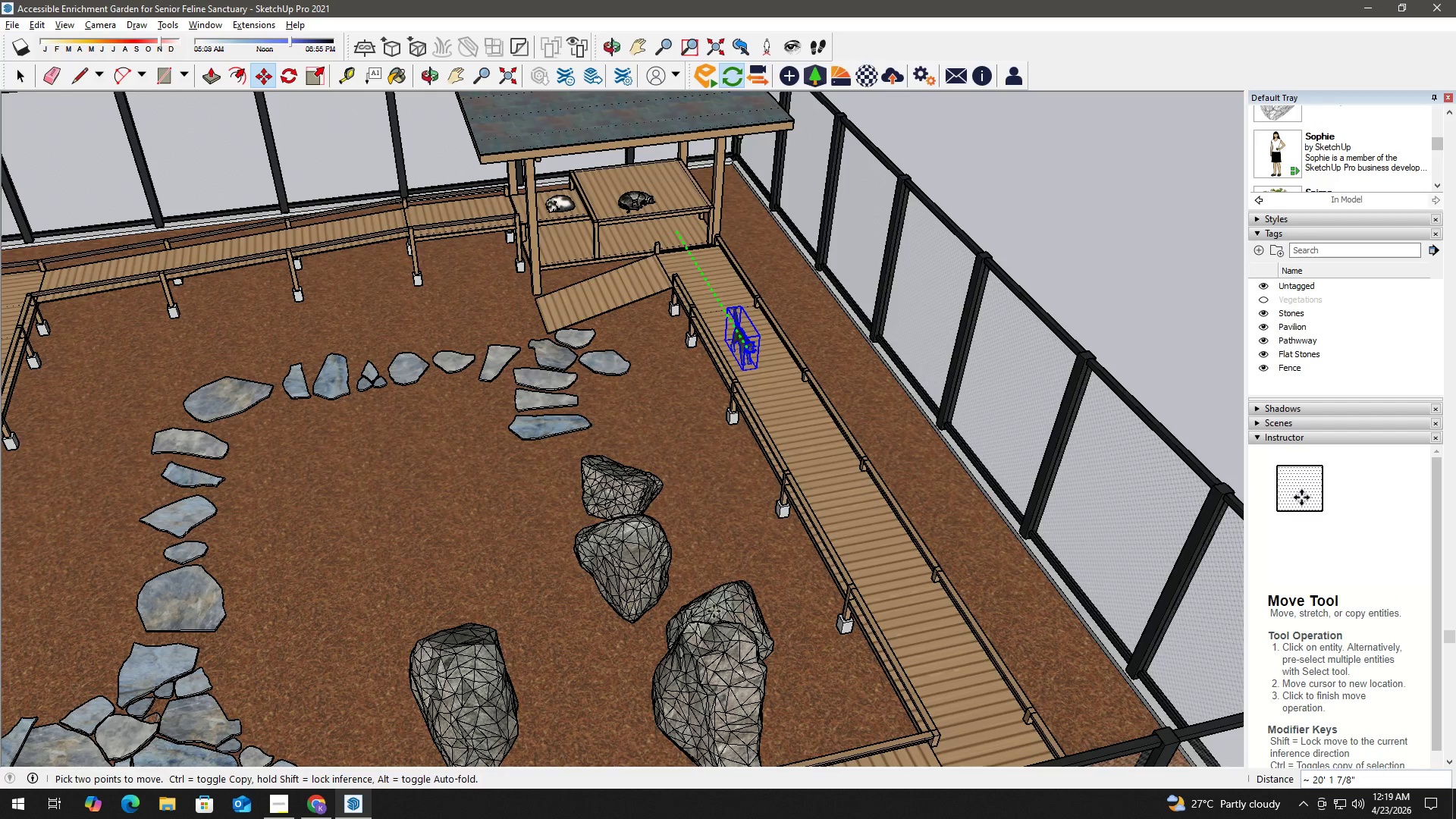 
scroll: coordinate [850, 585], scroll_direction: down, amount: 11.0
 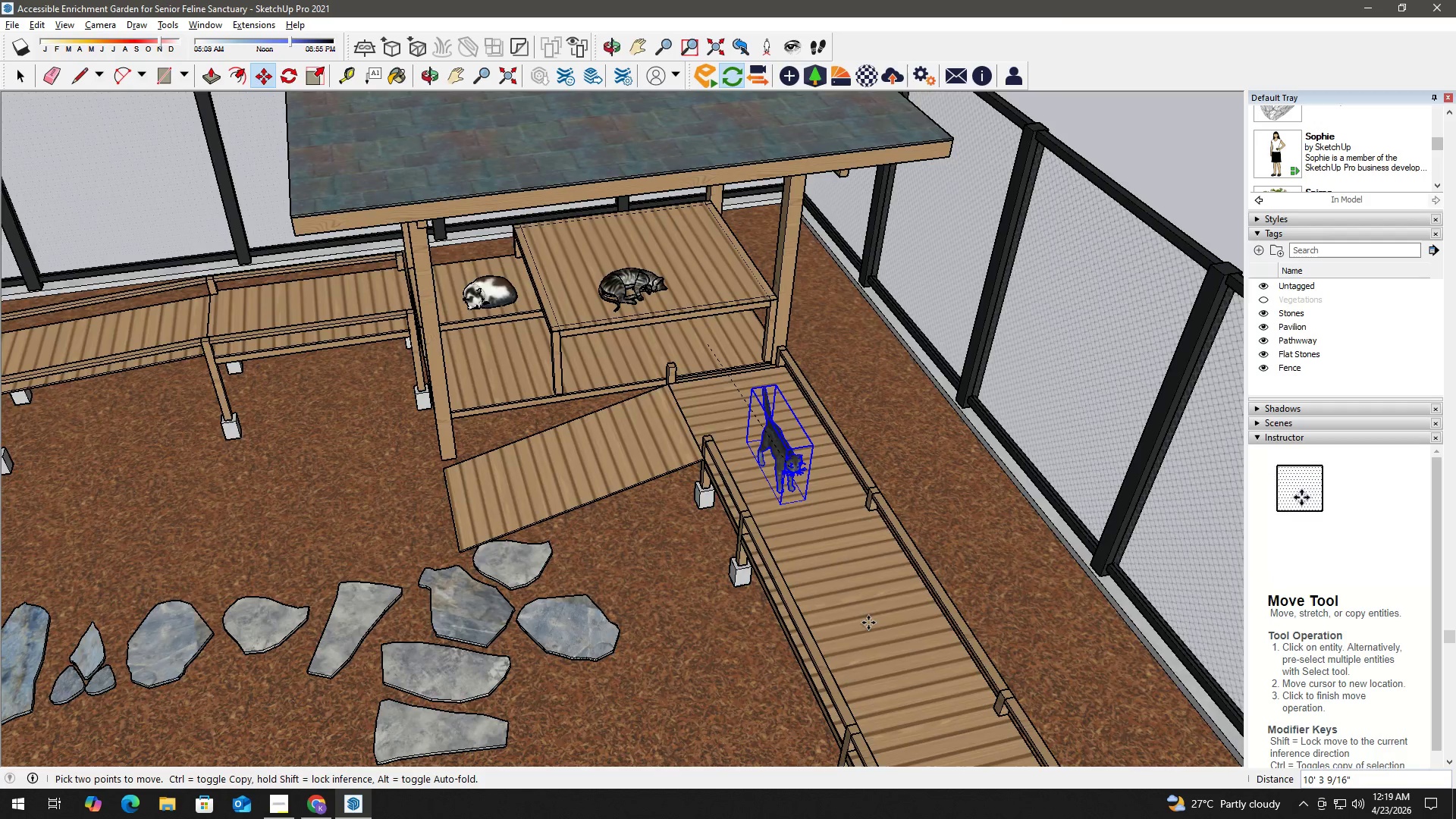 
hold_key(key=ShiftLeft, duration=0.48)
 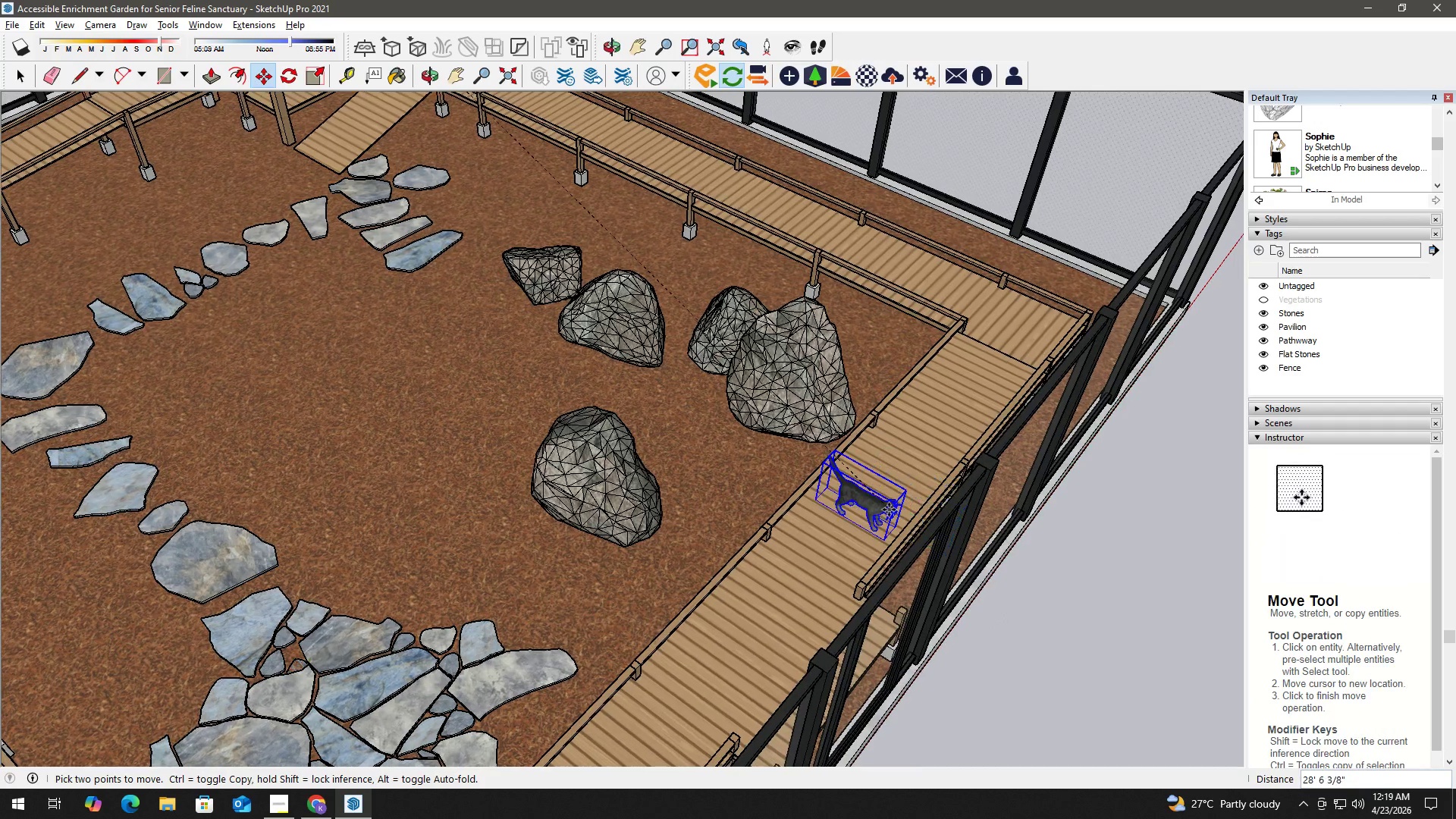 
scroll: coordinate [875, 510], scroll_direction: up, amount: 1.0
 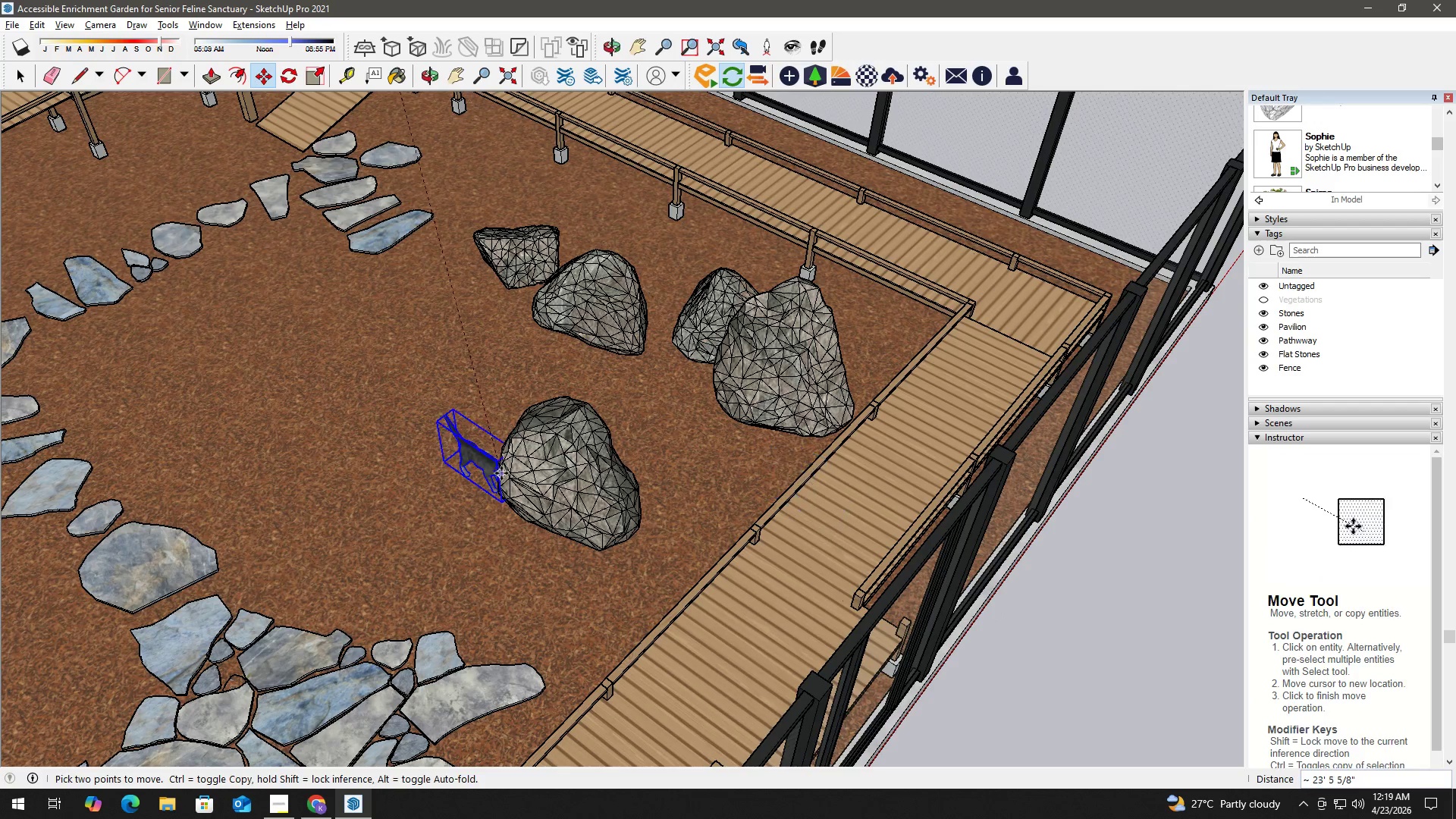 
hold_key(key=ShiftLeft, duration=0.5)
 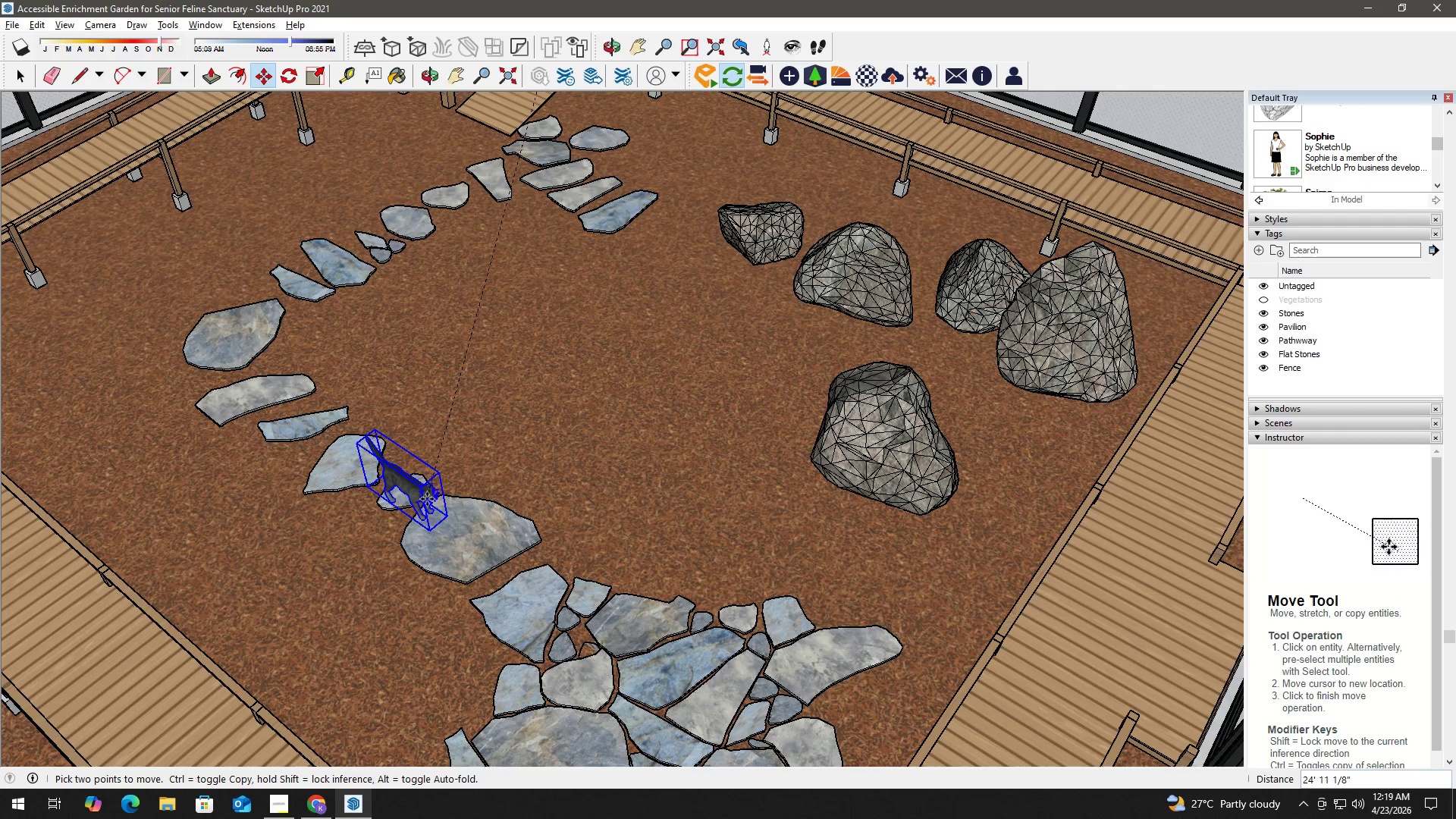 
left_click([466, 531])
 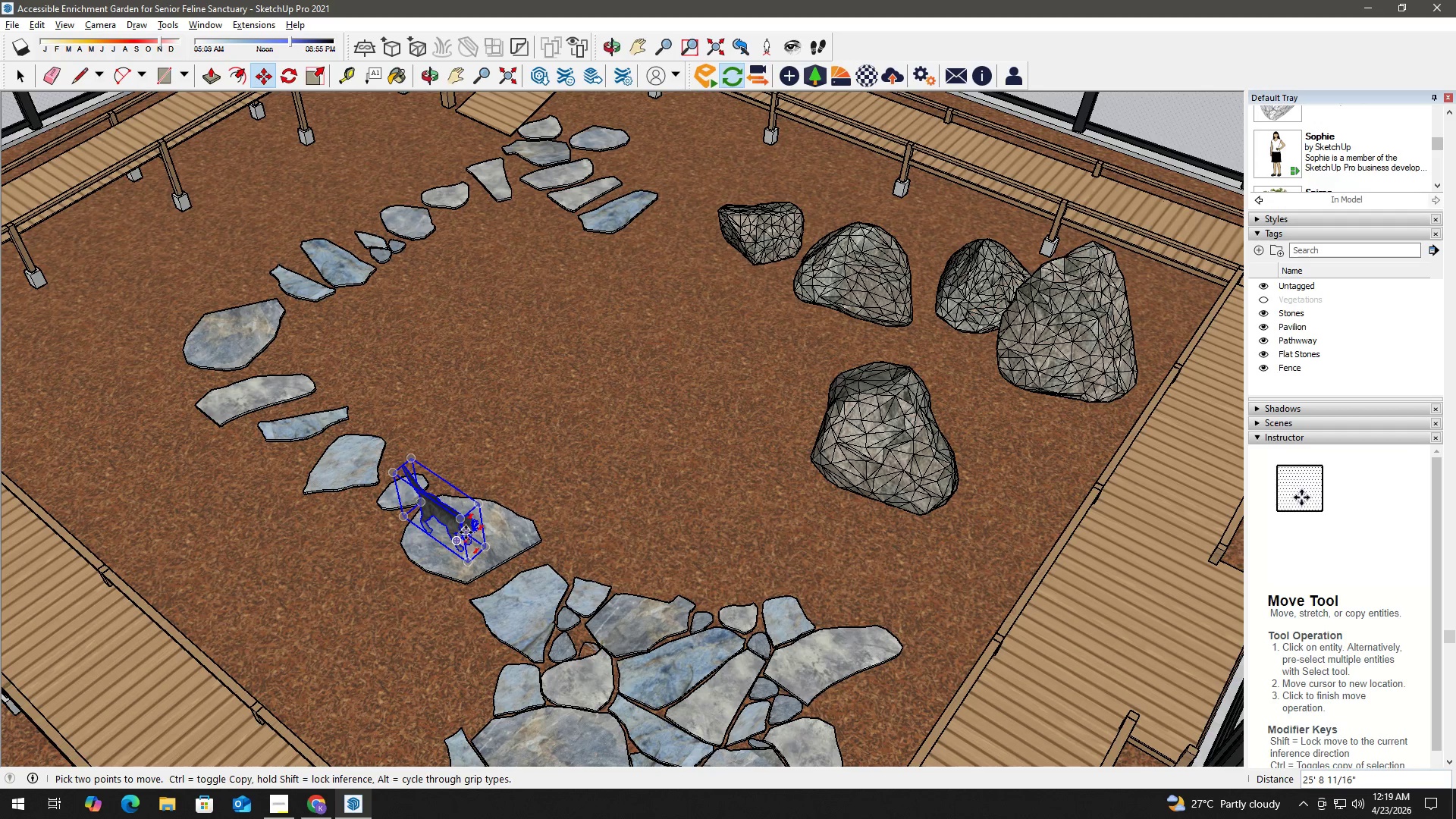 
key(Space)
 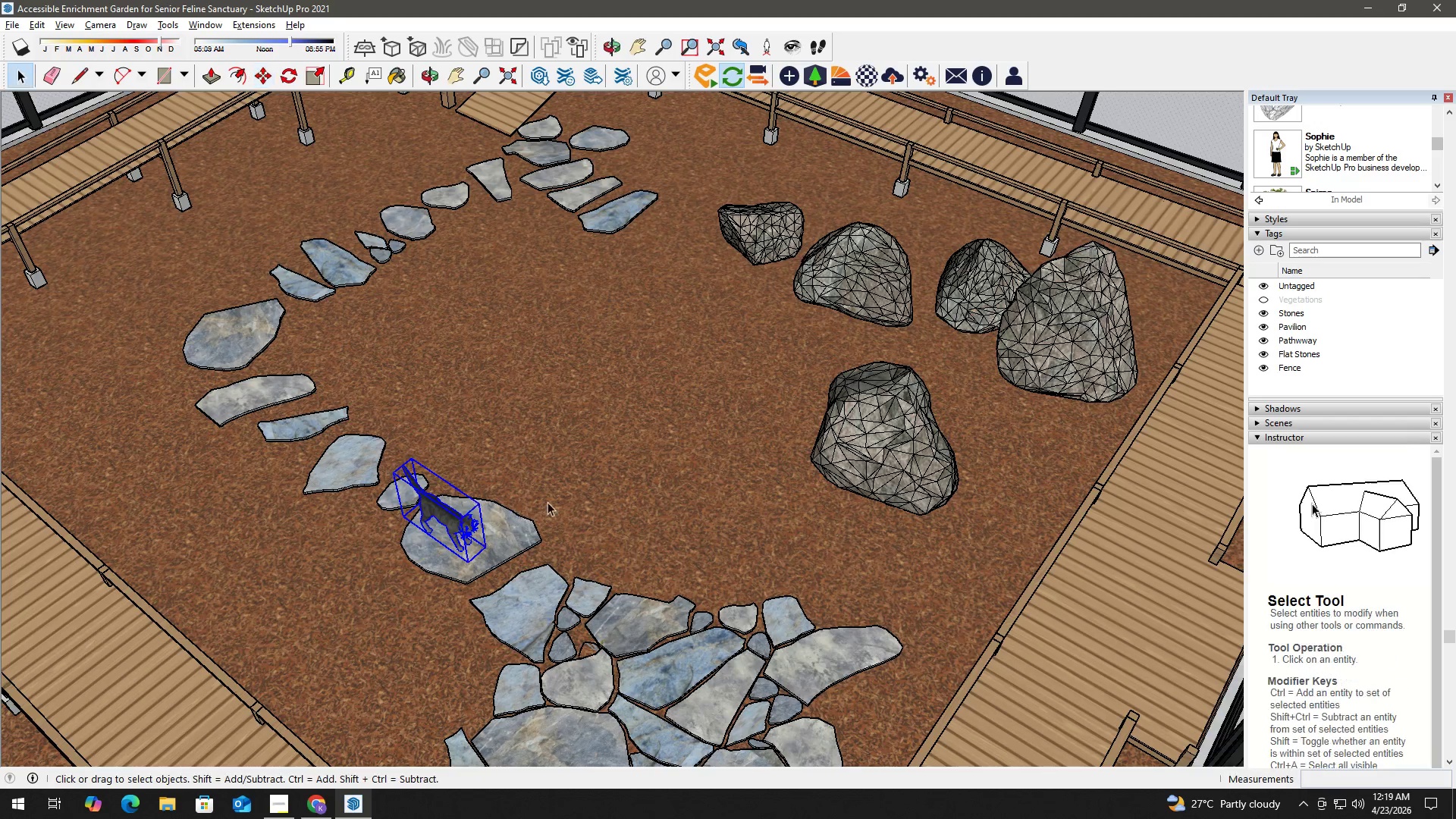 
scroll: coordinate [629, 511], scroll_direction: down, amount: 9.0
 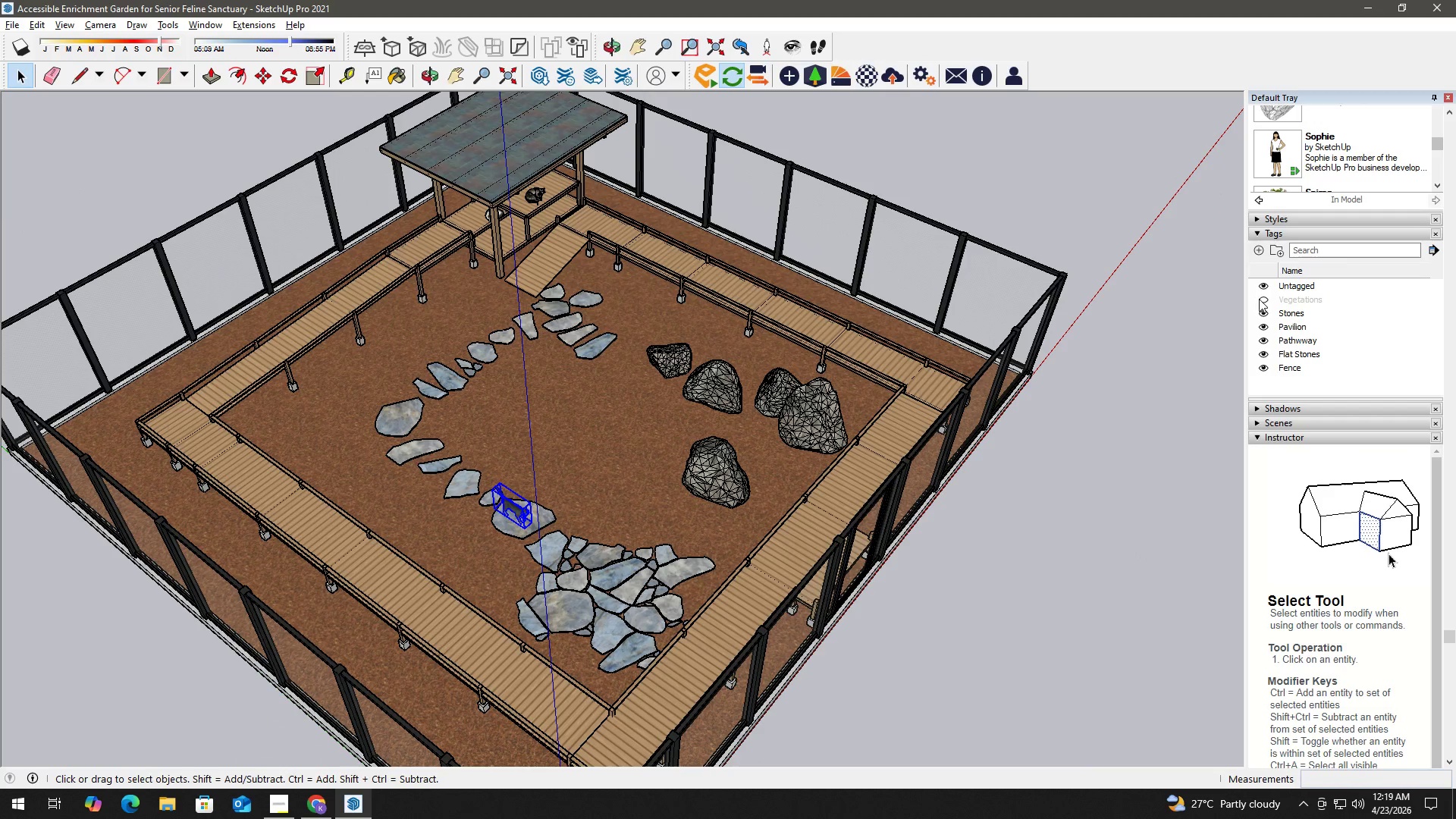 
left_click([1264, 301])
 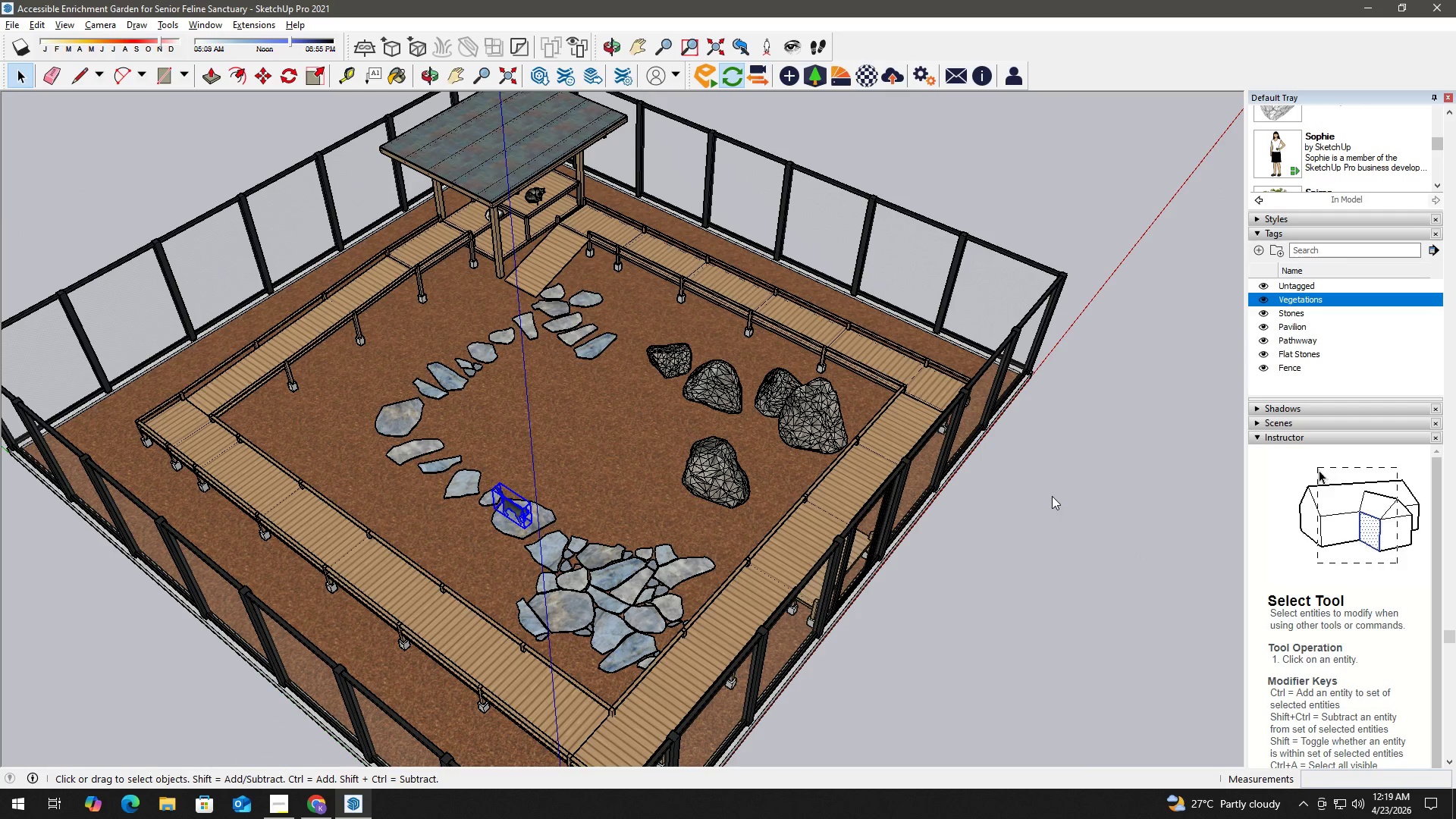 
left_click([1063, 522])
 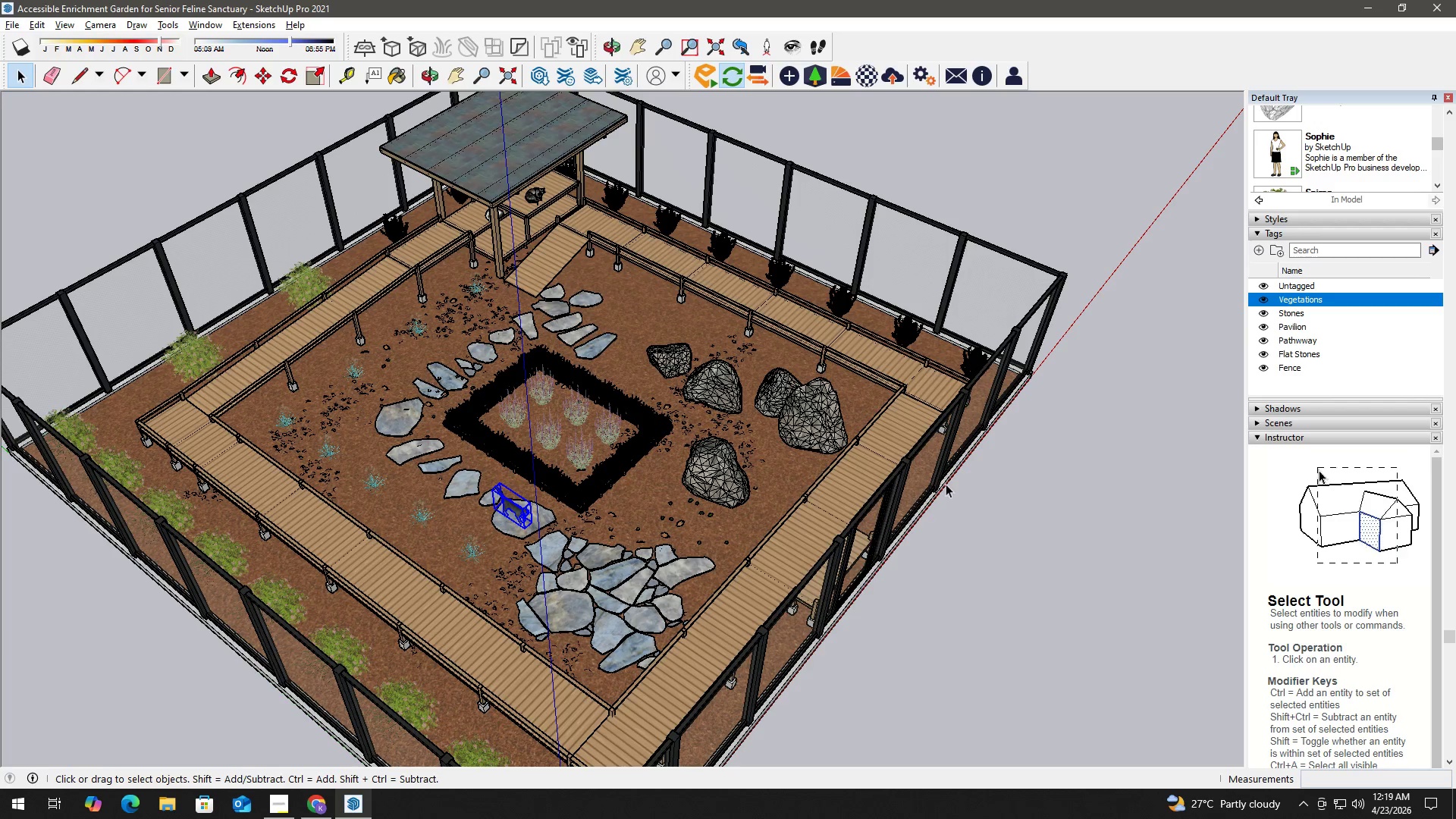 
hold_key(key=ControlLeft, duration=1.5)
left_click([488, 215])
 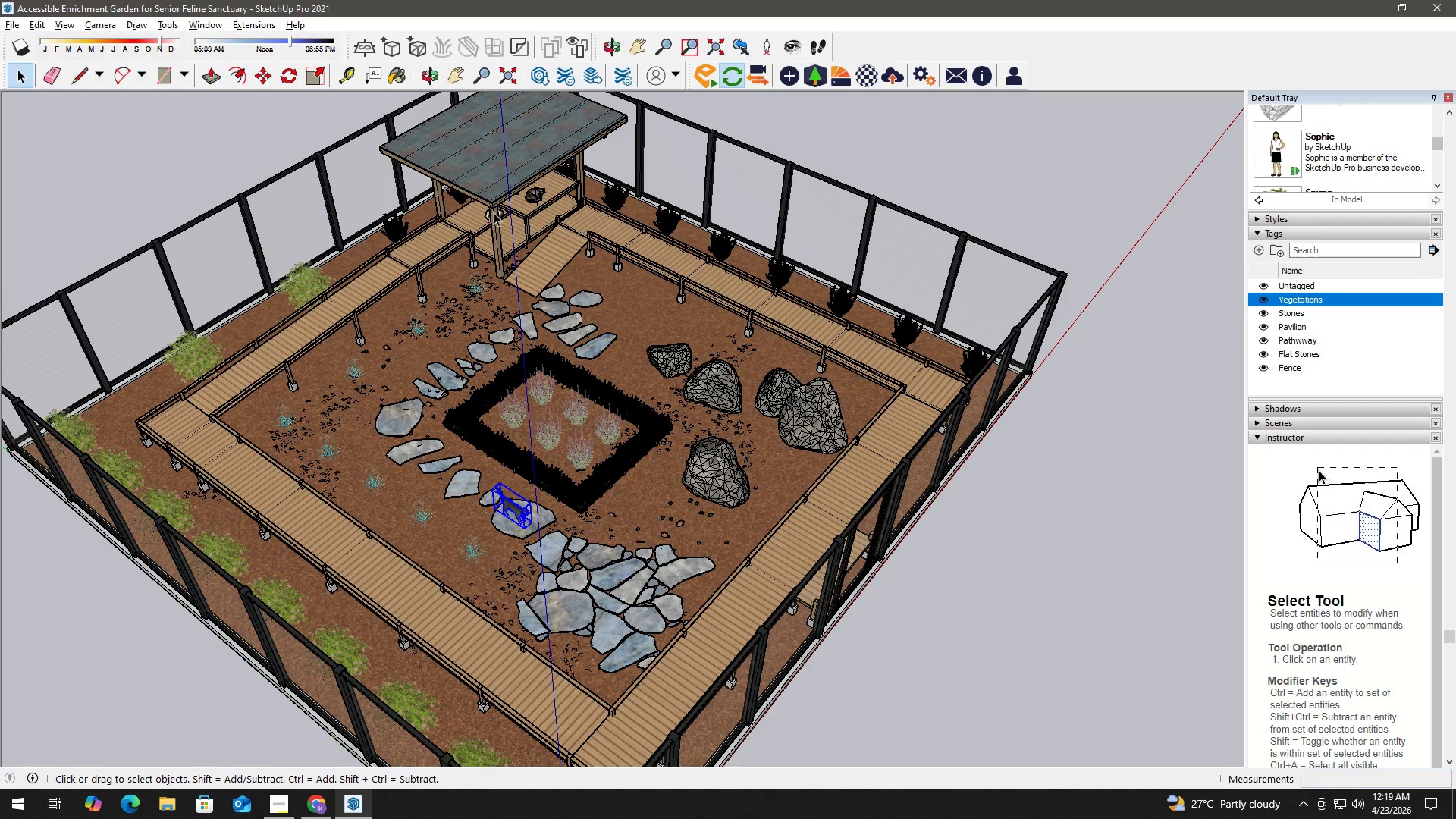 
hold_key(key=ControlLeft, duration=1.25)
 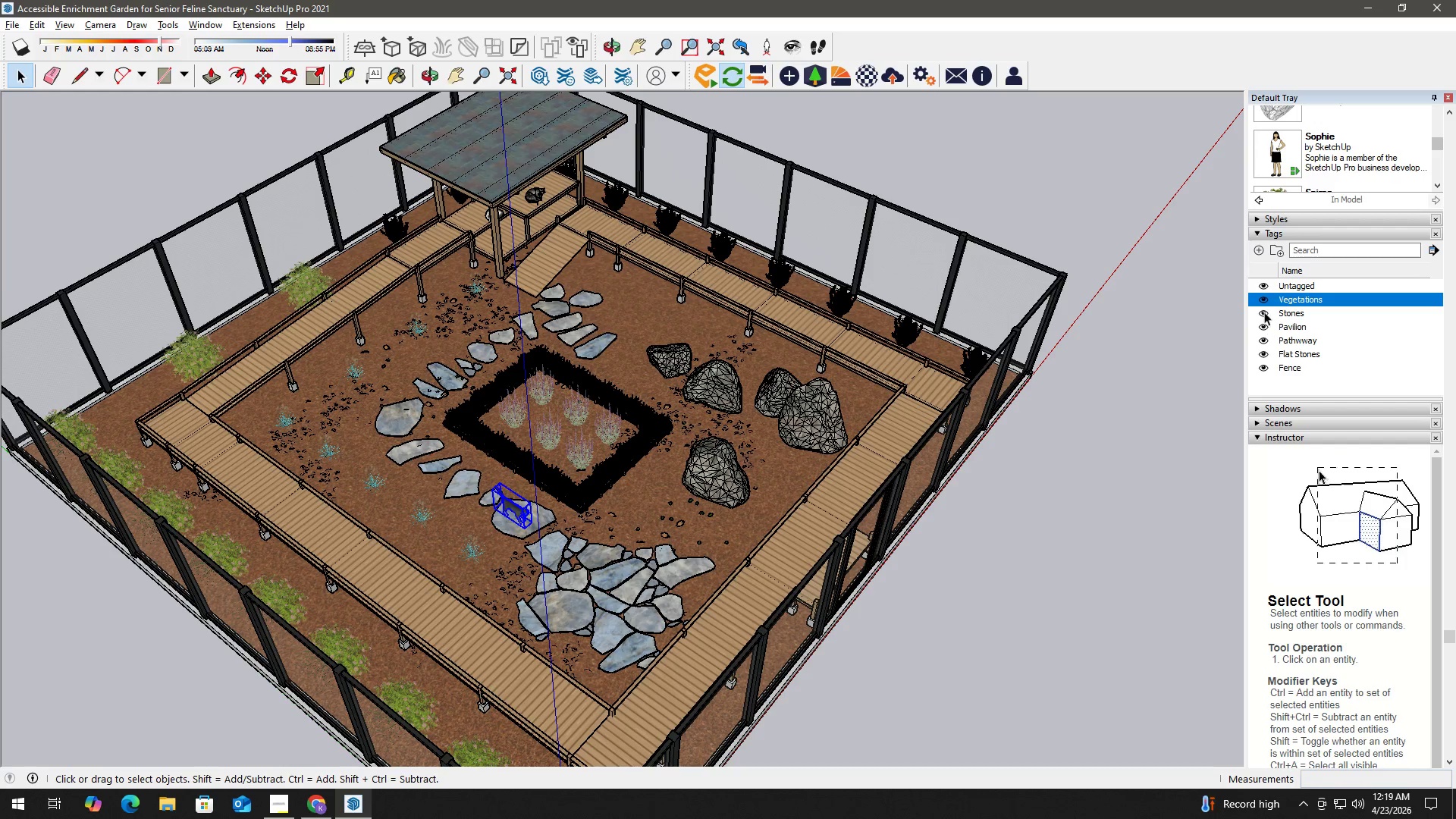 
hold_key(key=ControlLeft, duration=14.89)
left_click([1258, 254])
 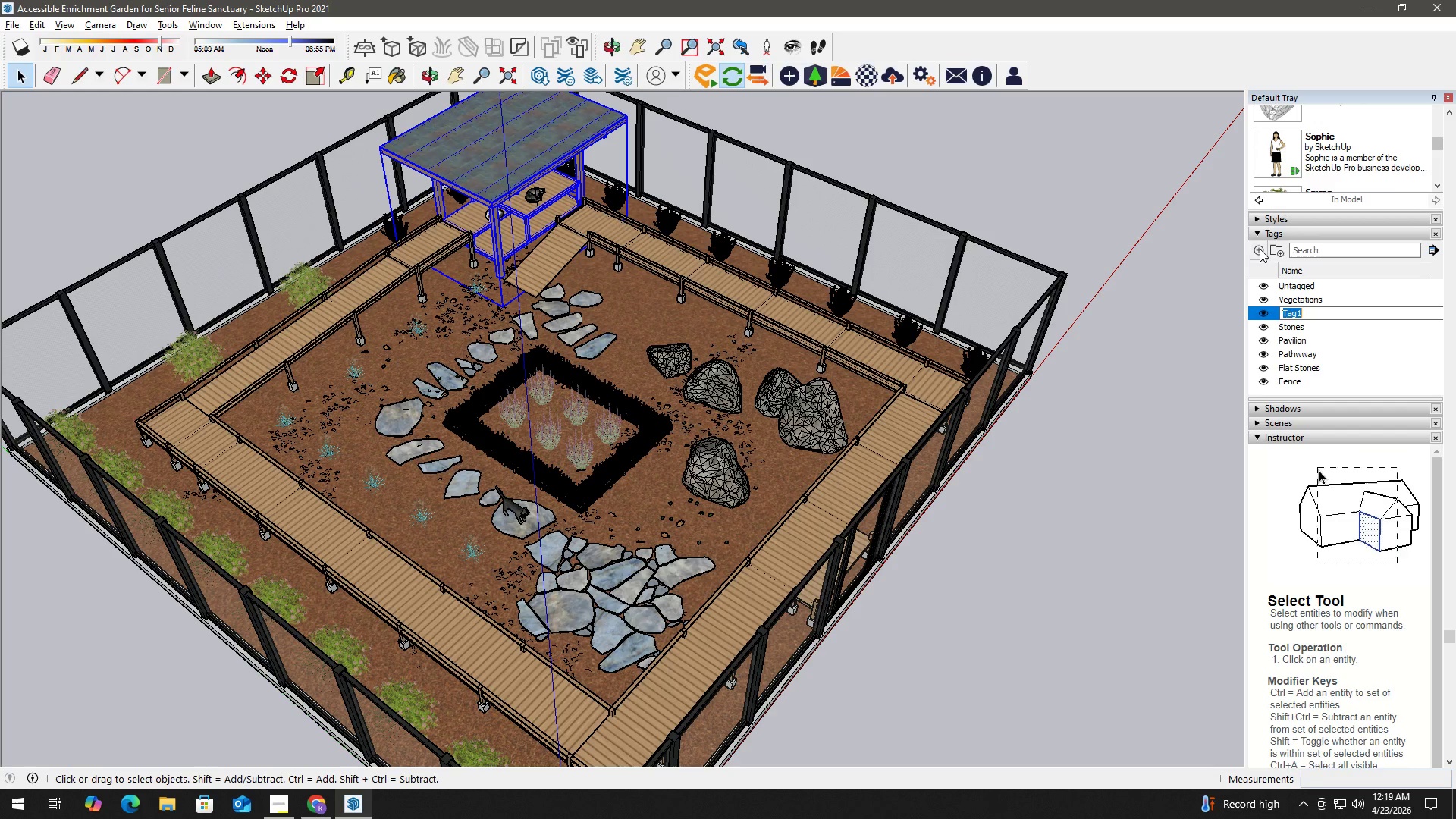 
type(Cats)
 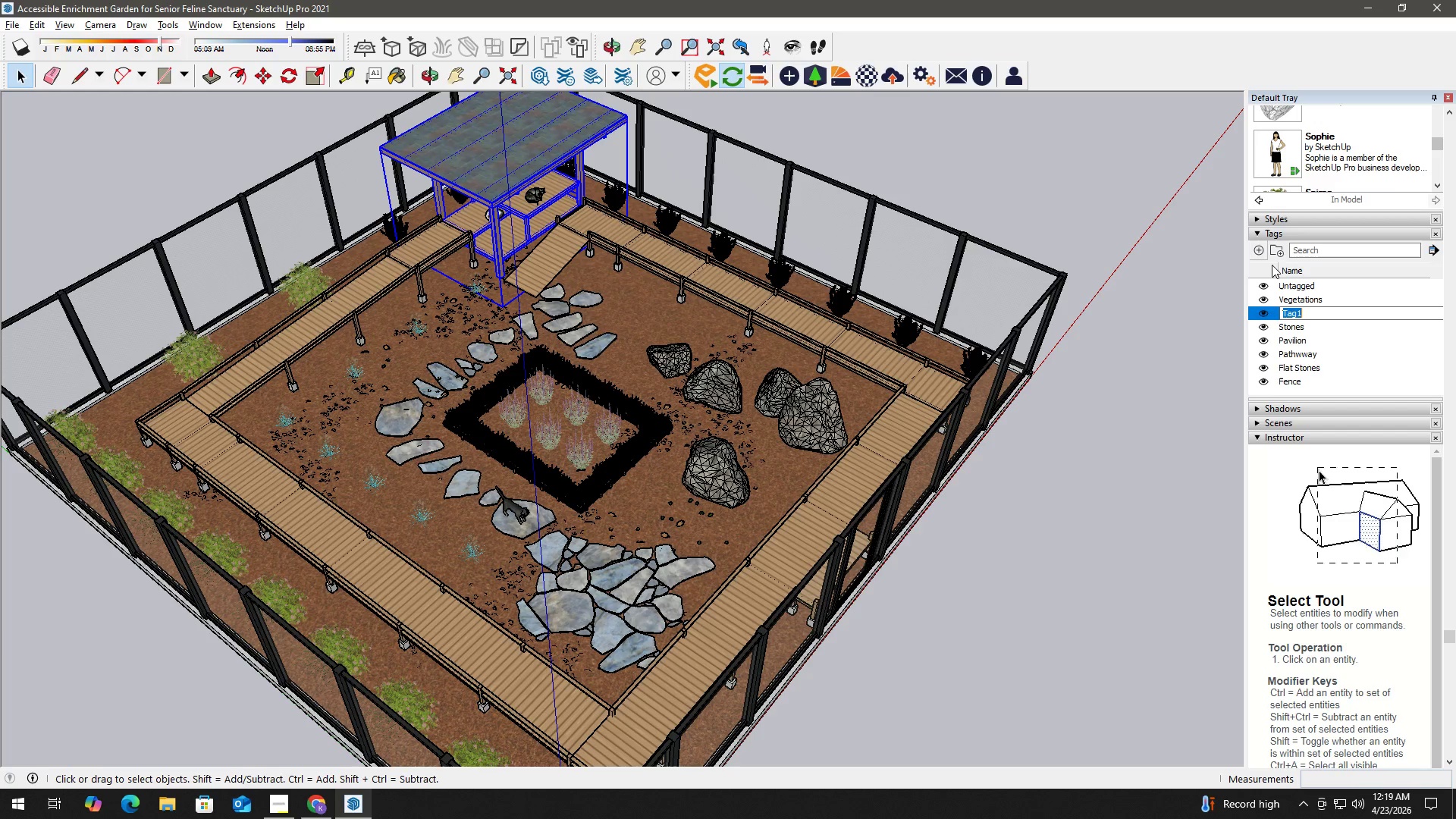 
key(Enter)
 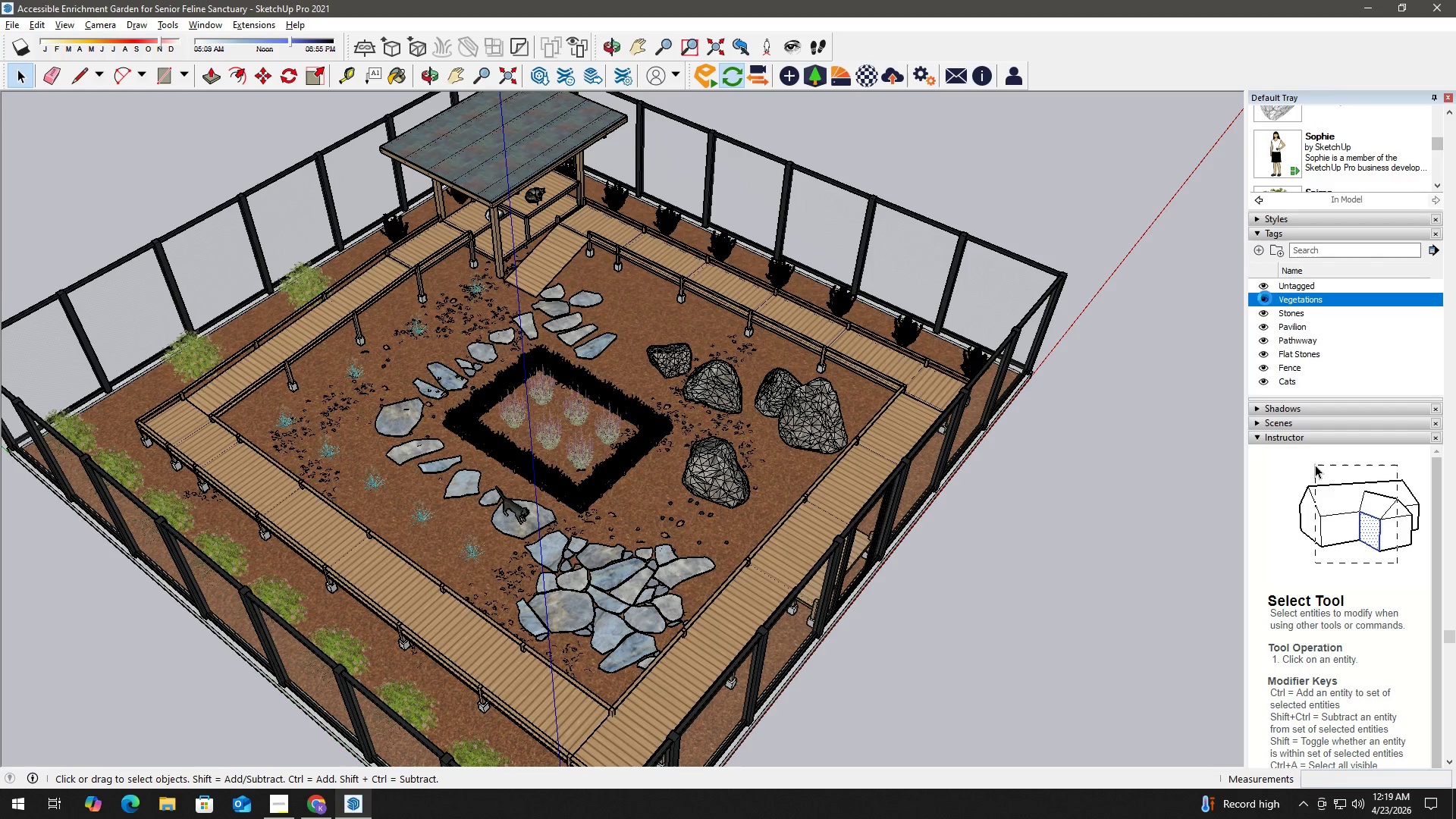 
hold_key(key=ControlLeft, duration=0.66)
 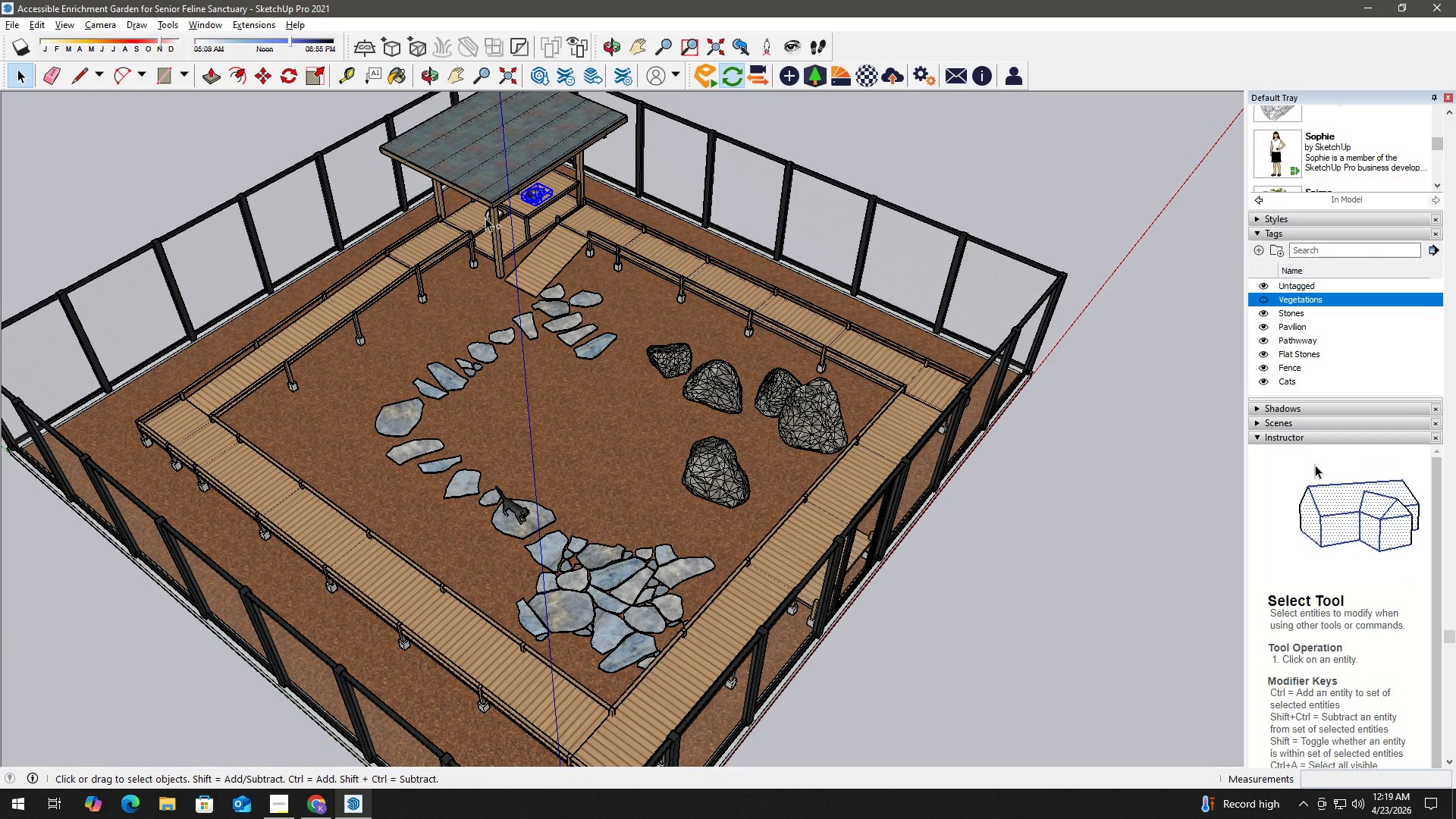 
hold_key(key=ControlLeft, duration=1.42)
left_click([488, 215])
 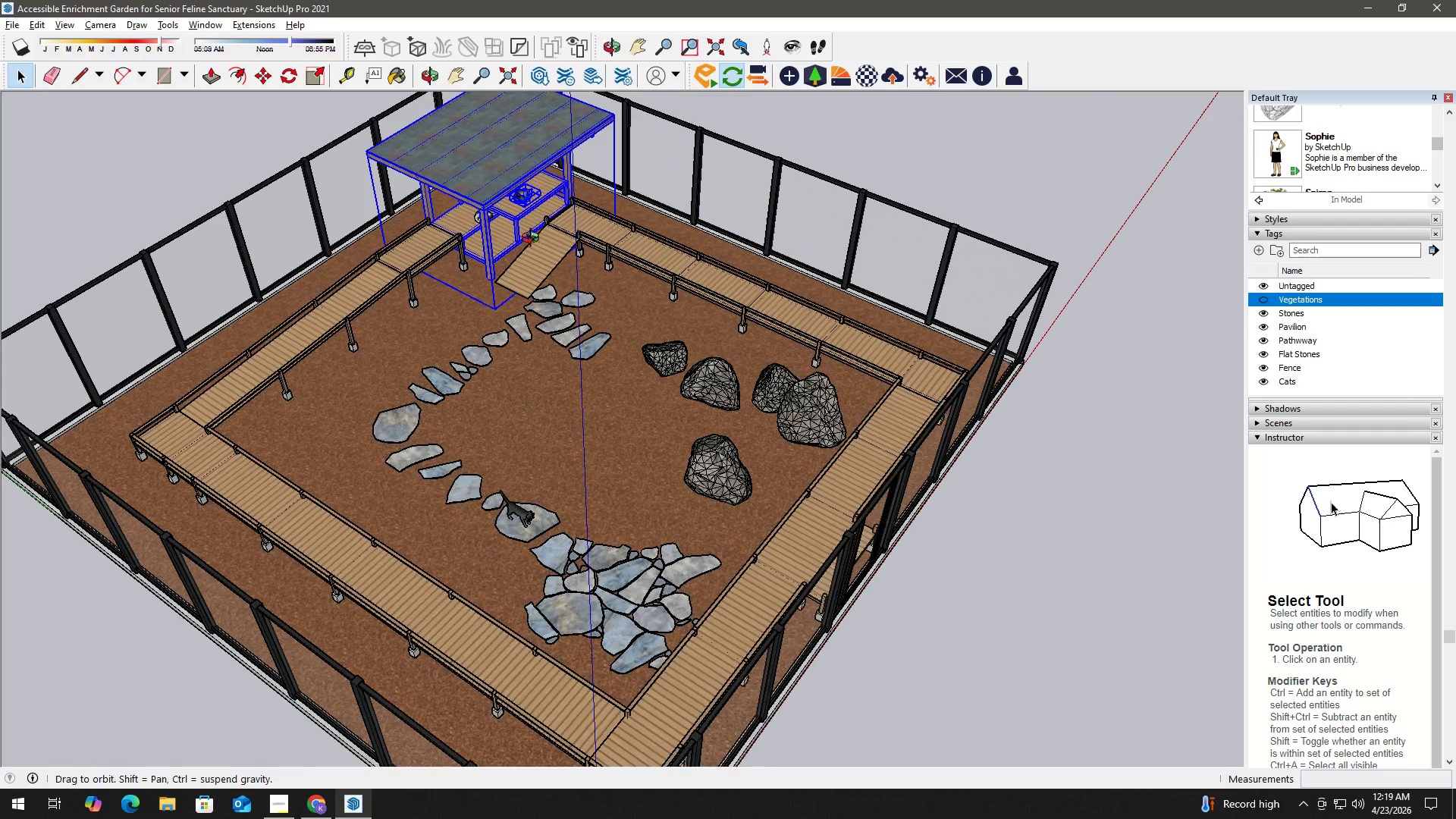 
scroll: coordinate [309, 343], scroll_direction: up, amount: 5.0
 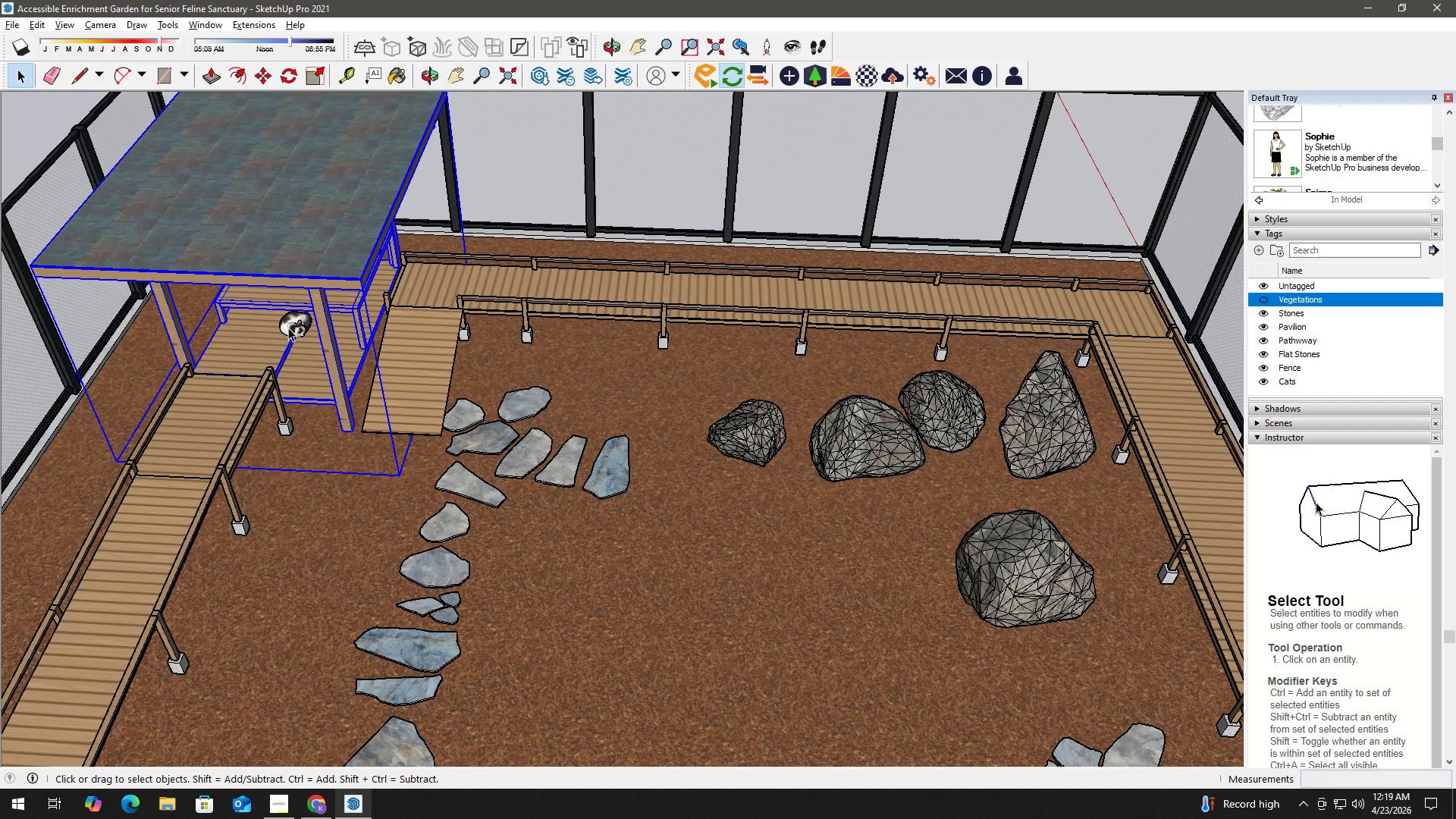 
left_click([287, 326])
 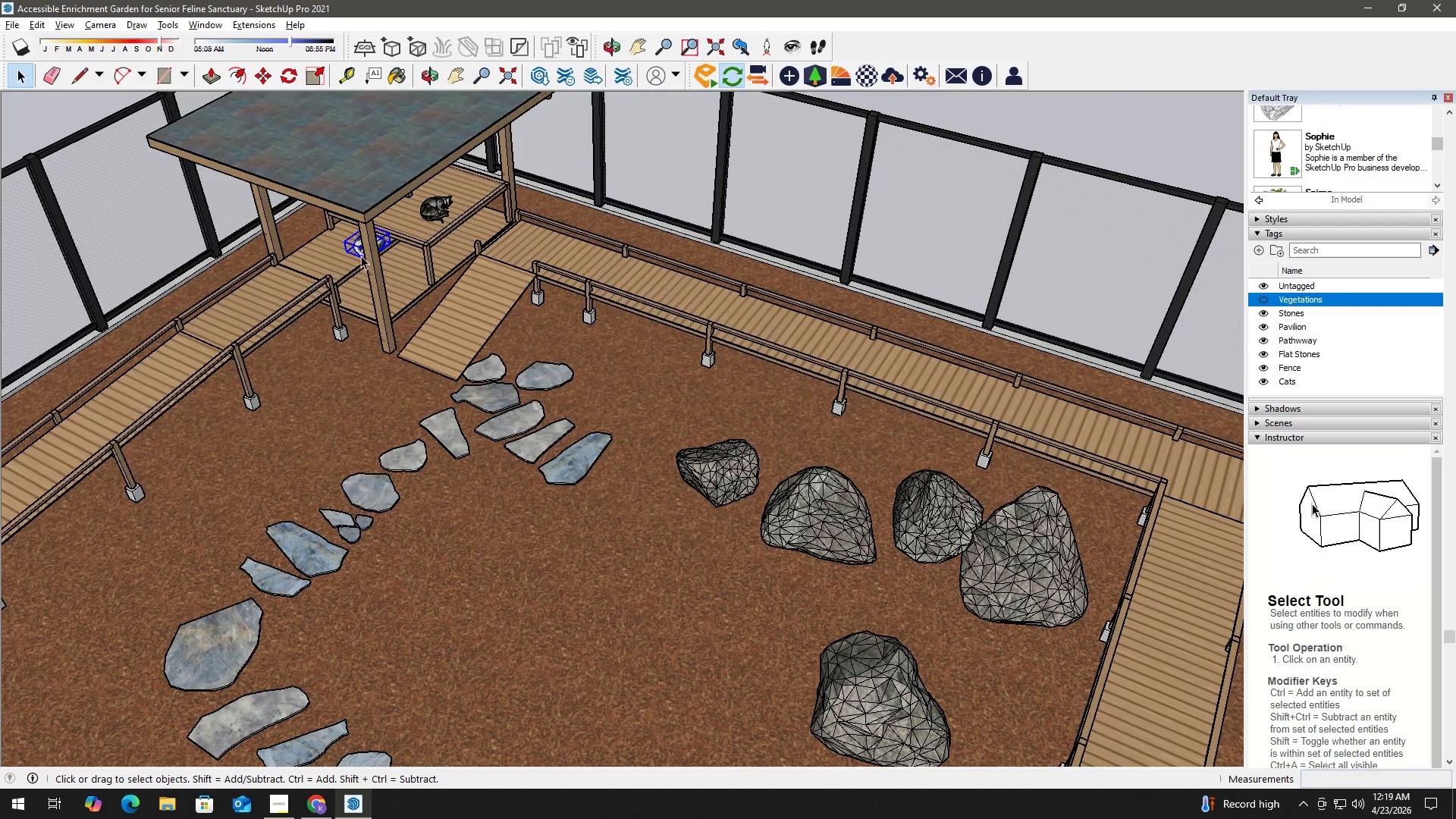 
hold_key(key=ControlLeft, duration=0.53)
left_click([432, 209])
 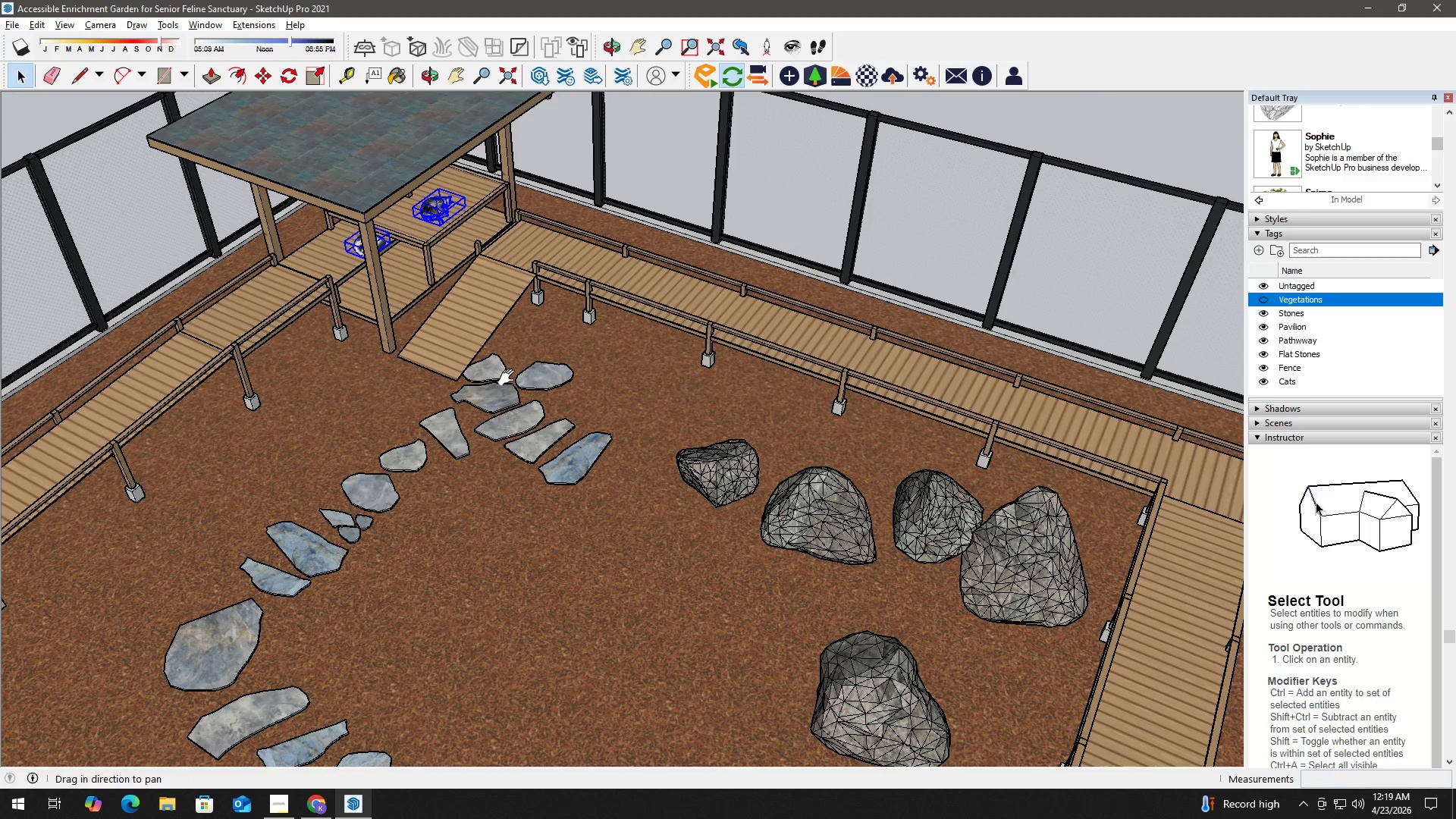 
left_click_drag(start_coordinate=[536, 433], to_coordinate=[505, 256])
 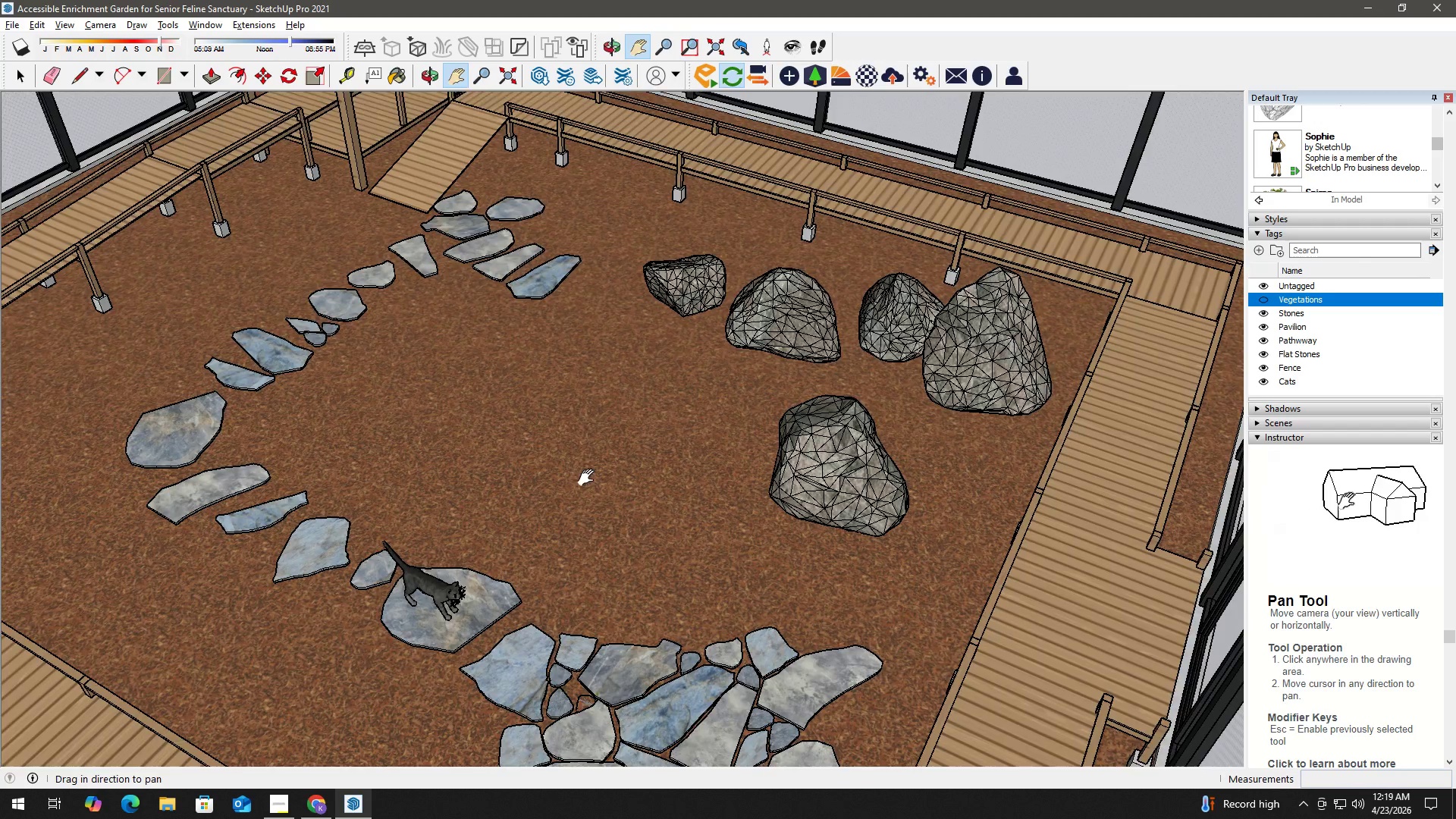 
left_click_drag(start_coordinate=[589, 478], to_coordinate=[570, 440])
 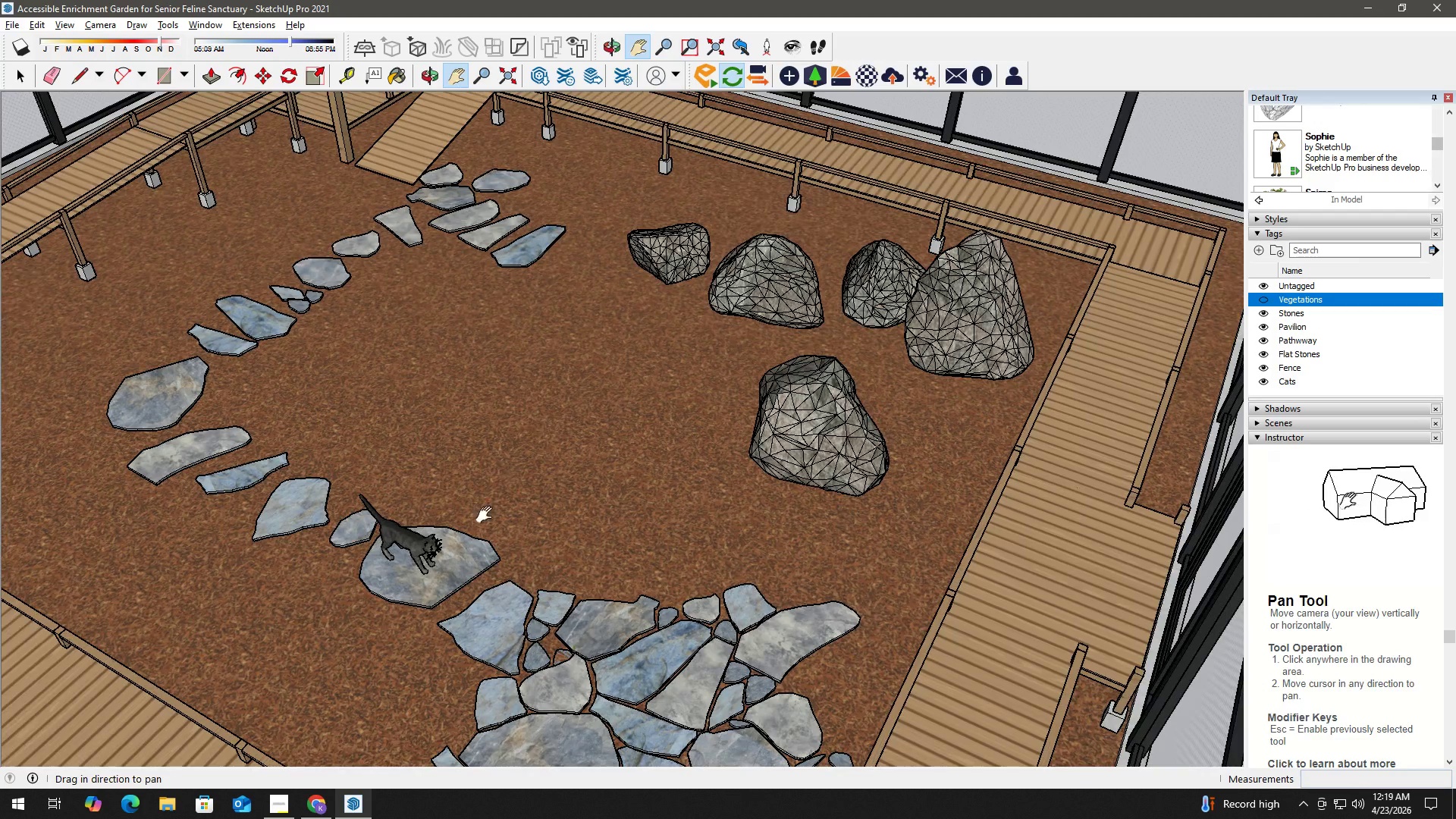 
key(Space)
 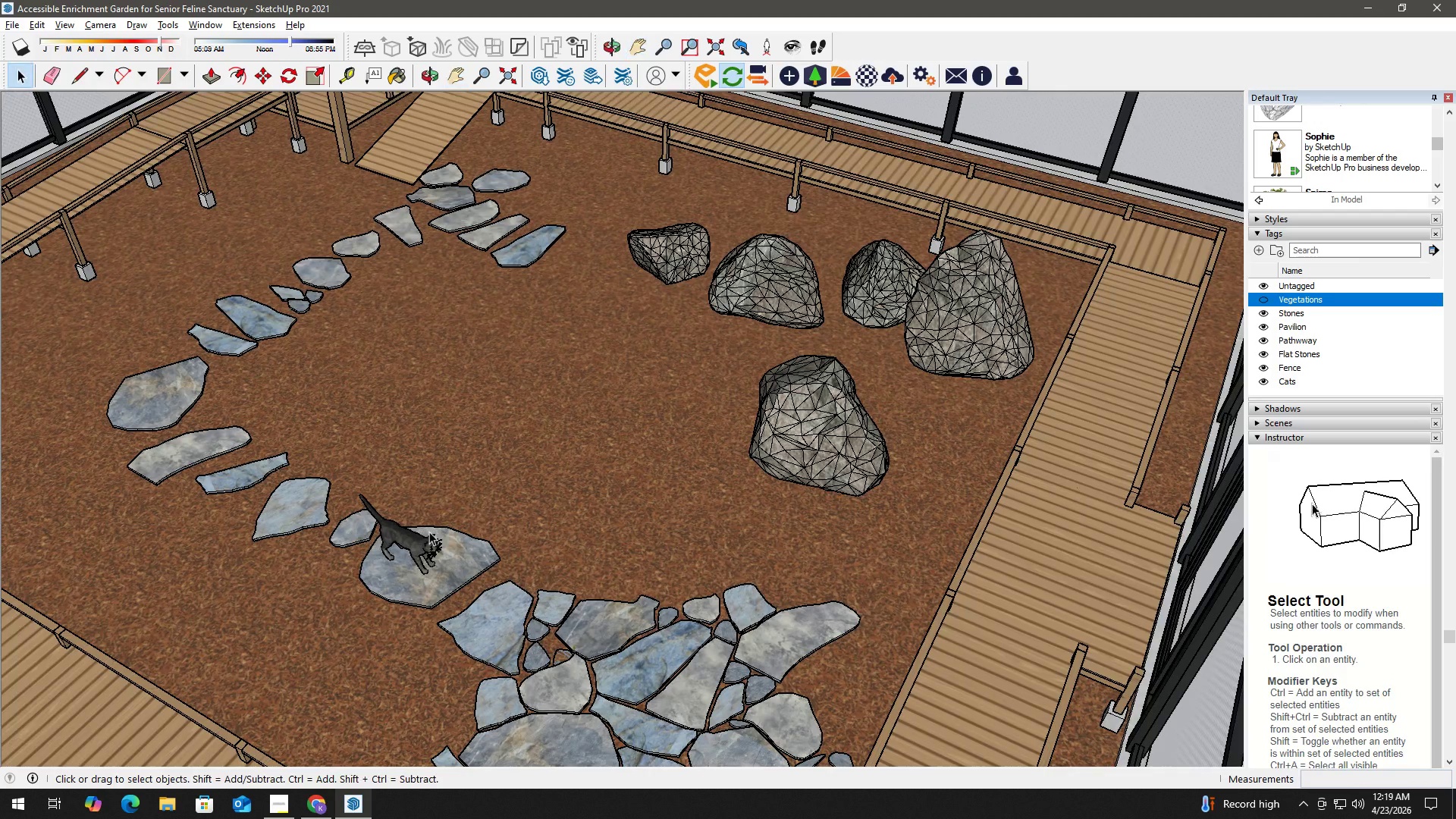 
hold_key(key=ControlLeft, duration=0.42)
left_click([411, 536])
 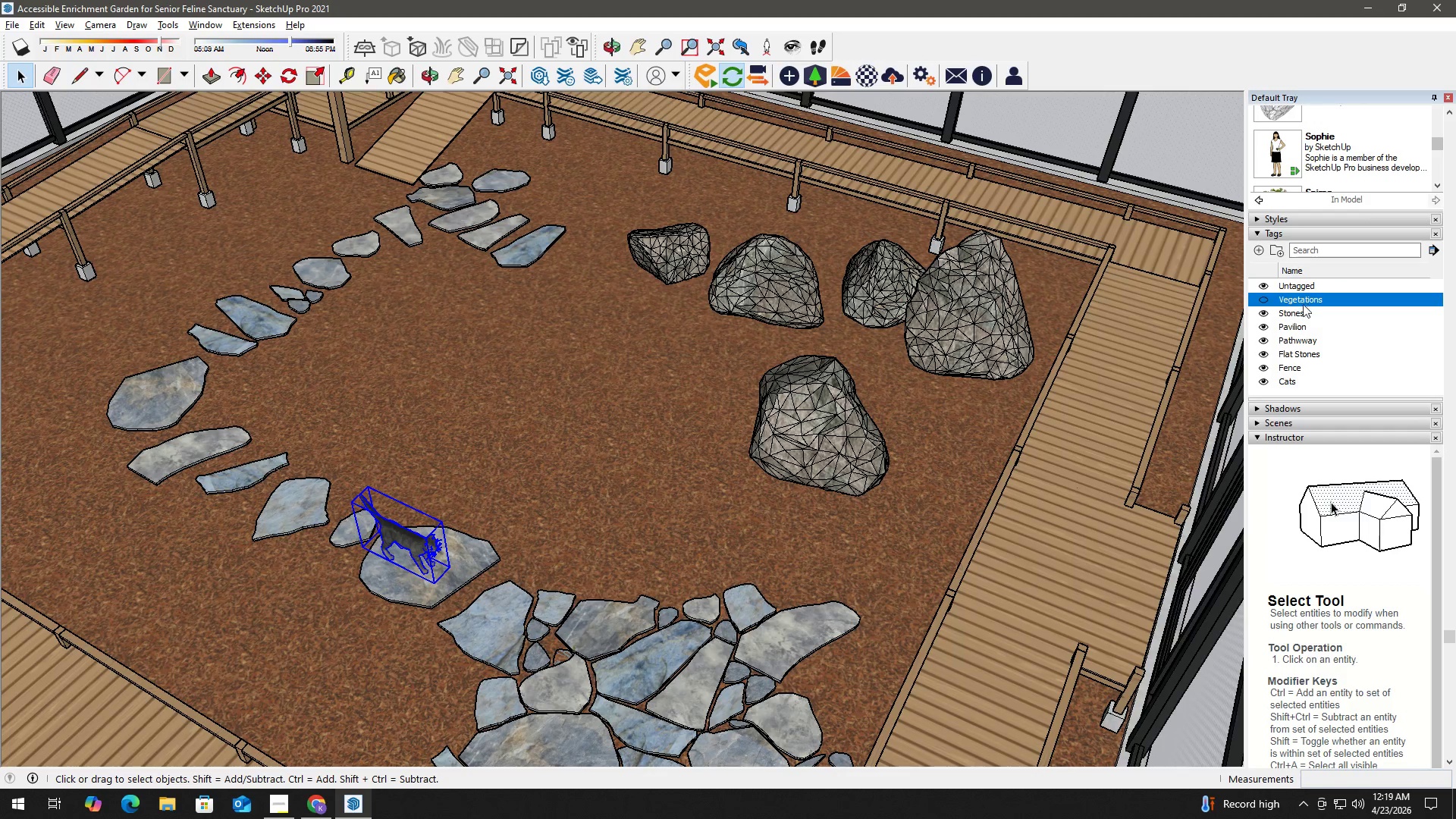 
scroll: coordinate [1448, 171], scroll_direction: up, amount: 7.0
 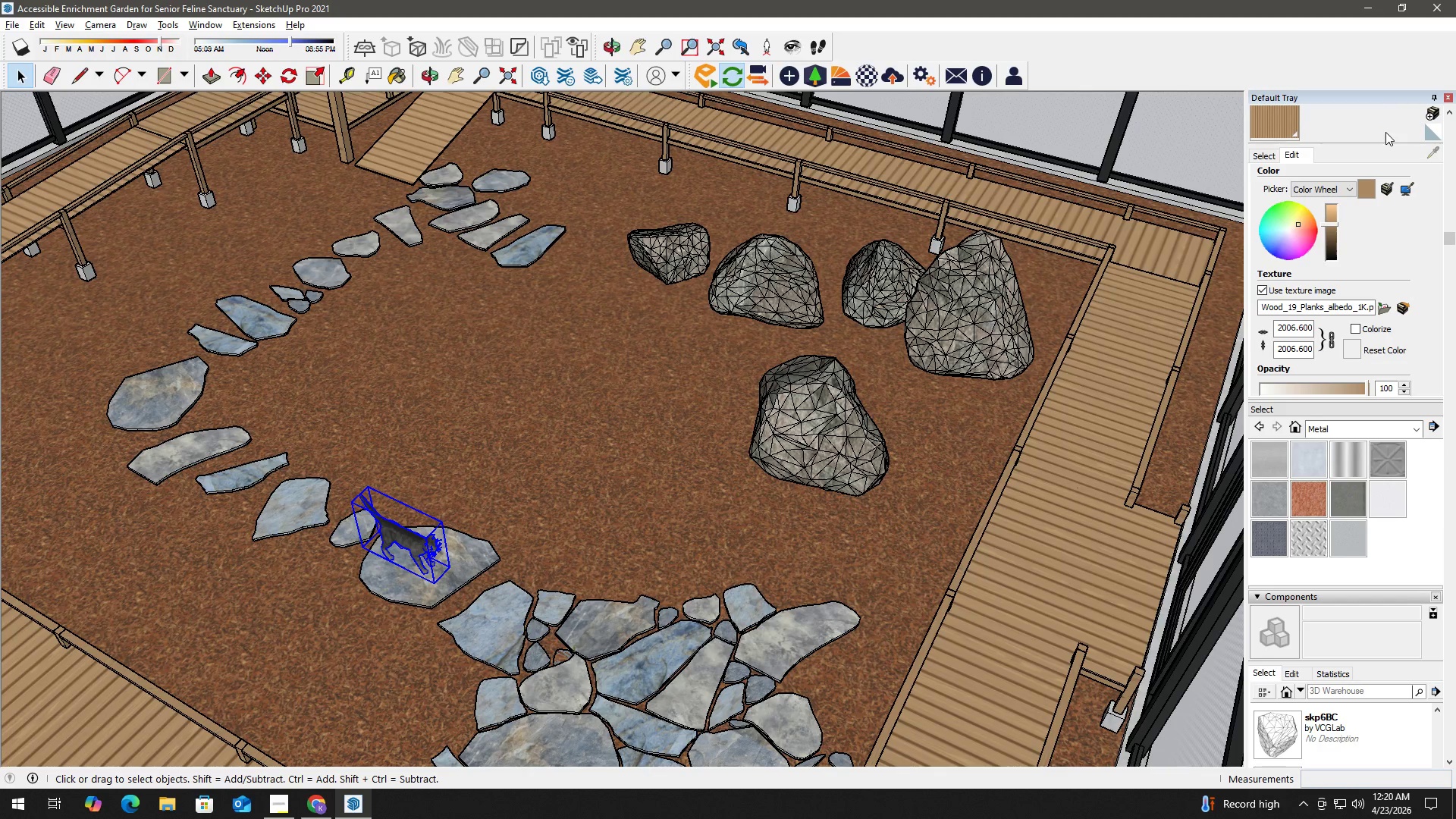 
left_click([1389, 152])
 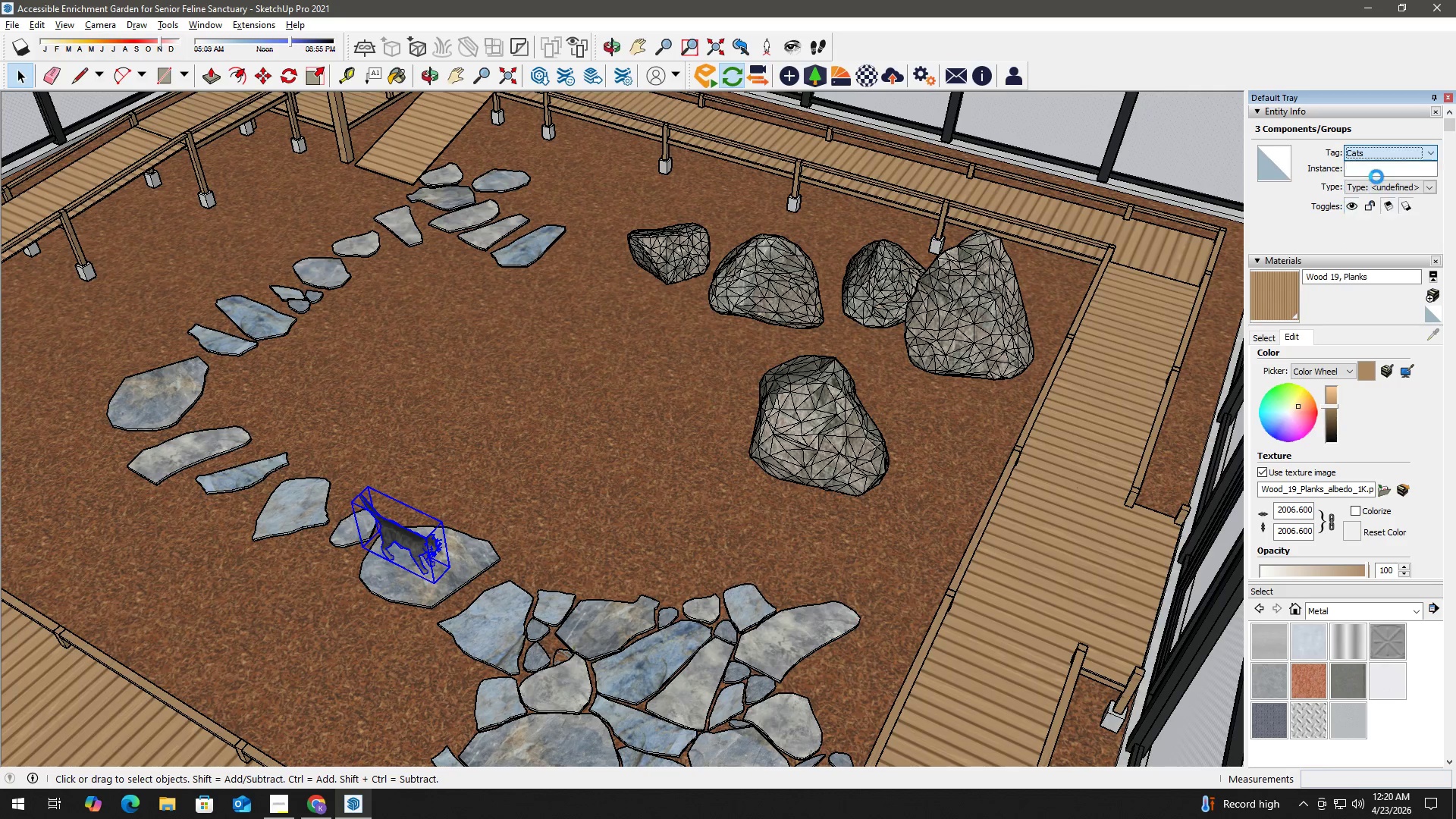 
scroll: coordinate [1455, 158], scroll_direction: up, amount: 6.0
 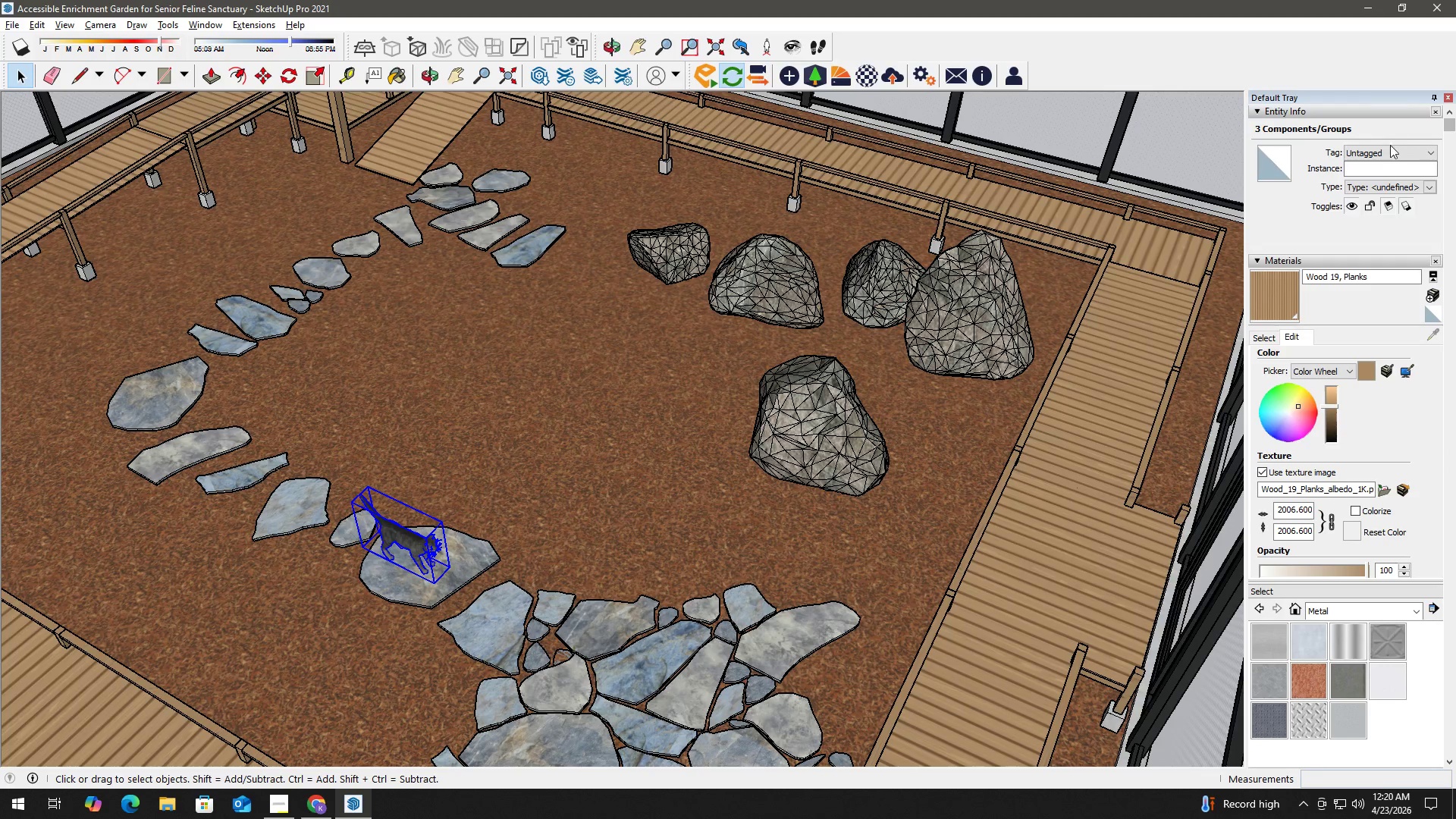 
scroll: coordinate [1455, 597], scroll_direction: down, amount: 14.0
 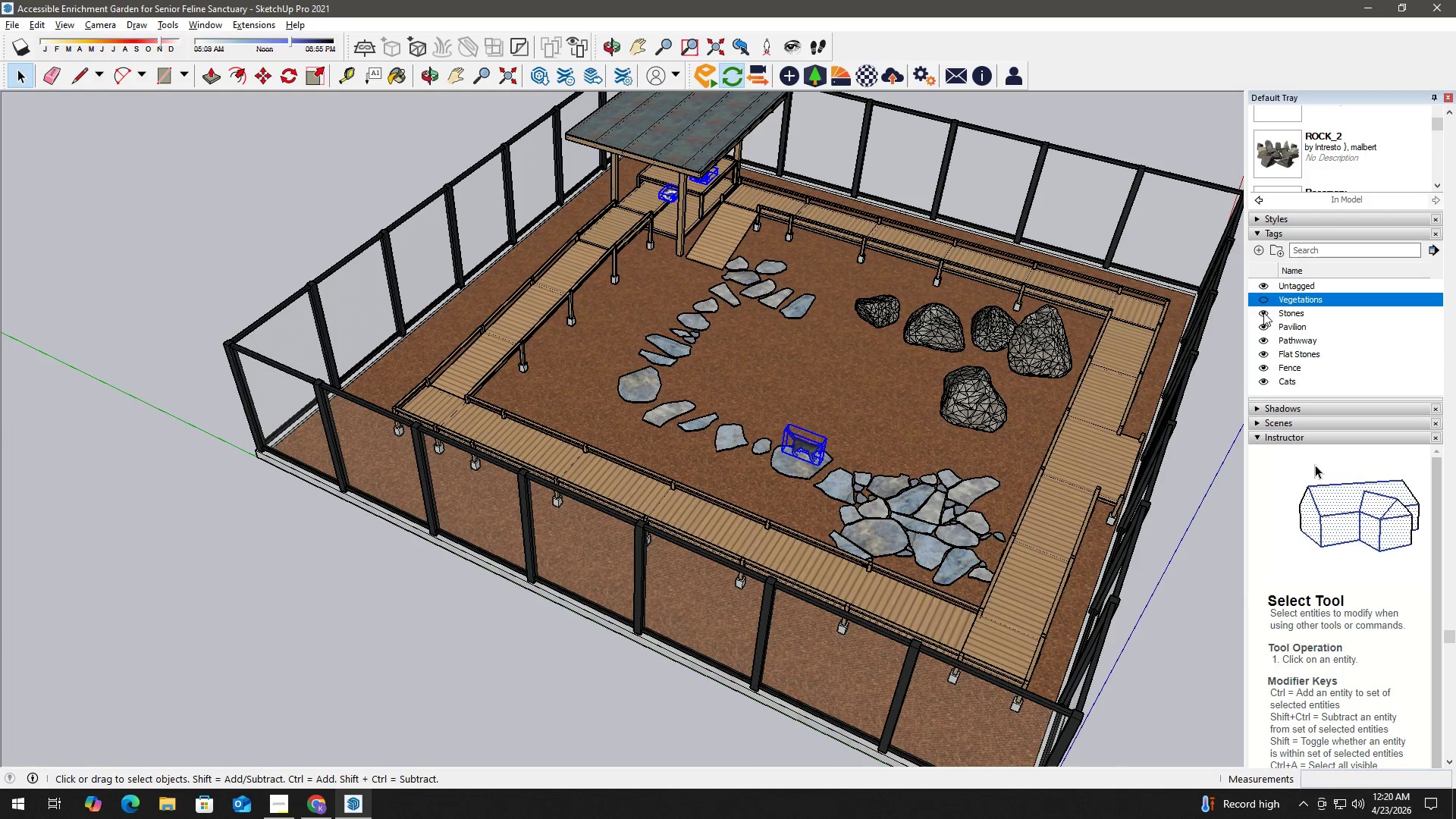 
left_click([1265, 300])
 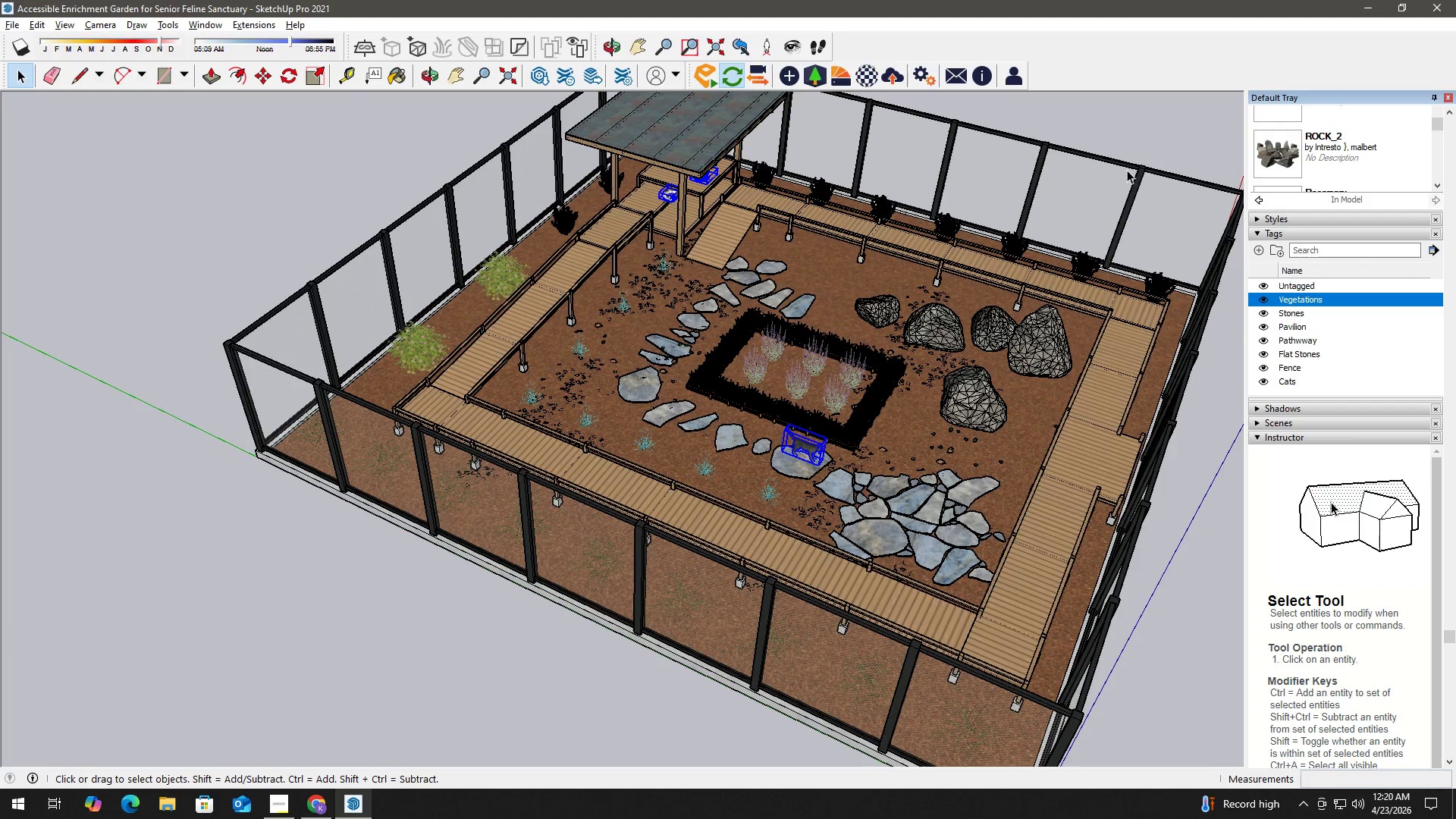 
wait(11.91)
 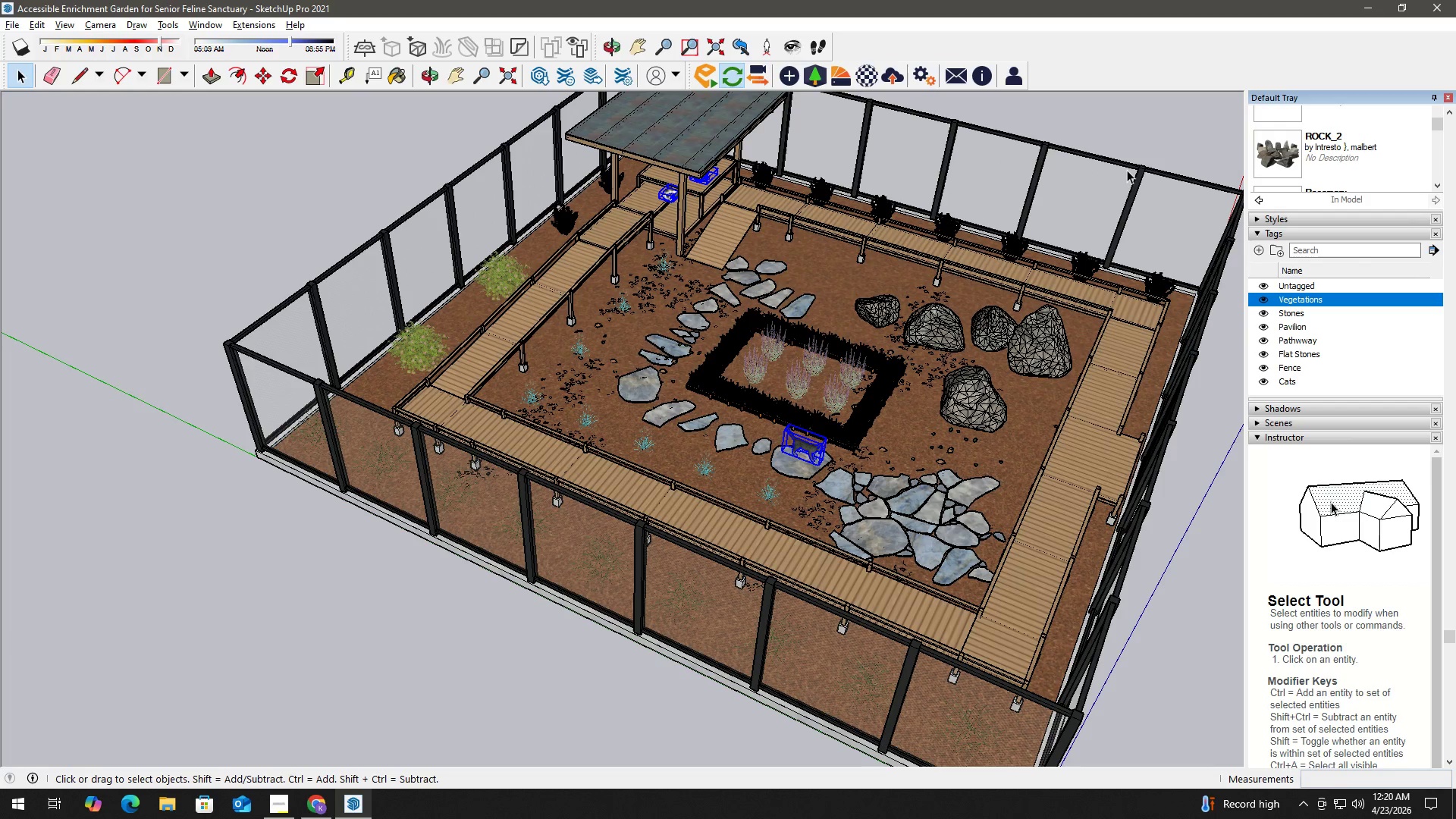 
scroll: coordinate [954, 140], scroll_direction: down, amount: 2.0
 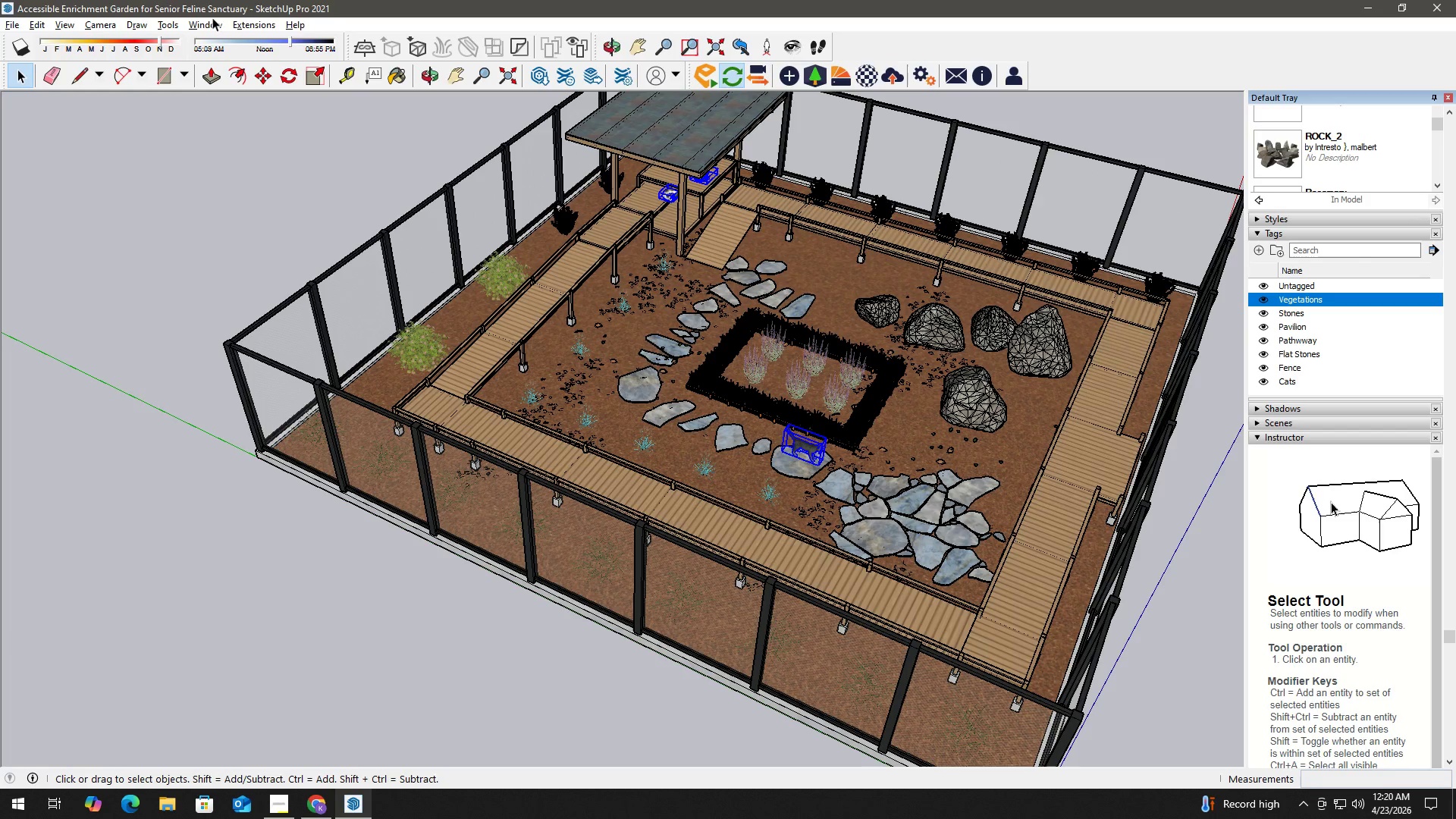 
left_click([242, 24])
 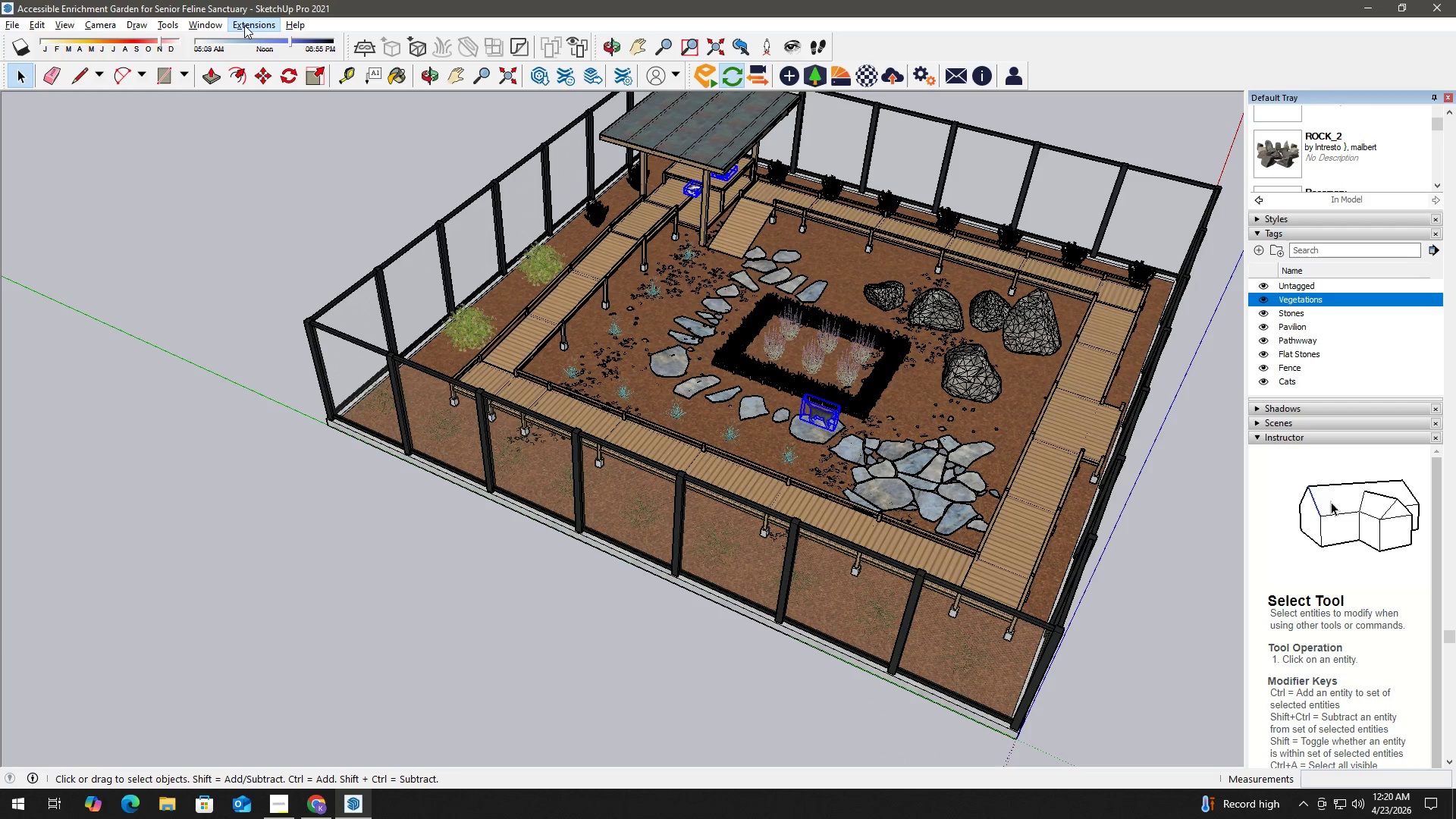 
left_click([246, 22])
 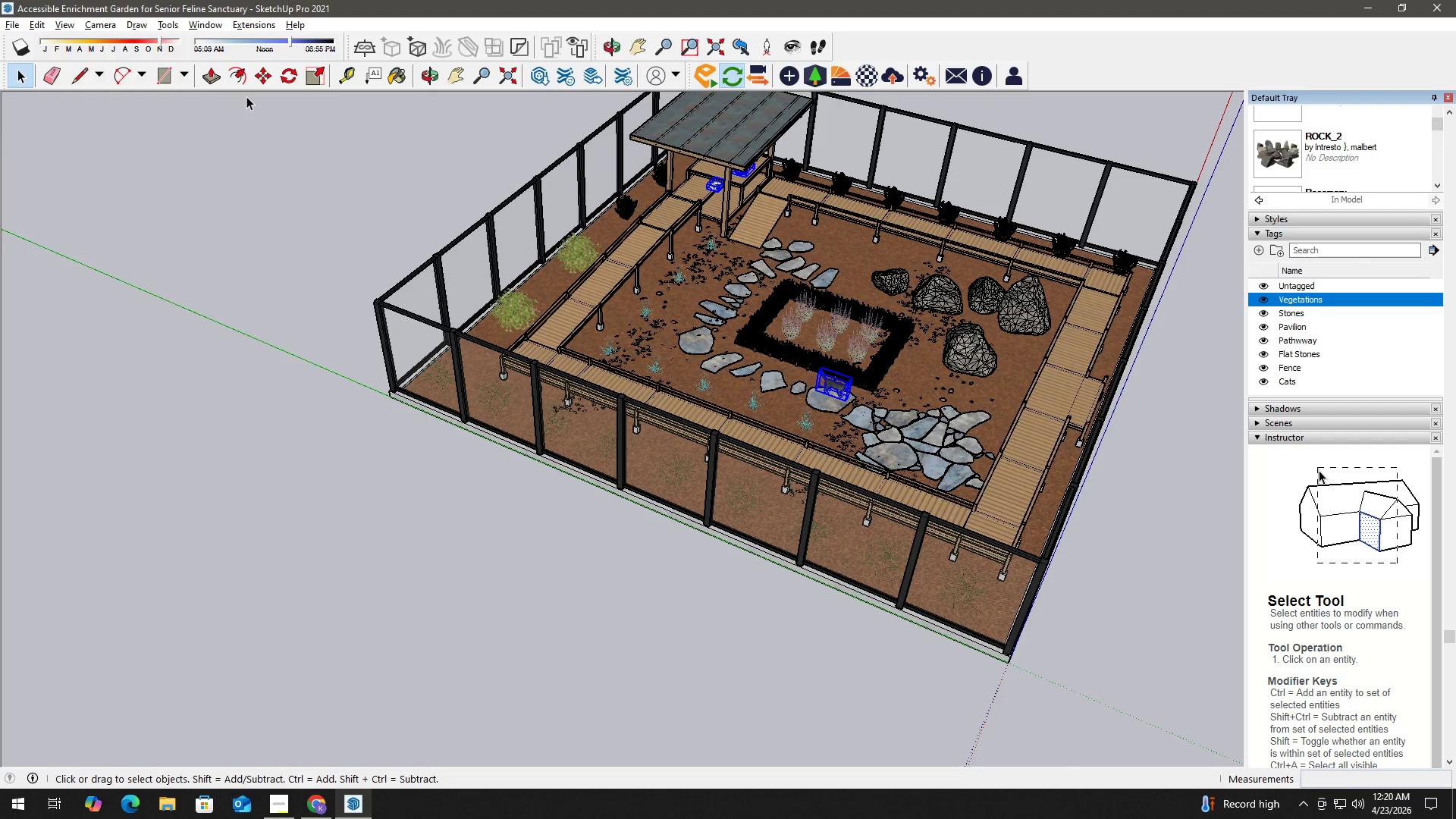 
left_click([249, 21])
 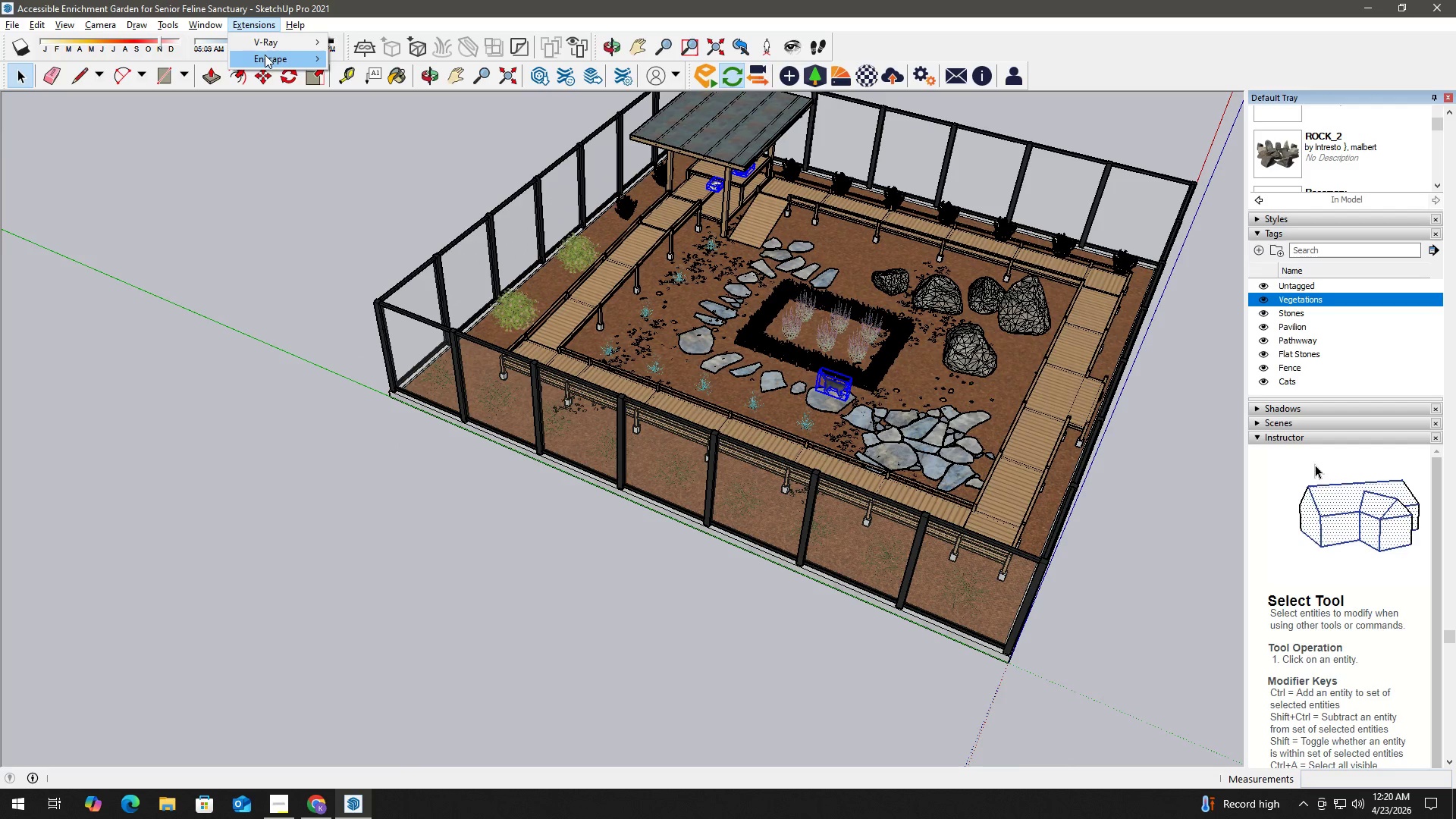 
left_click([265, 56])
 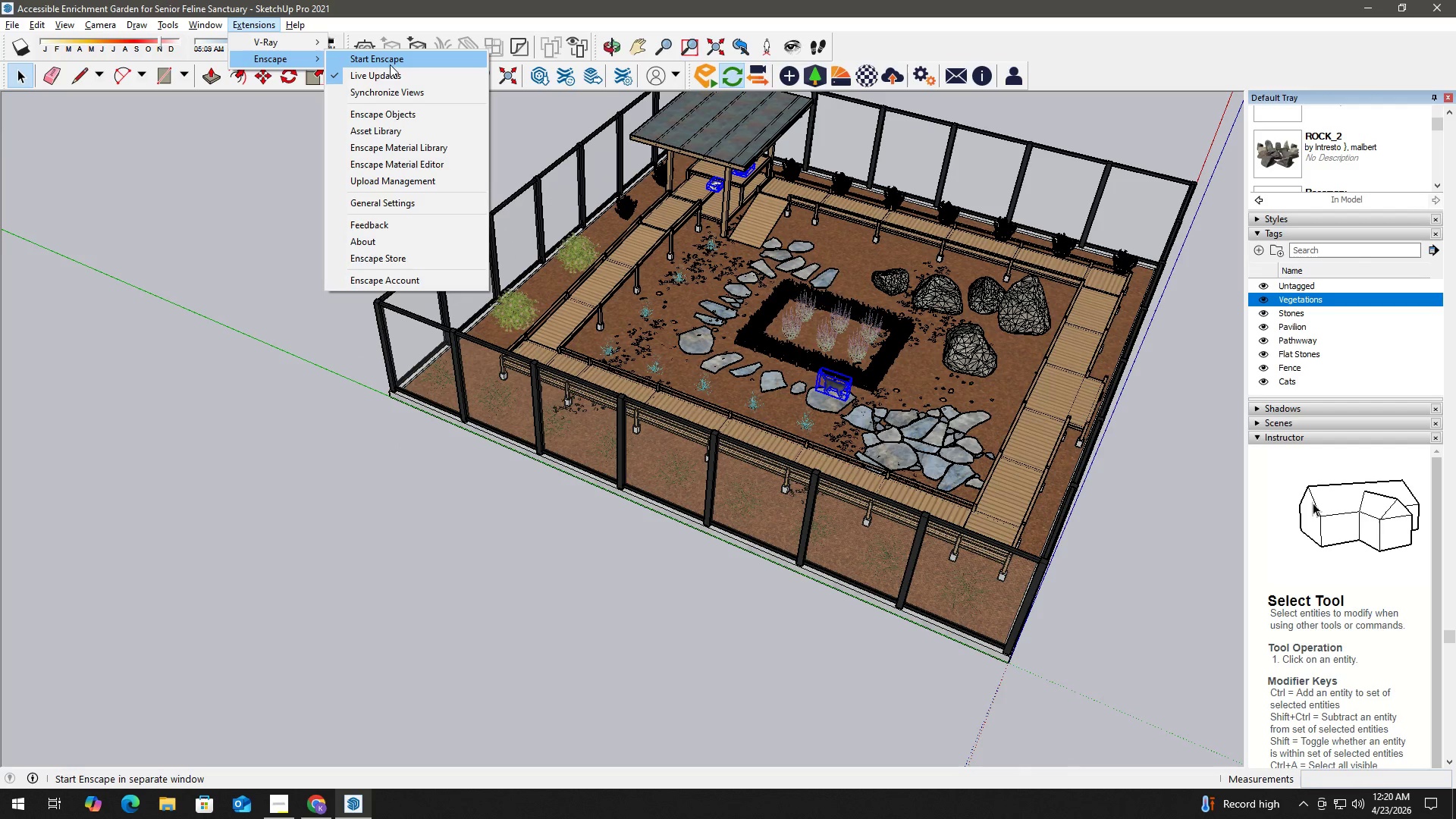 
left_click([392, 63])
 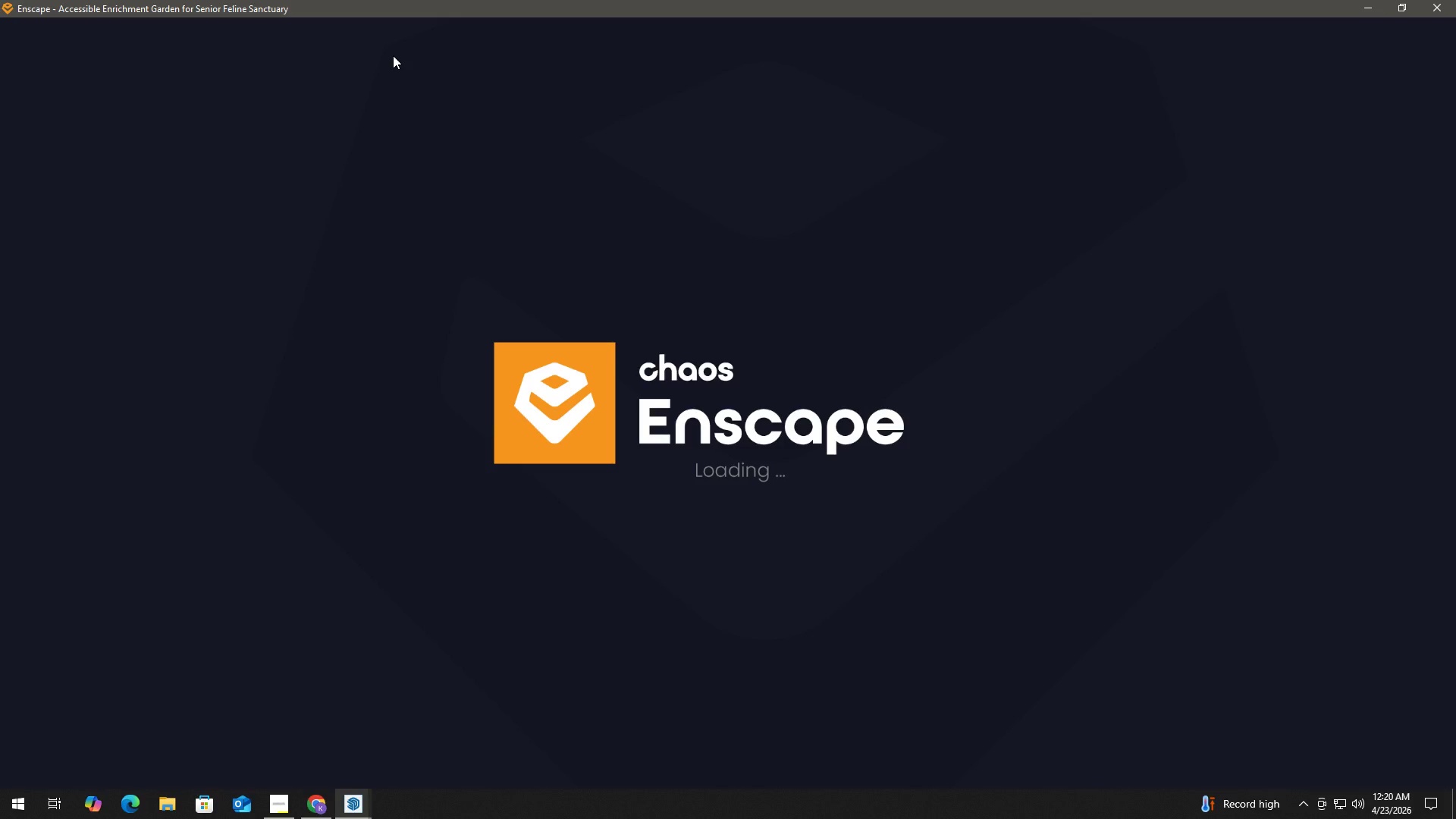 
wait(24.8)
 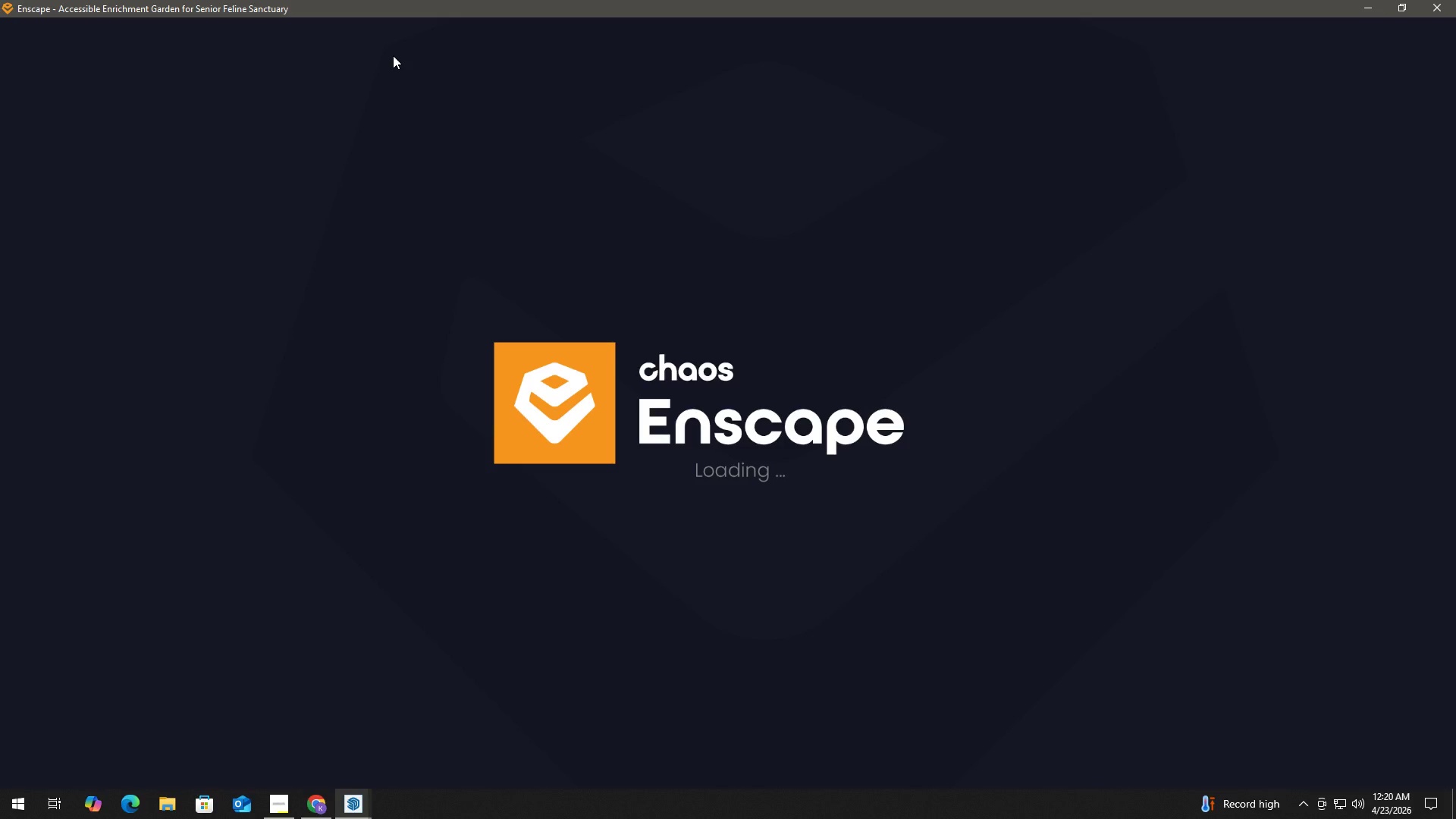 
hold_key(key=D, duration=3.06)
 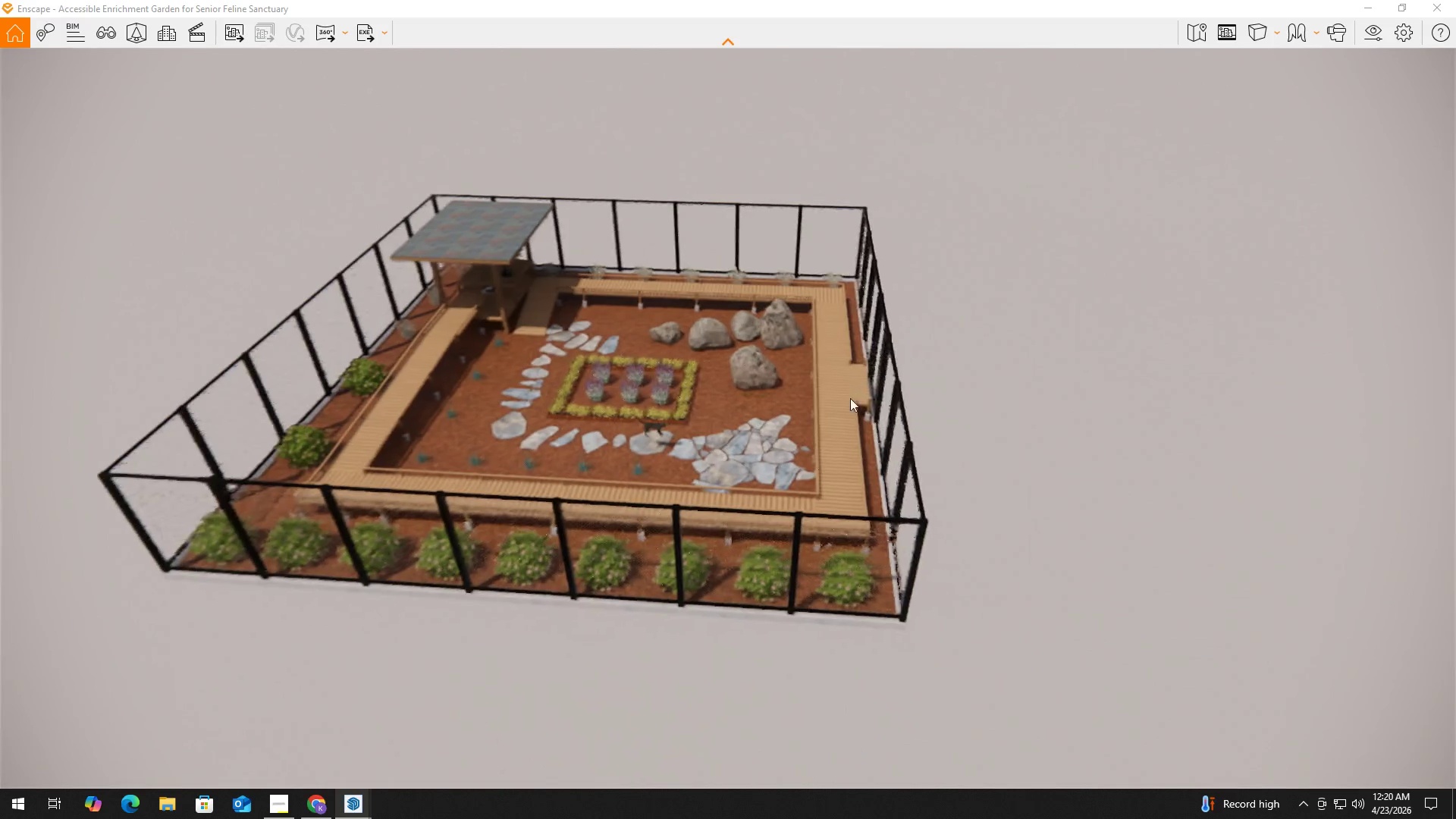 
left_click_drag(start_coordinate=[893, 361], to_coordinate=[889, 362])
 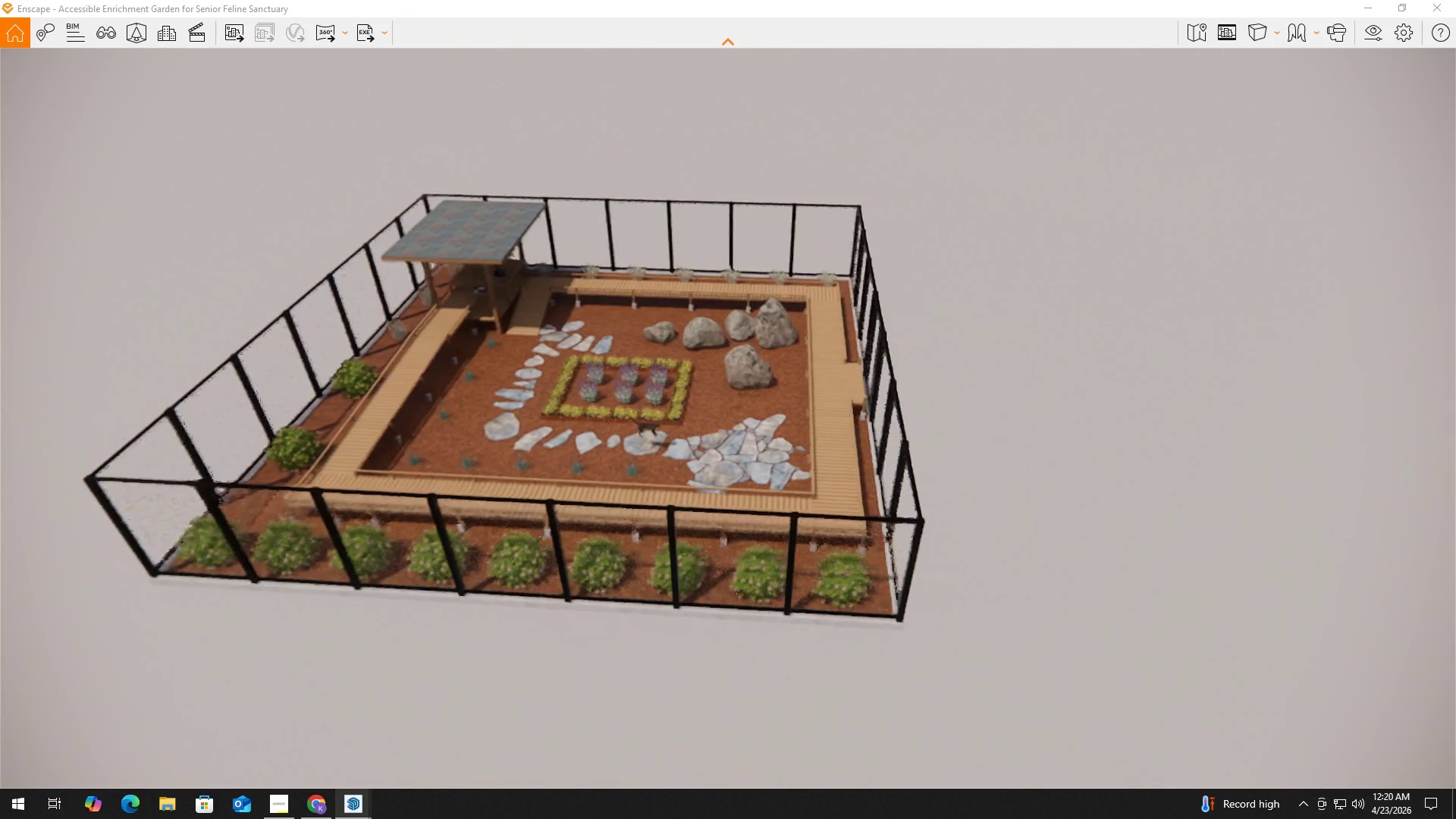 
hold_key(key=W, duration=3.06)
 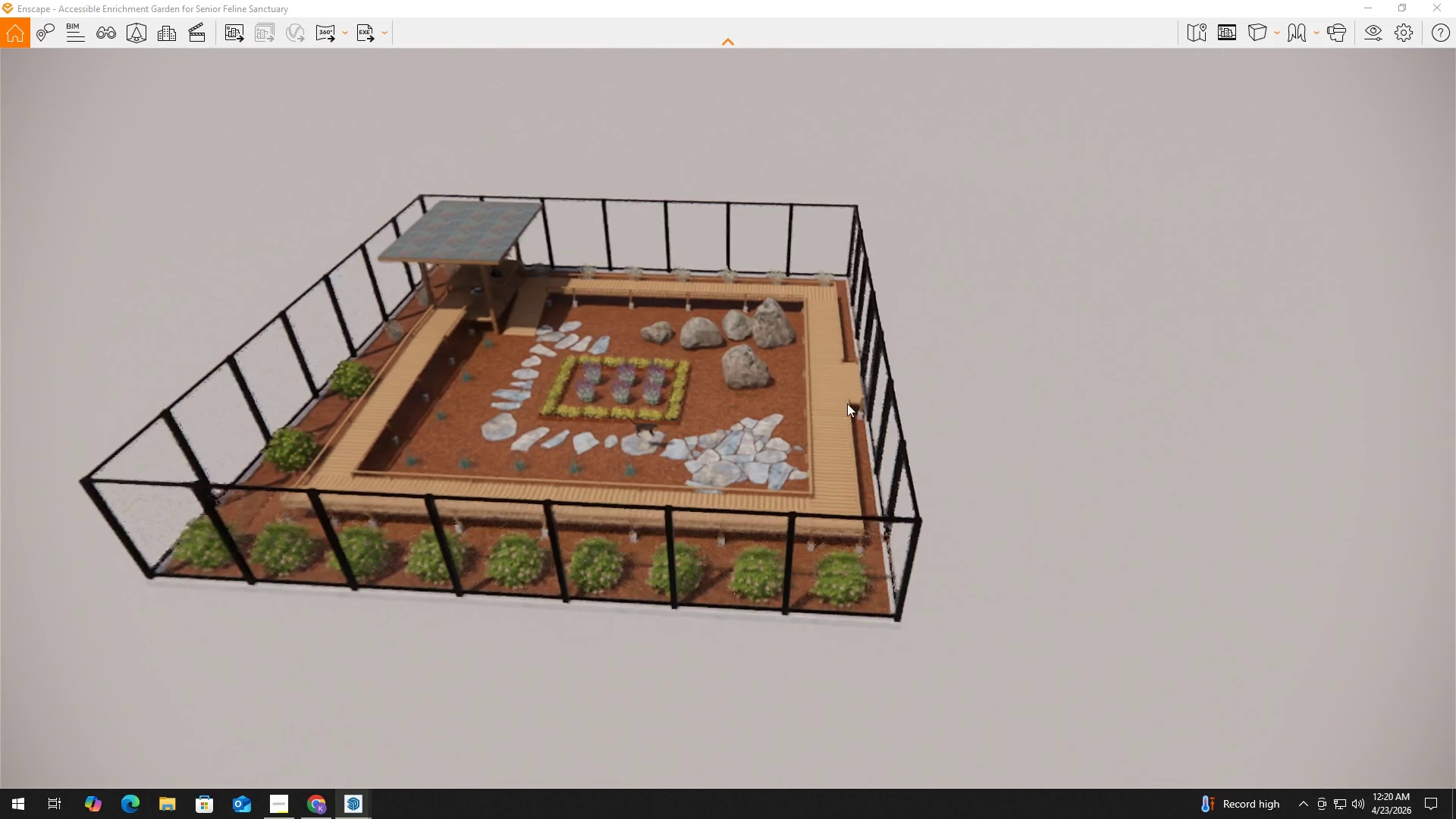 
hold_key(key=ShiftLeft, duration=0.69)
 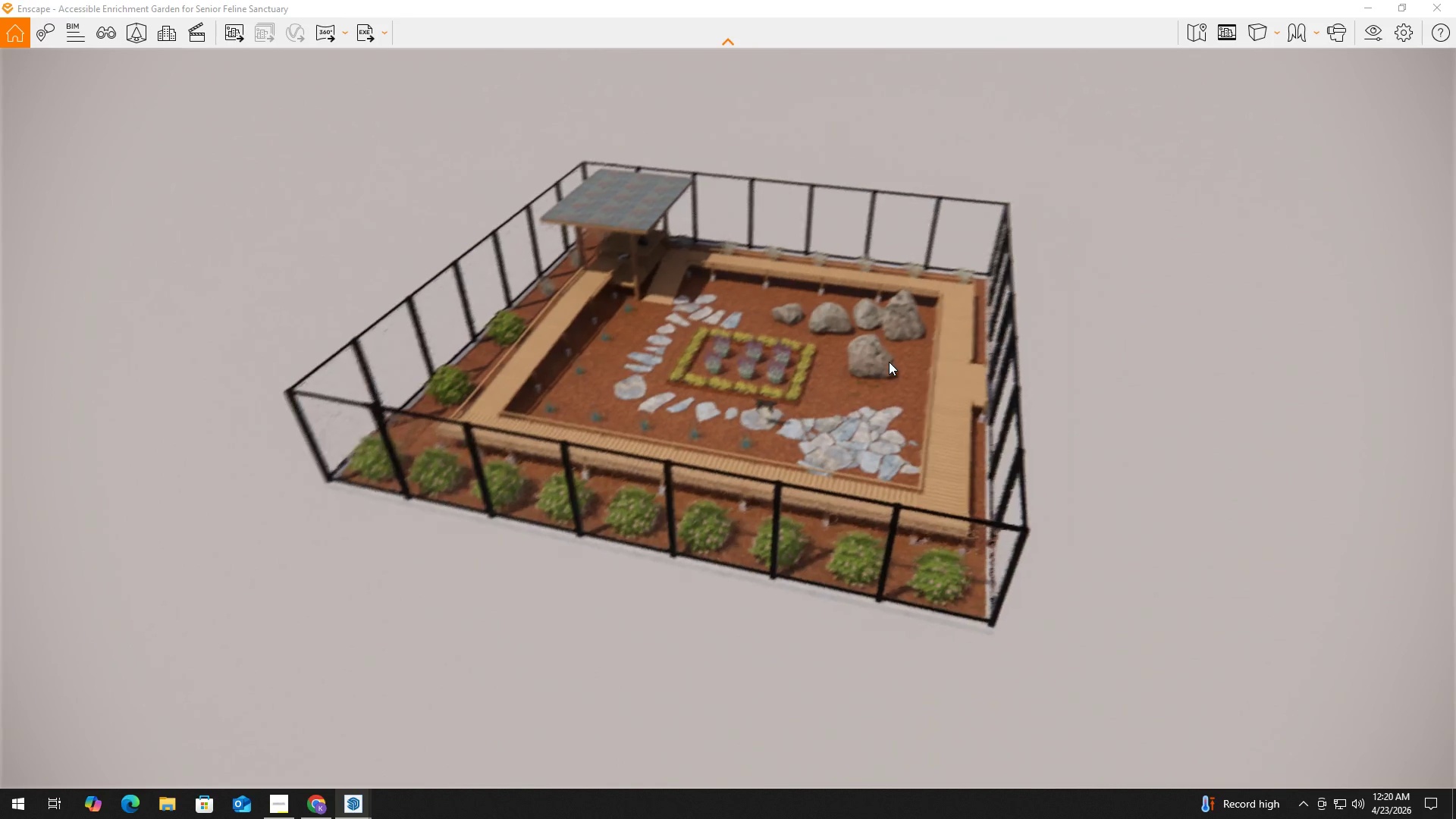 
hold_key(key=W, duration=4.19)
 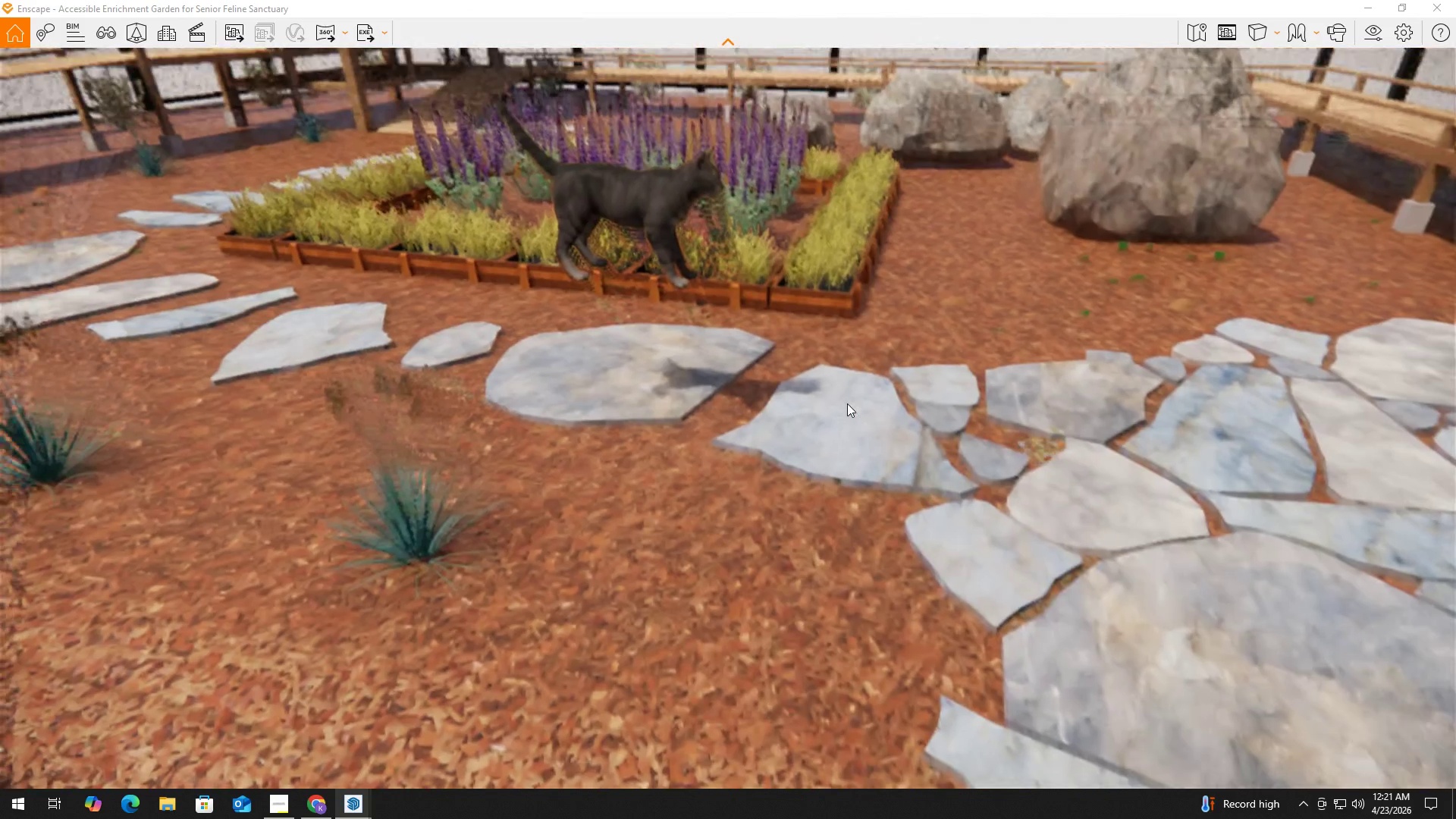 
hold_key(key=ShiftLeft, duration=1.19)
 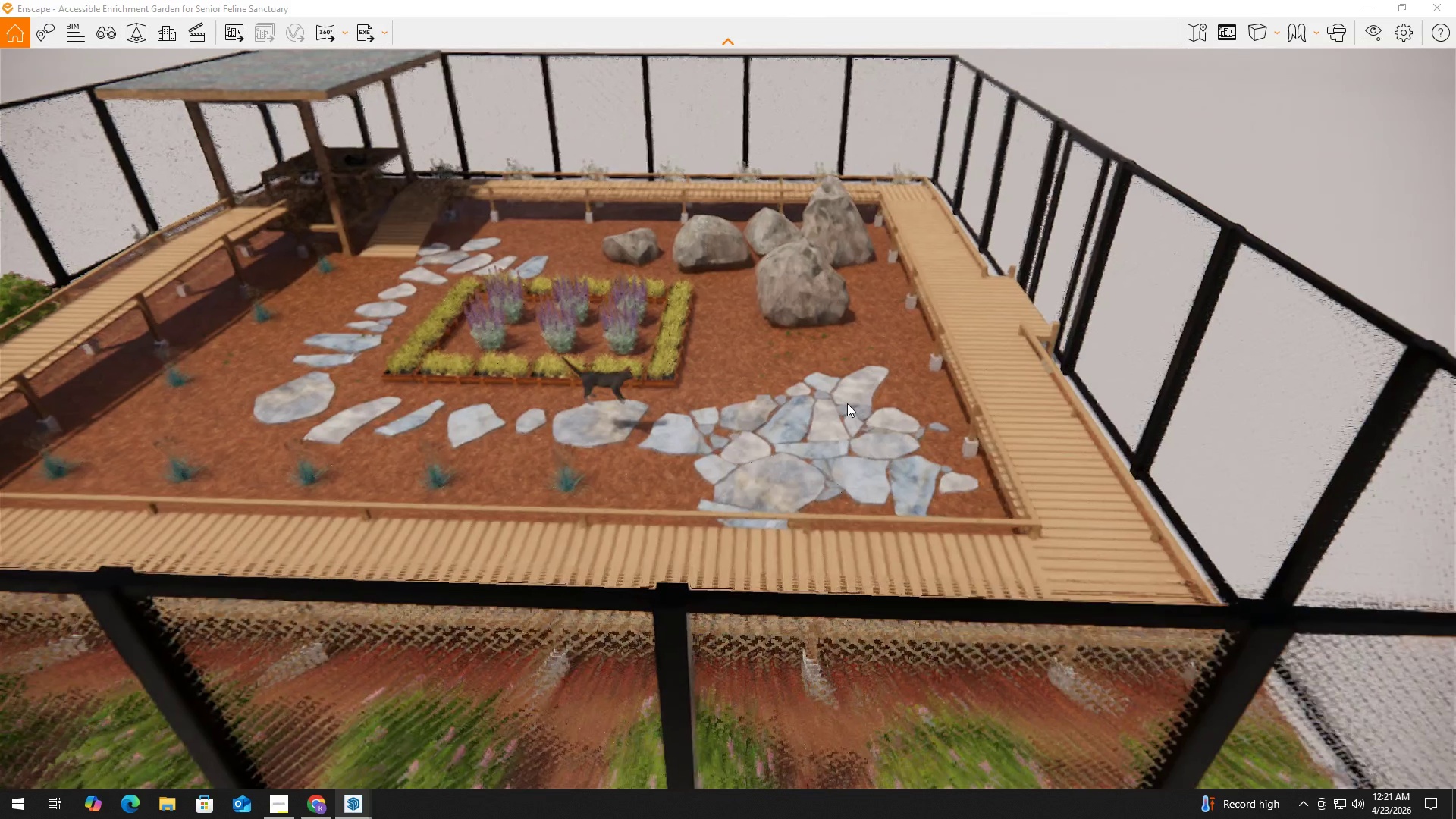 
hold_key(key=ShiftLeft, duration=0.55)
 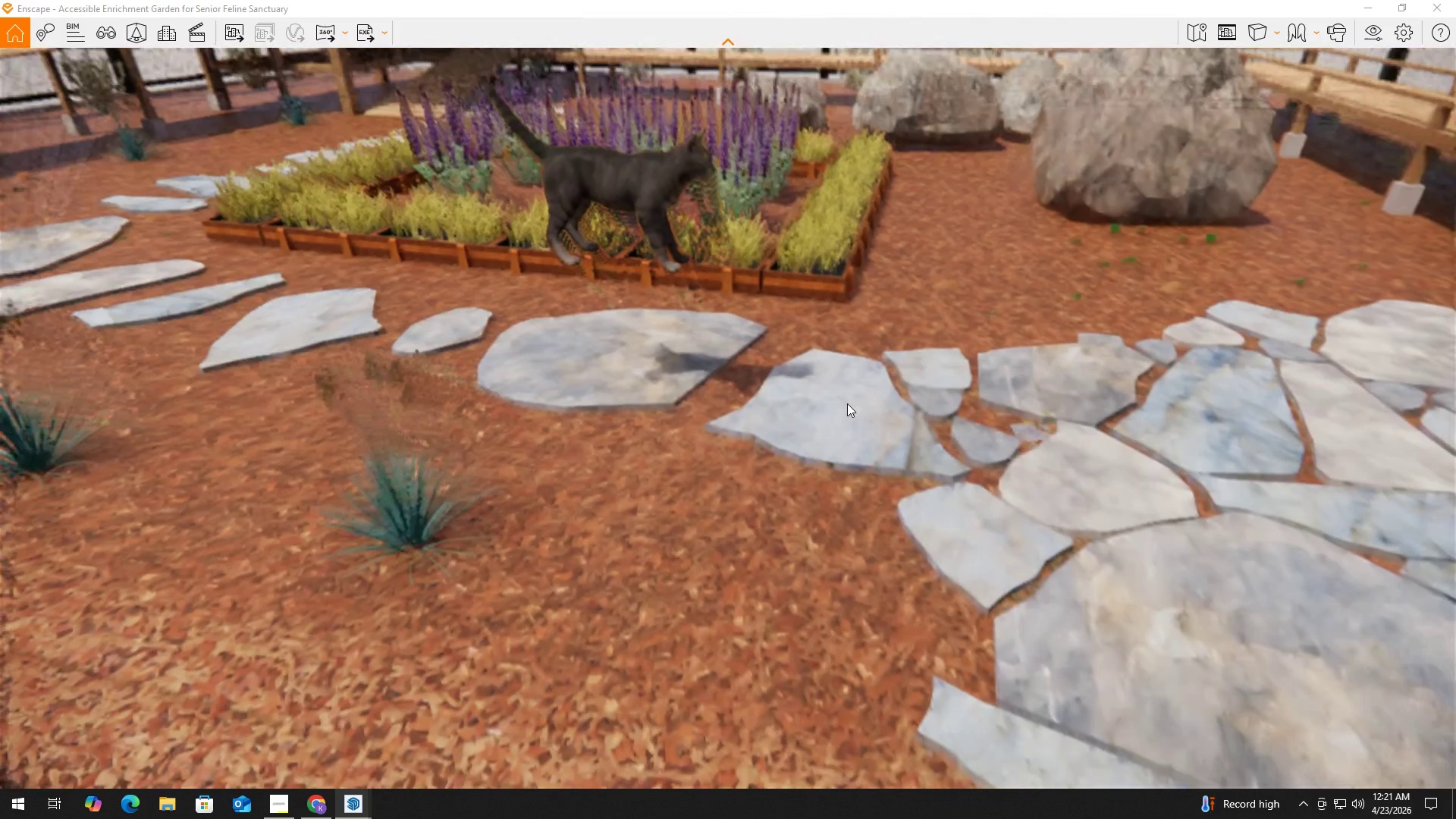 
key(Alt+Tab)
 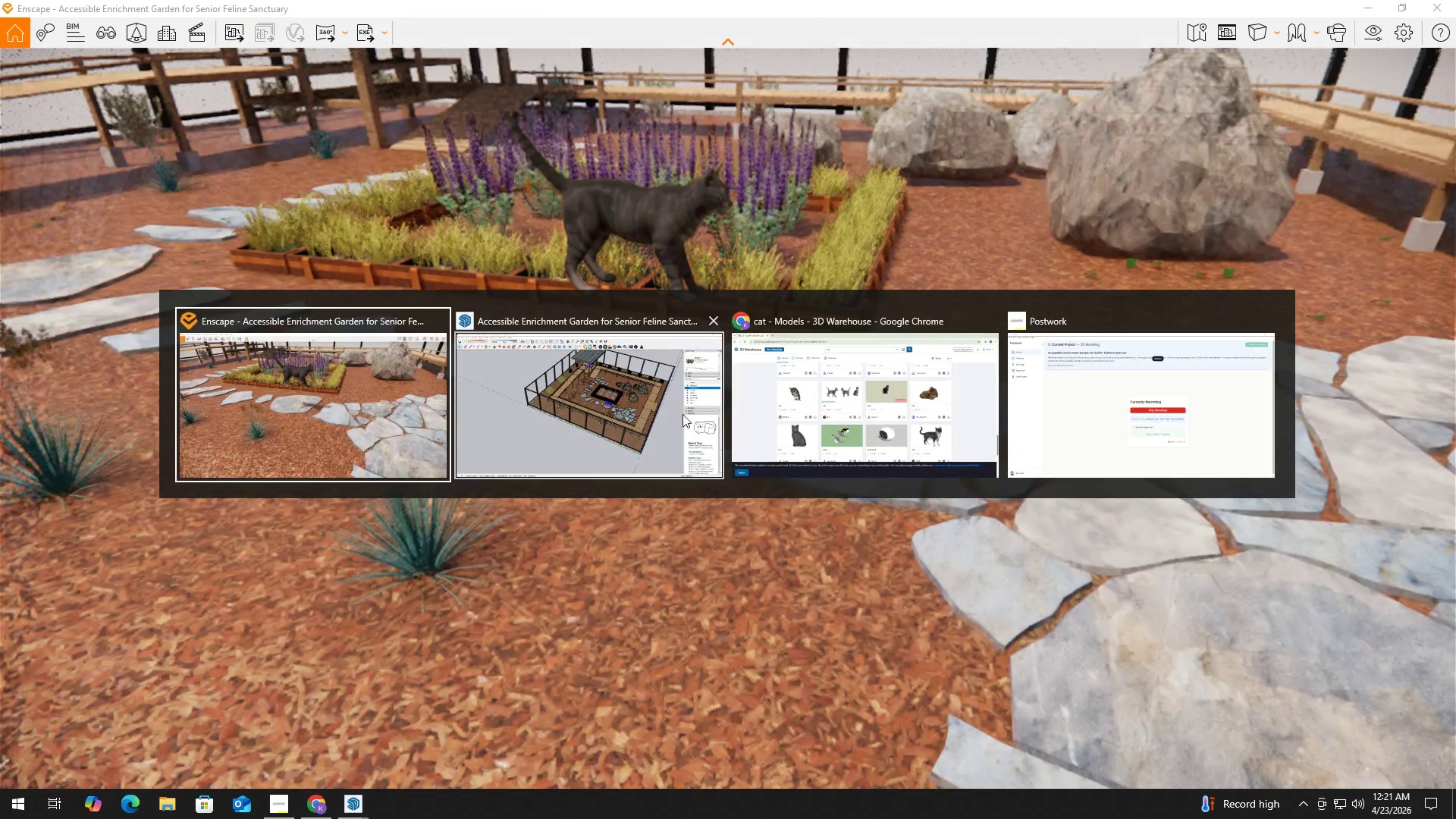 
left_click([627, 400])
 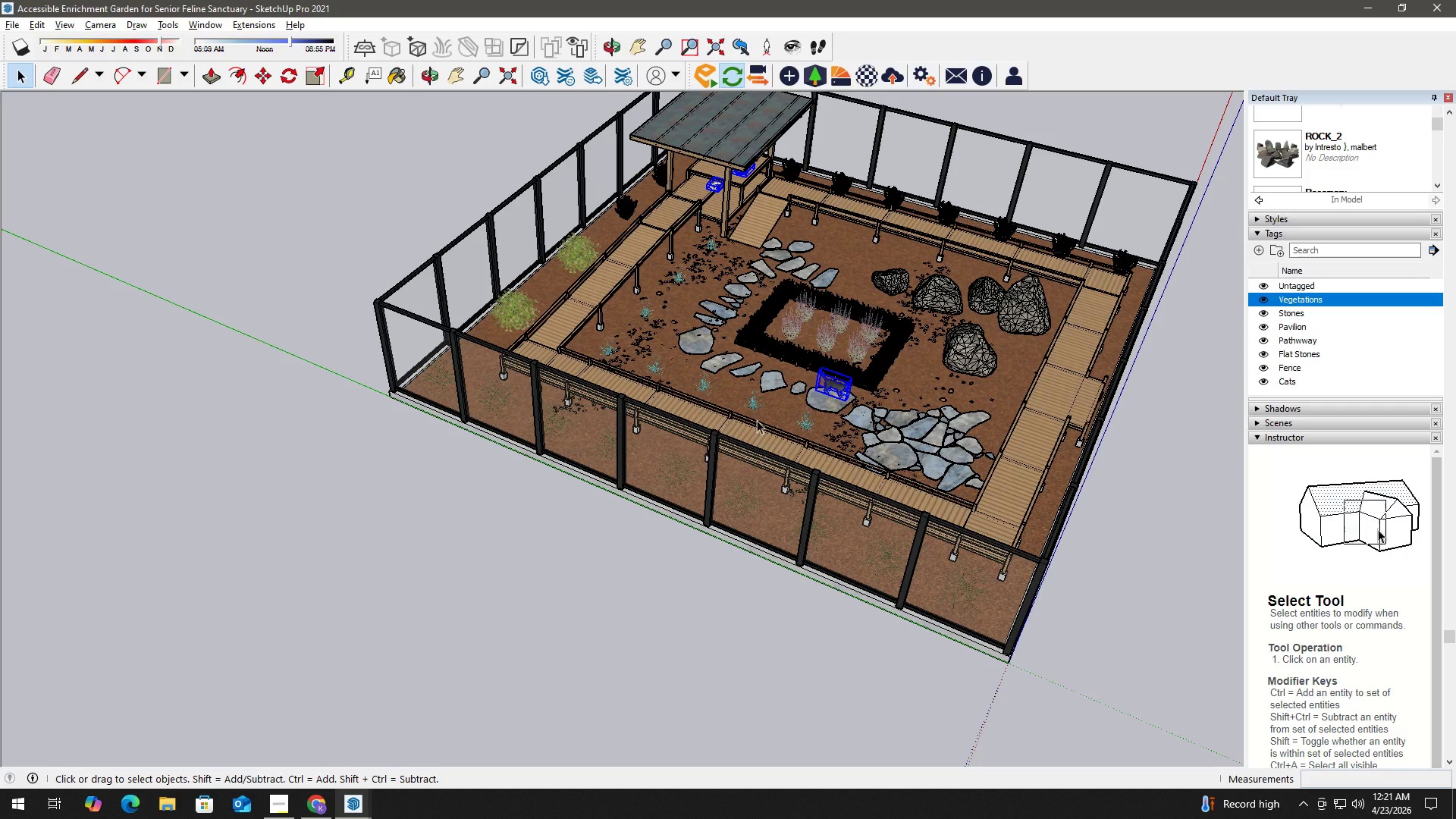 
scroll: coordinate [851, 403], scroll_direction: up, amount: 15.0
 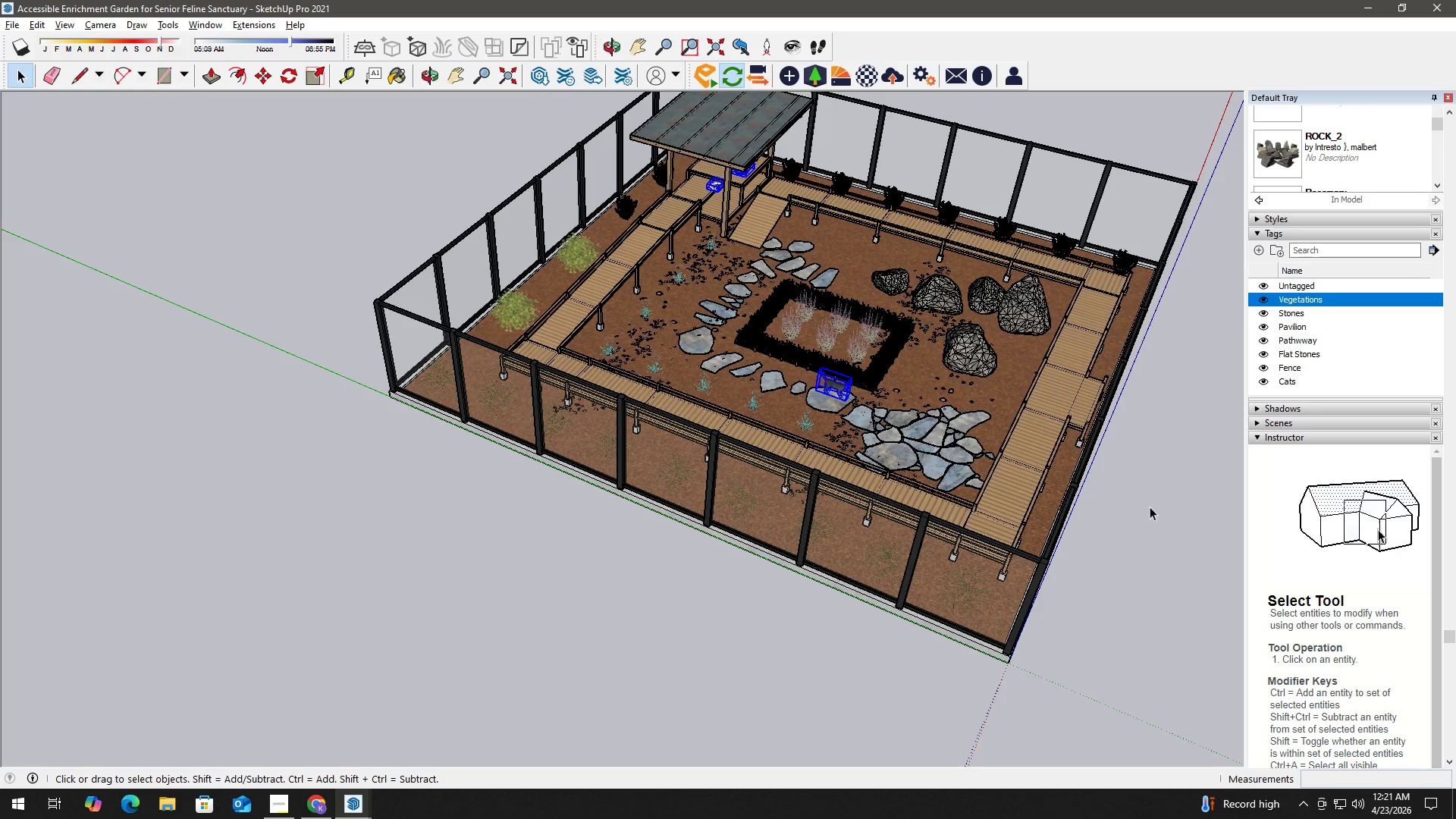 
left_click([1150, 507])
 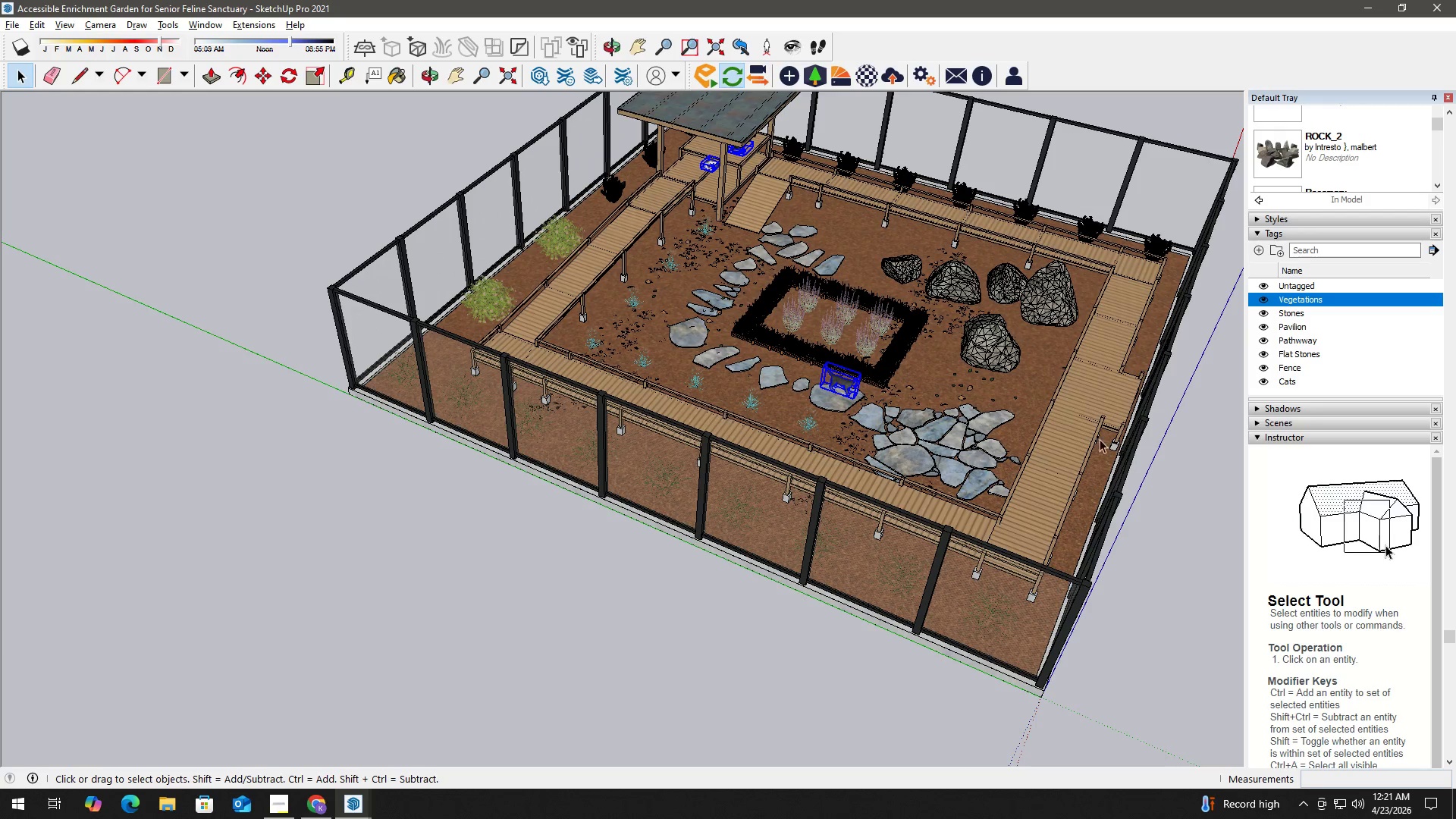 
scroll: coordinate [882, 379], scroll_direction: up, amount: 3.0
 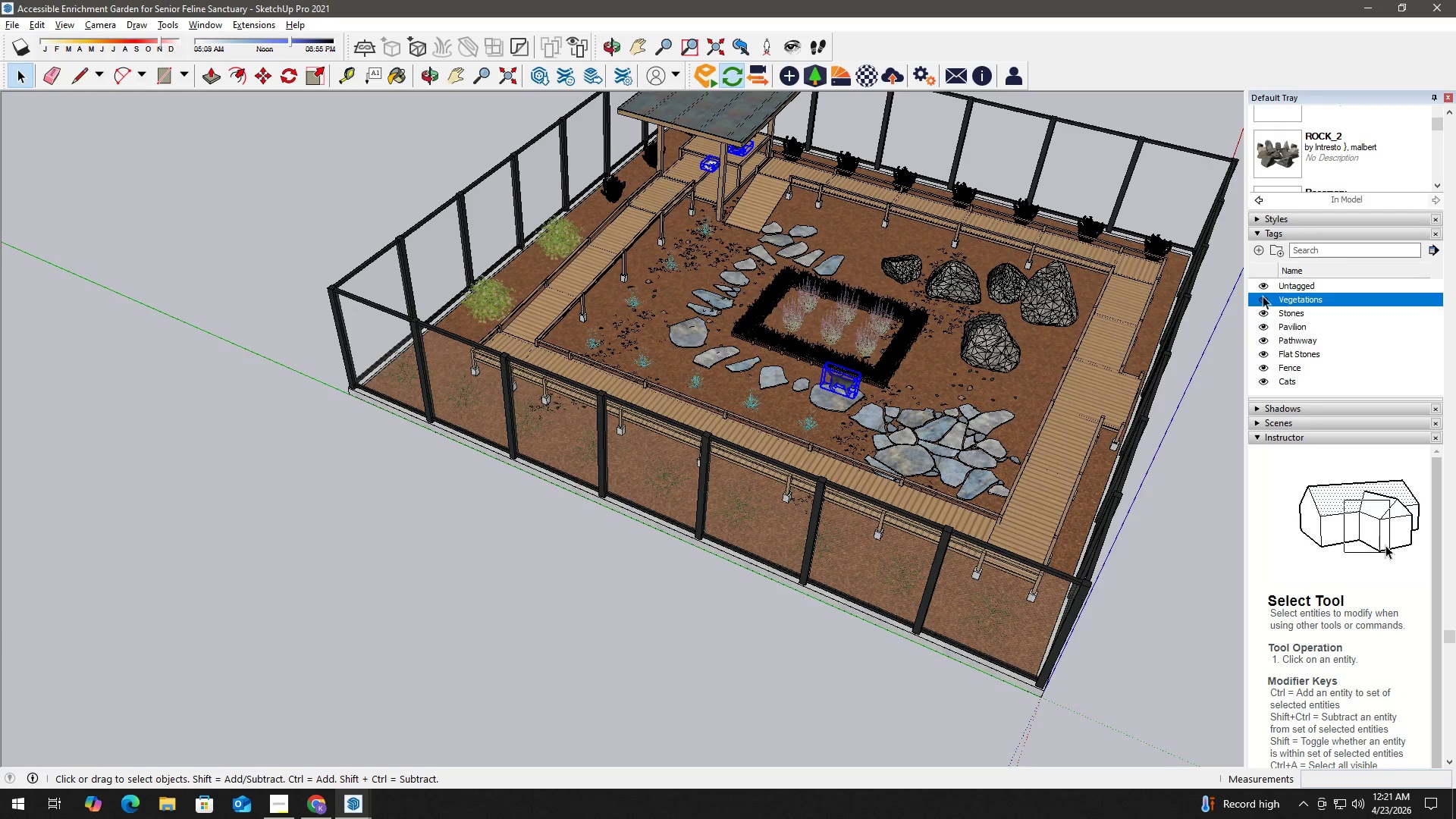 
left_click([1265, 298])
 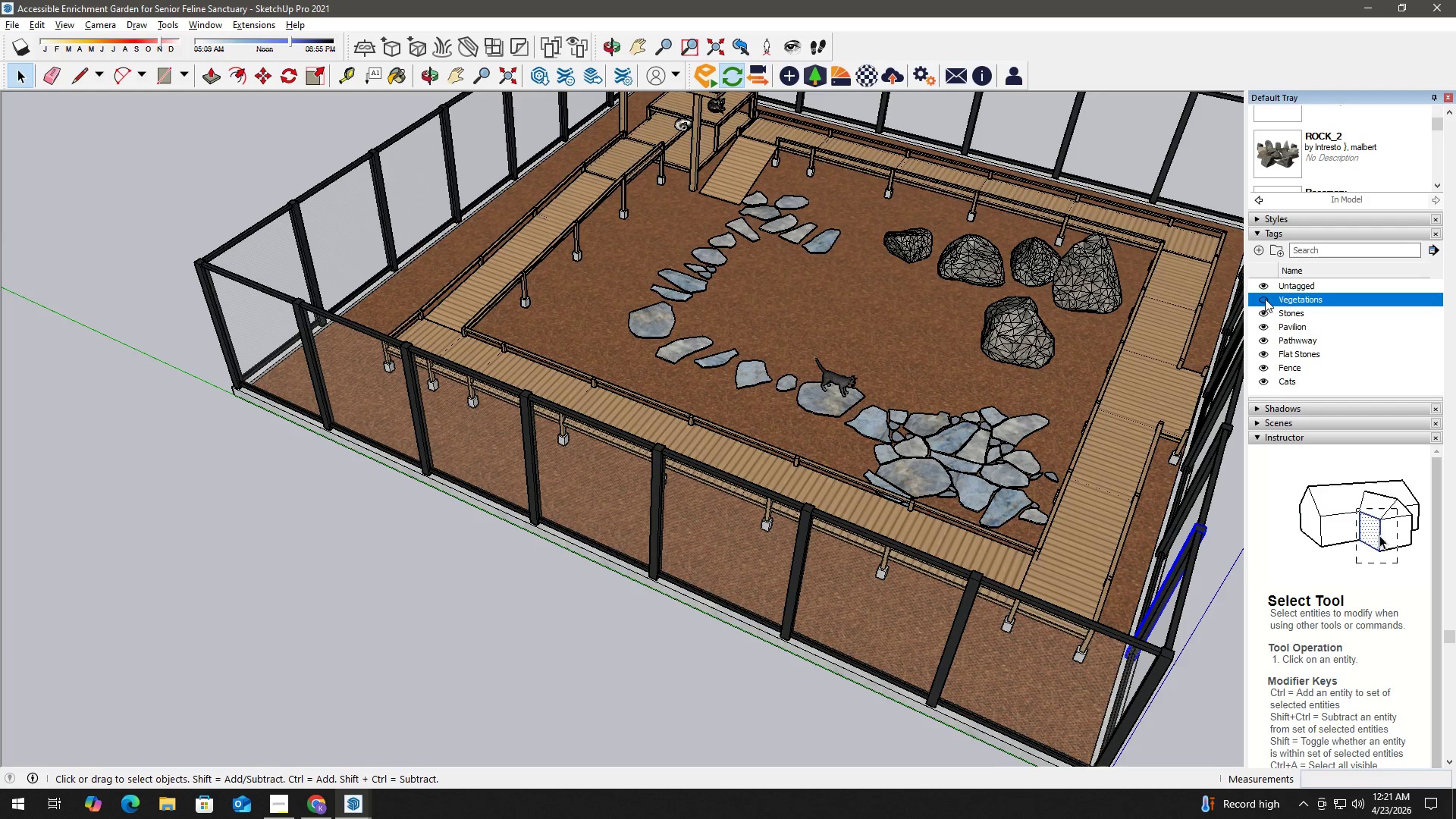 
scroll: coordinate [783, 405], scroll_direction: up, amount: 37.0
 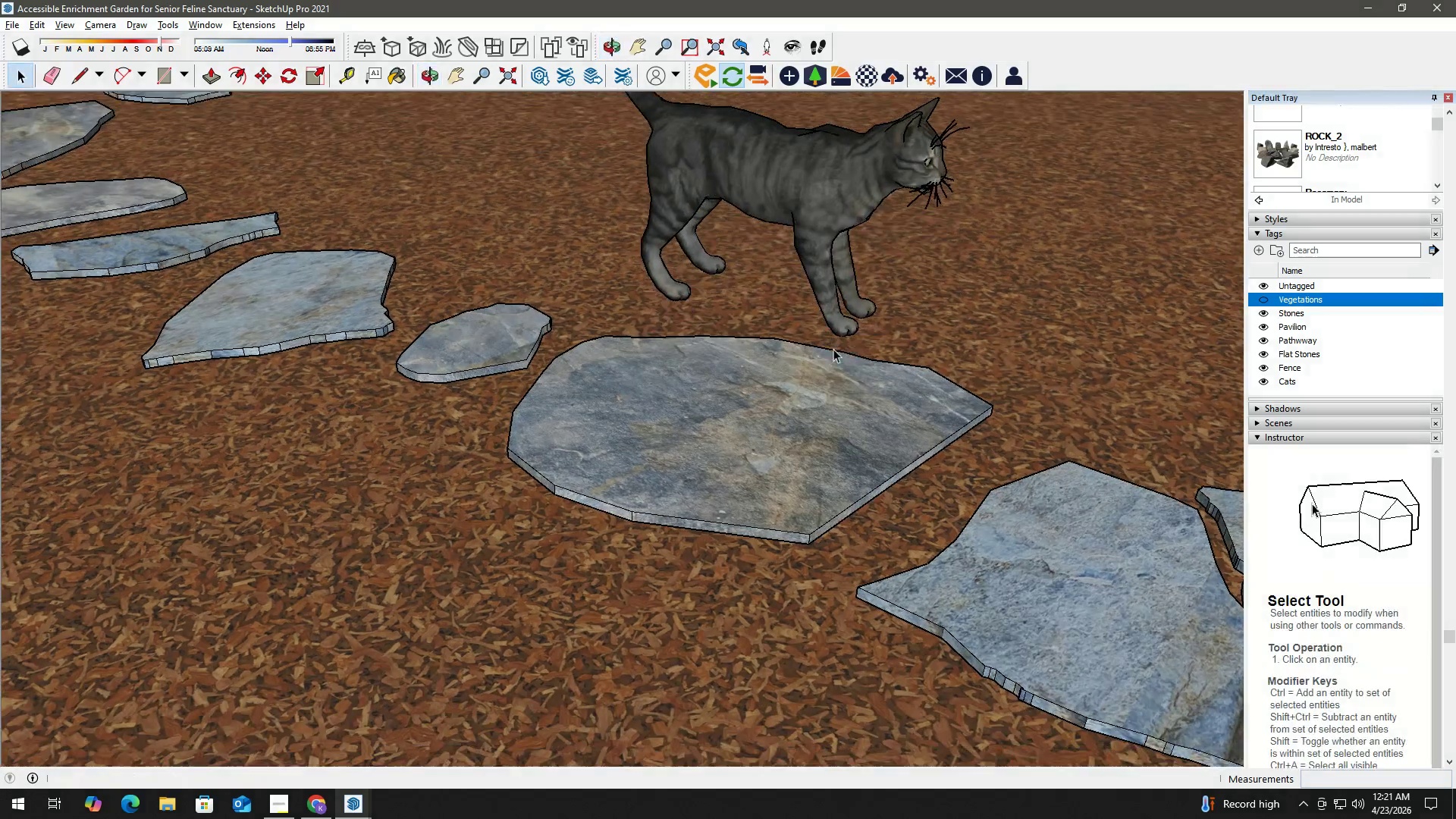 
left_click([843, 326])
 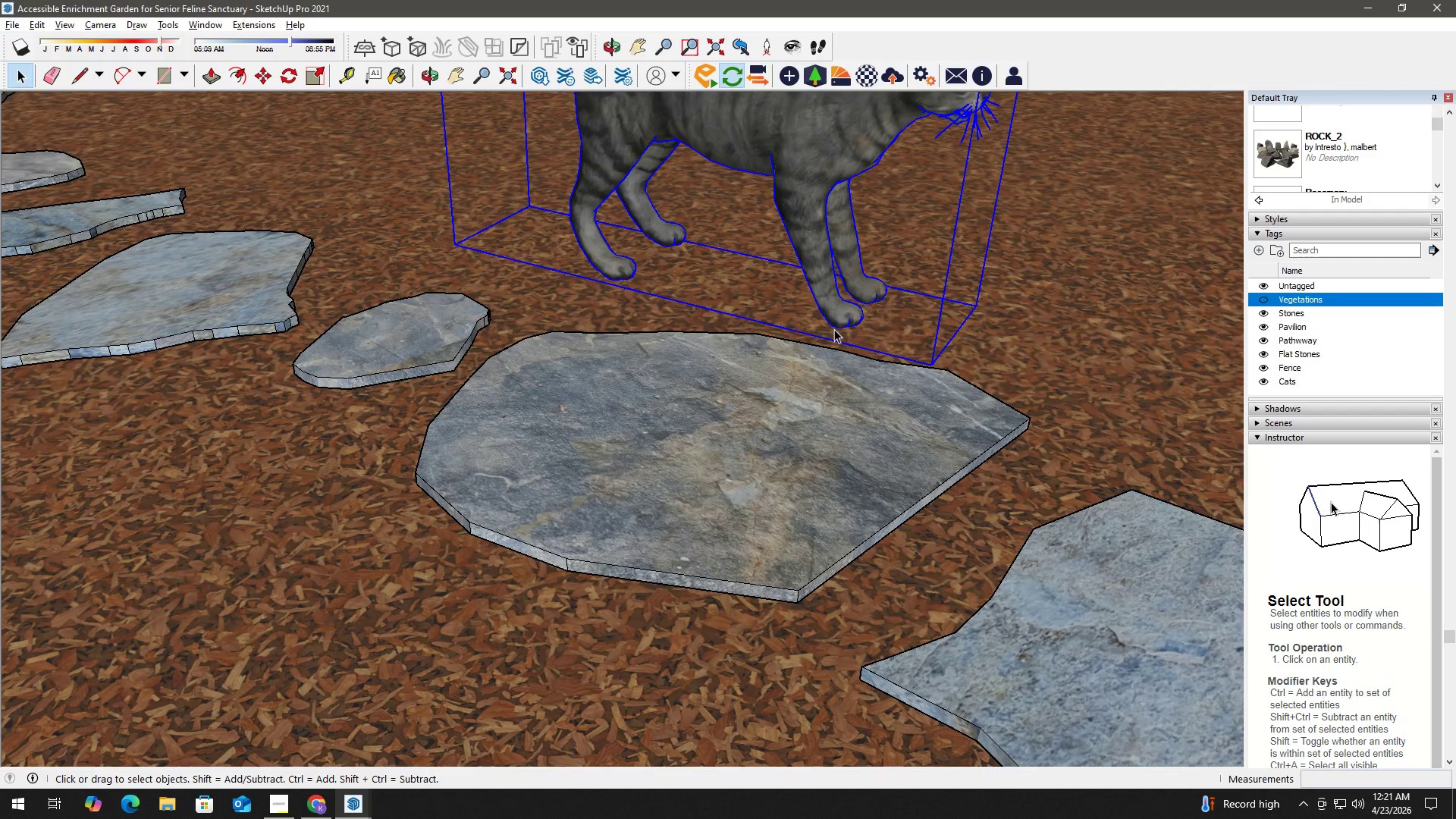 
scroll: coordinate [846, 356], scroll_direction: up, amount: 2.0
 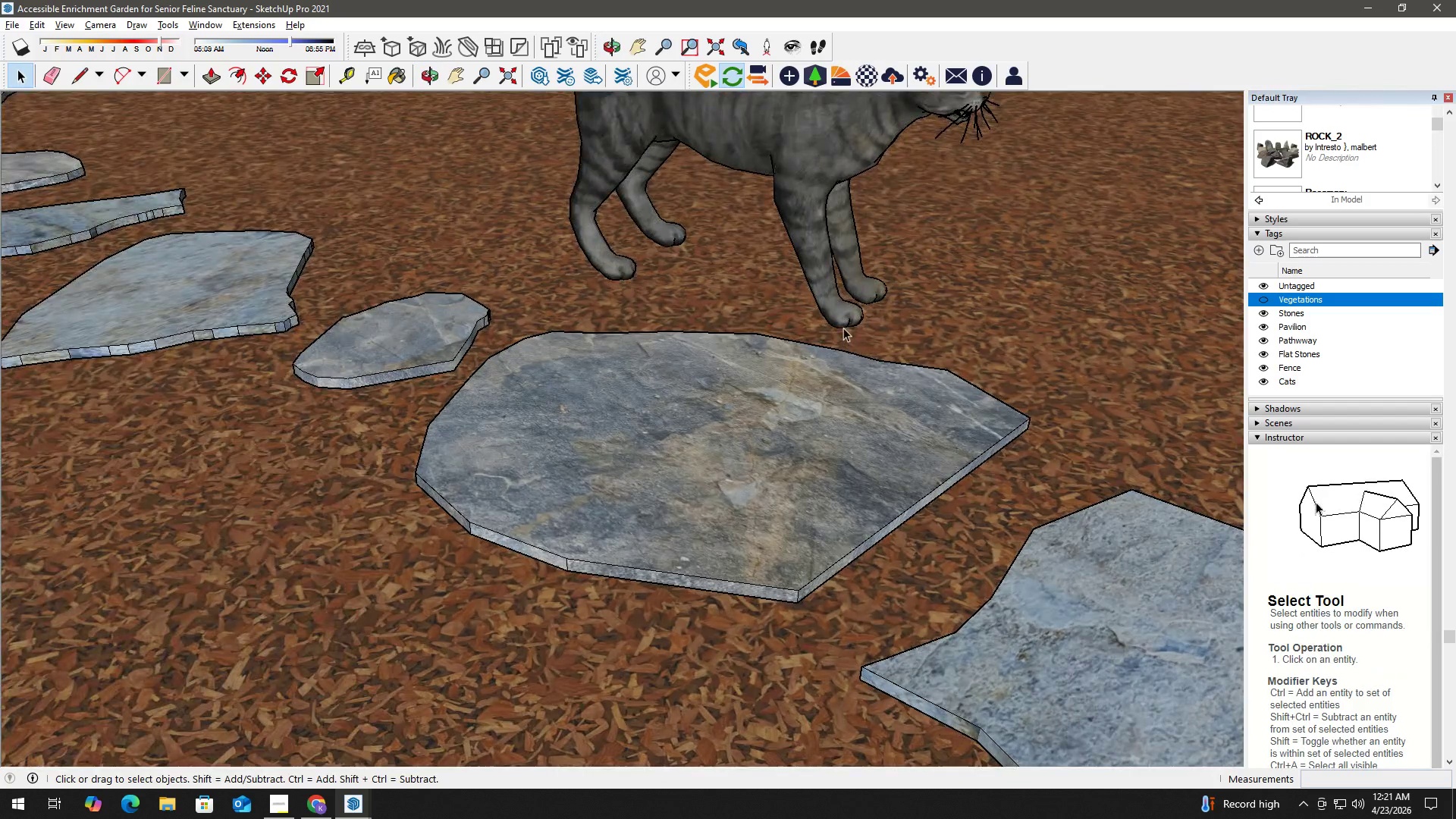 
key(M)
 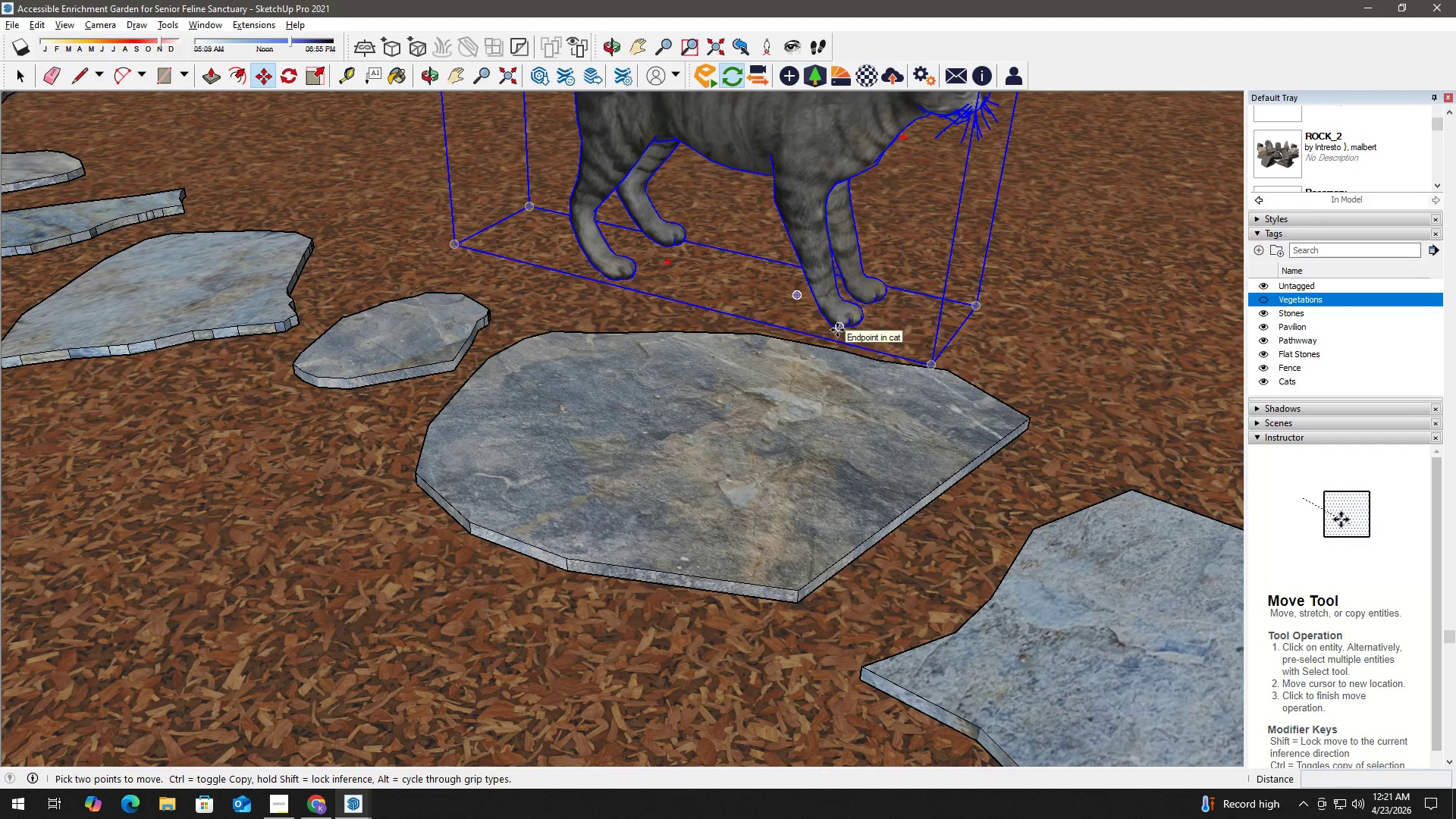 
left_click([837, 329])
 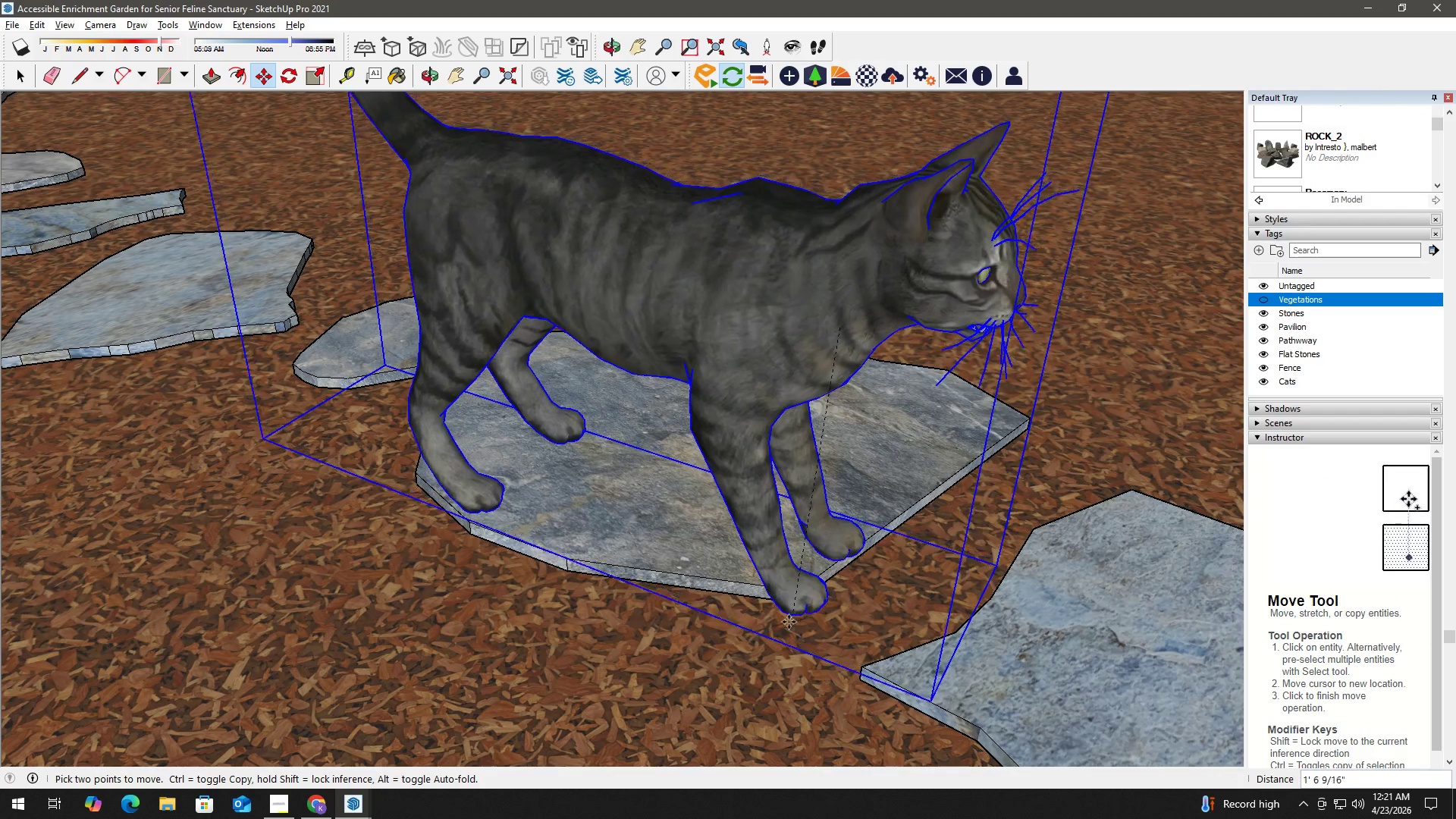 
wait(6.02)
 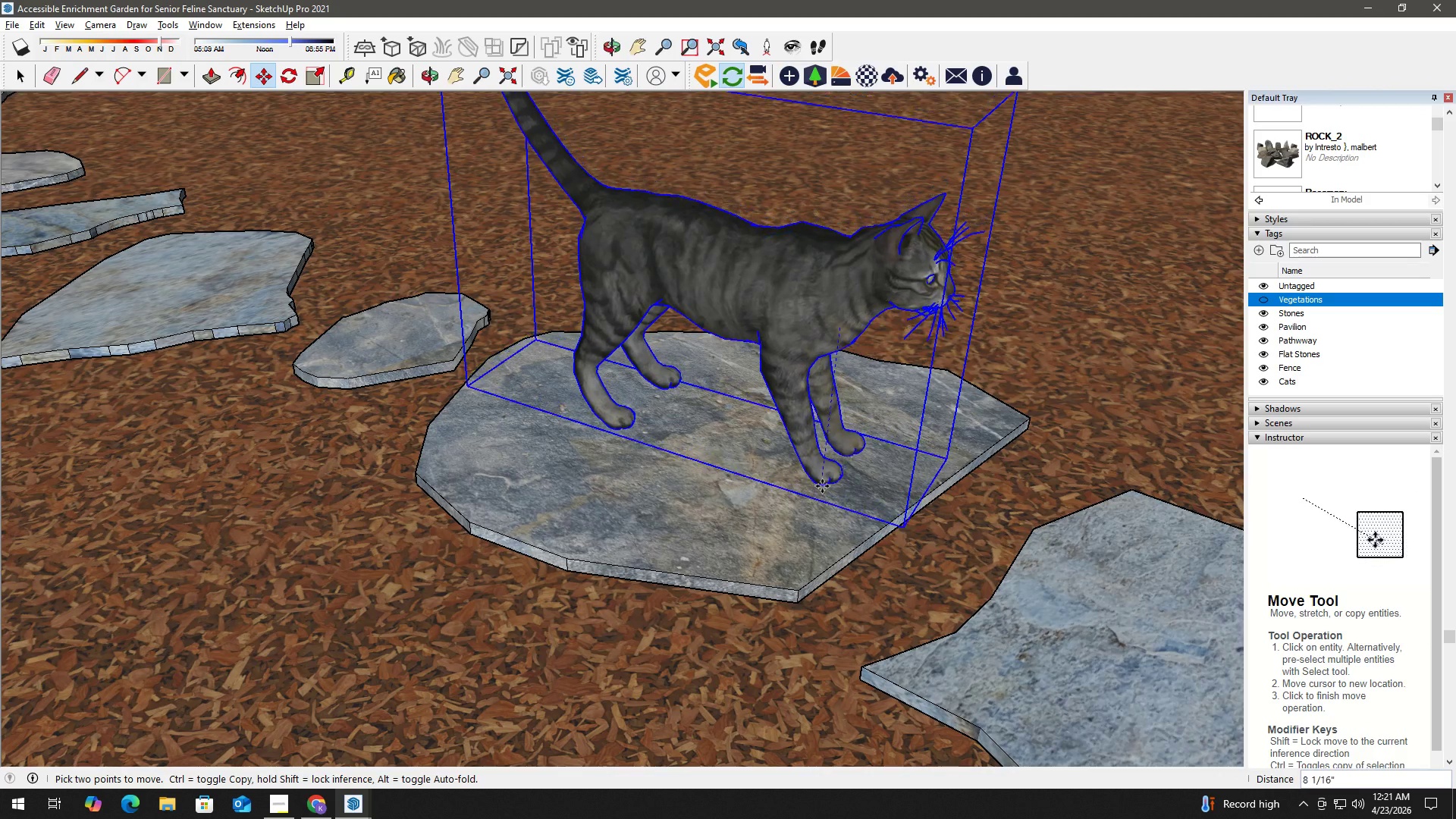 
left_click([802, 588])
 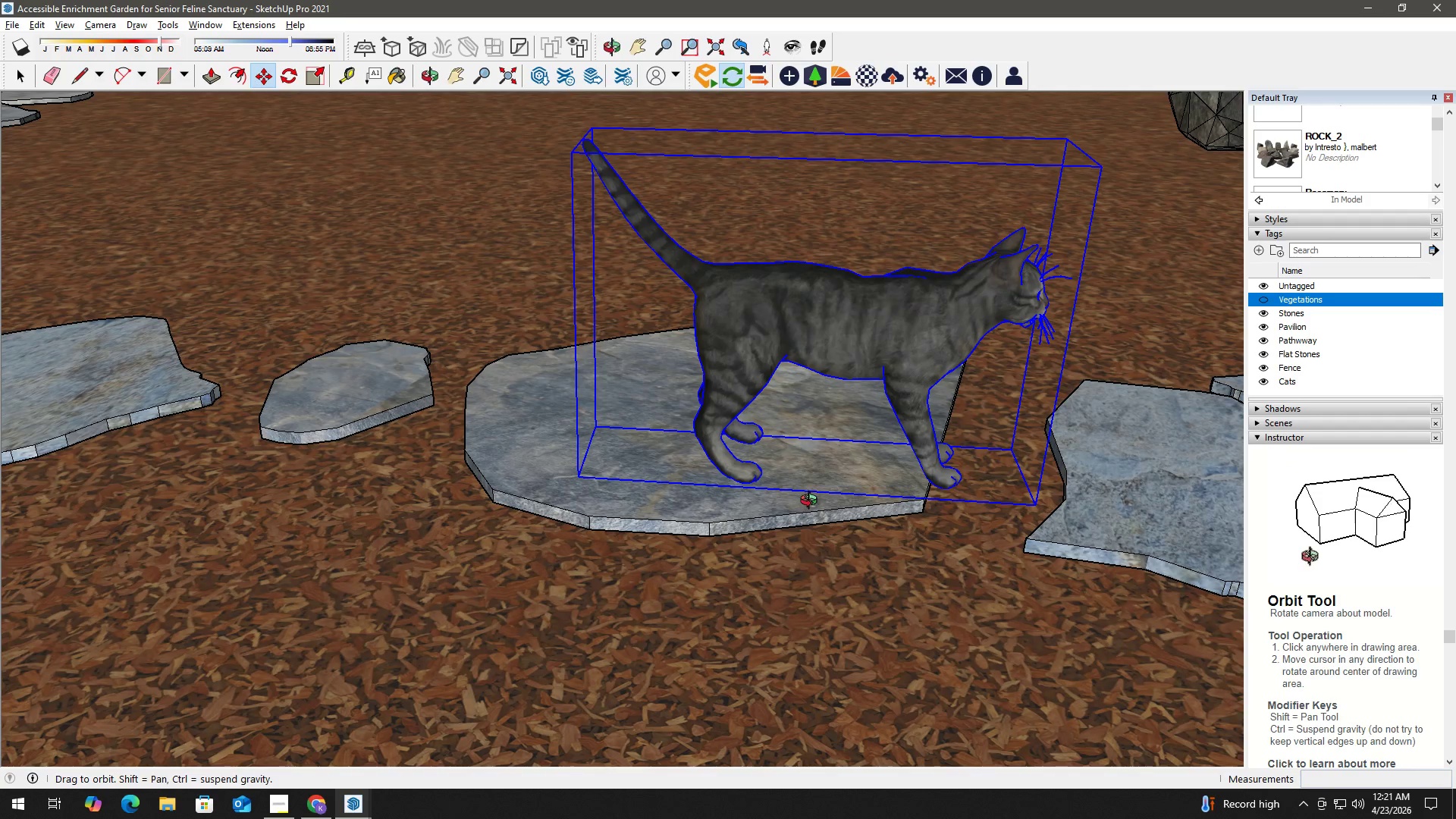 
scroll: coordinate [943, 435], scroll_direction: up, amount: 11.0
 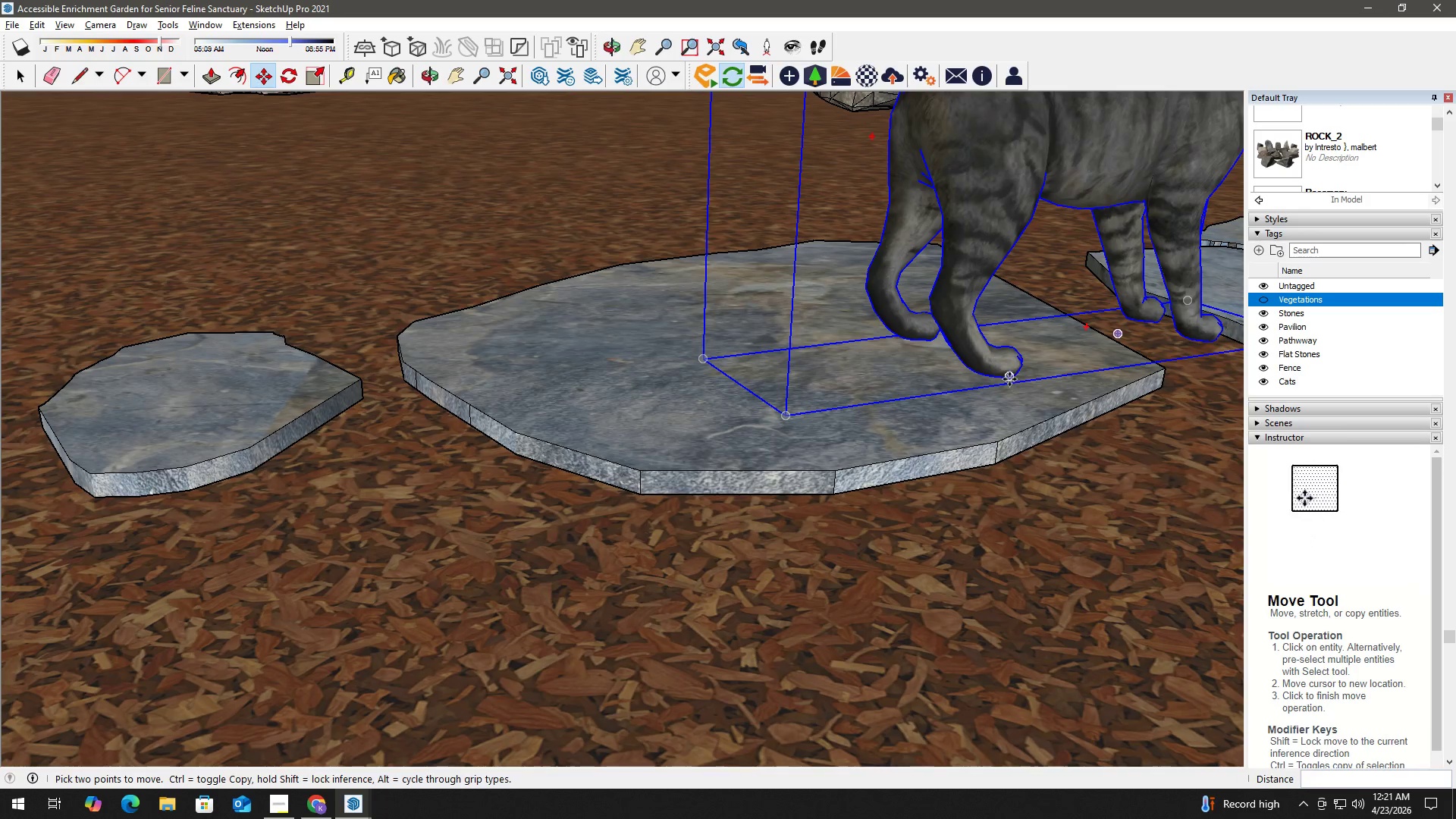 
left_click([1009, 375])
 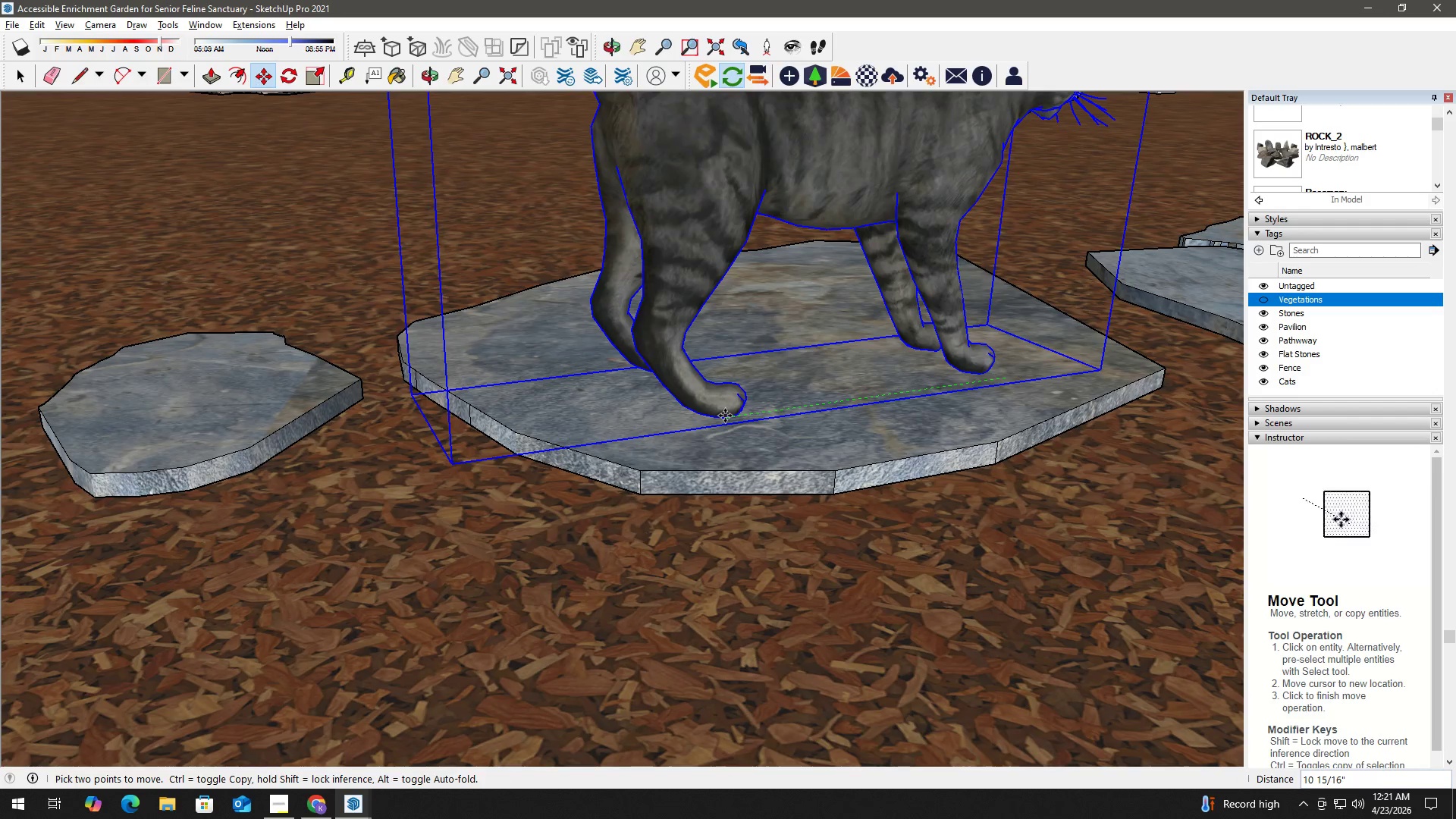 
left_click([724, 416])
 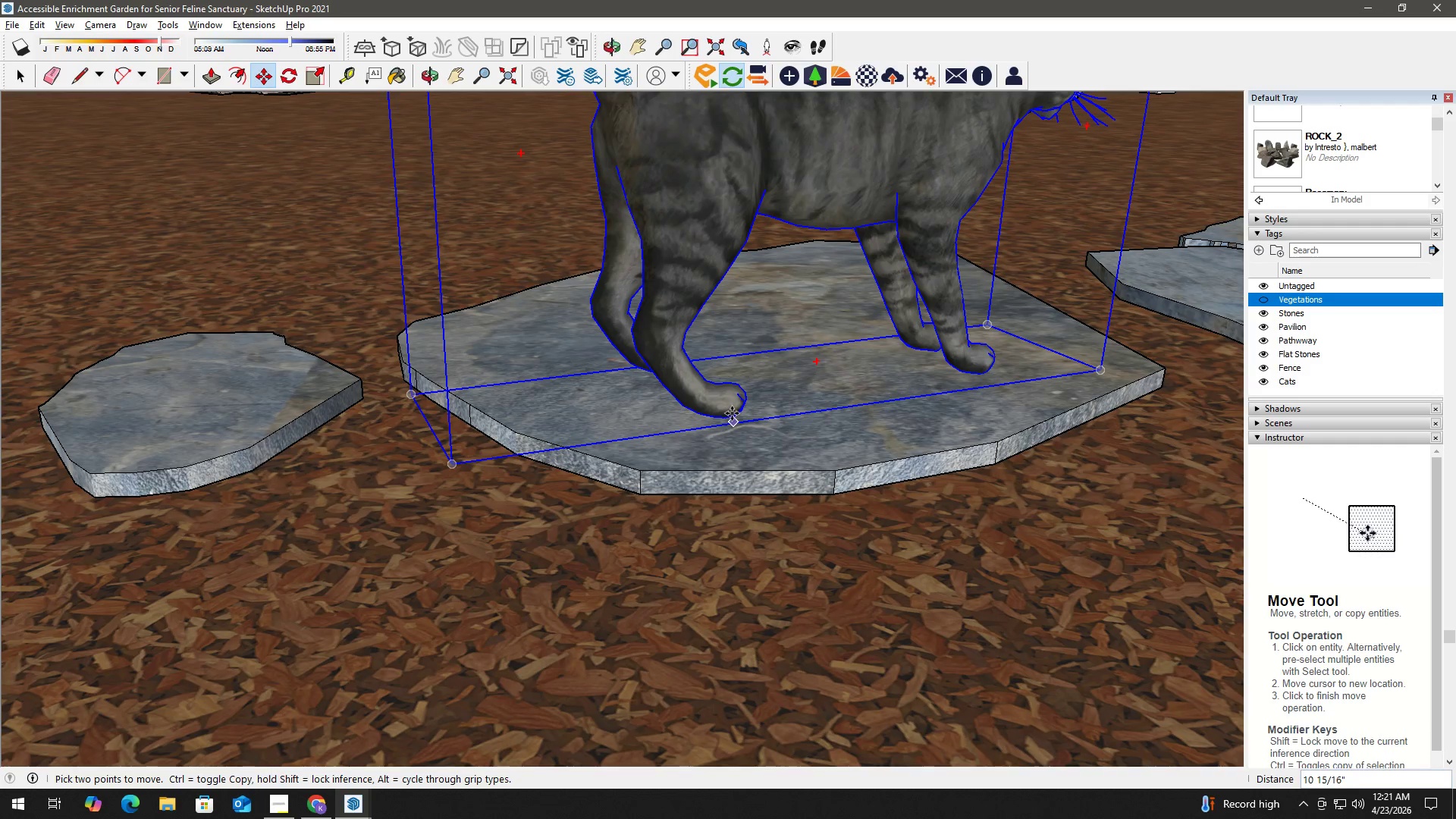 
scroll: coordinate [730, 413], scroll_direction: up, amount: 3.0
 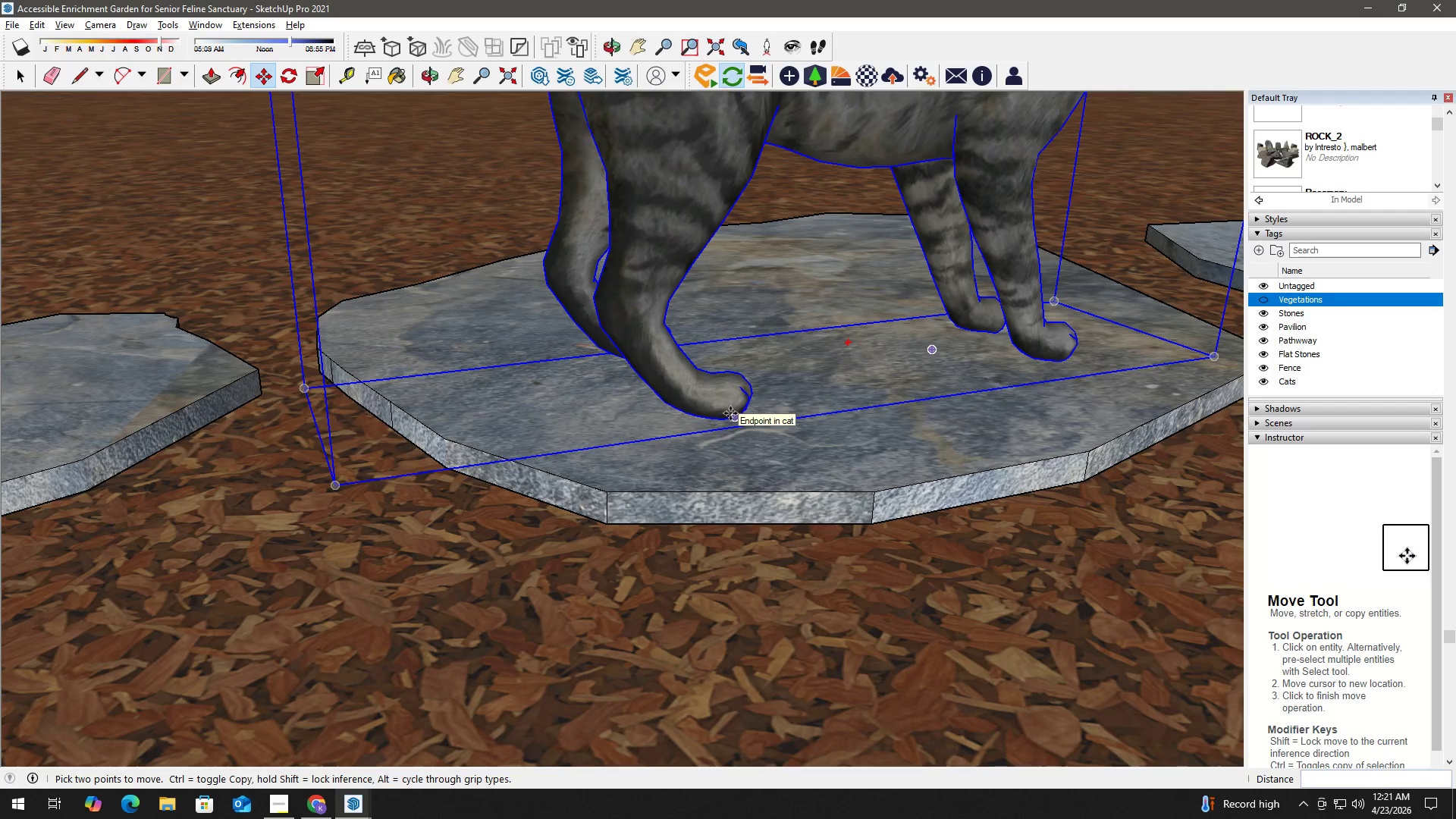 
left_click([730, 413])
 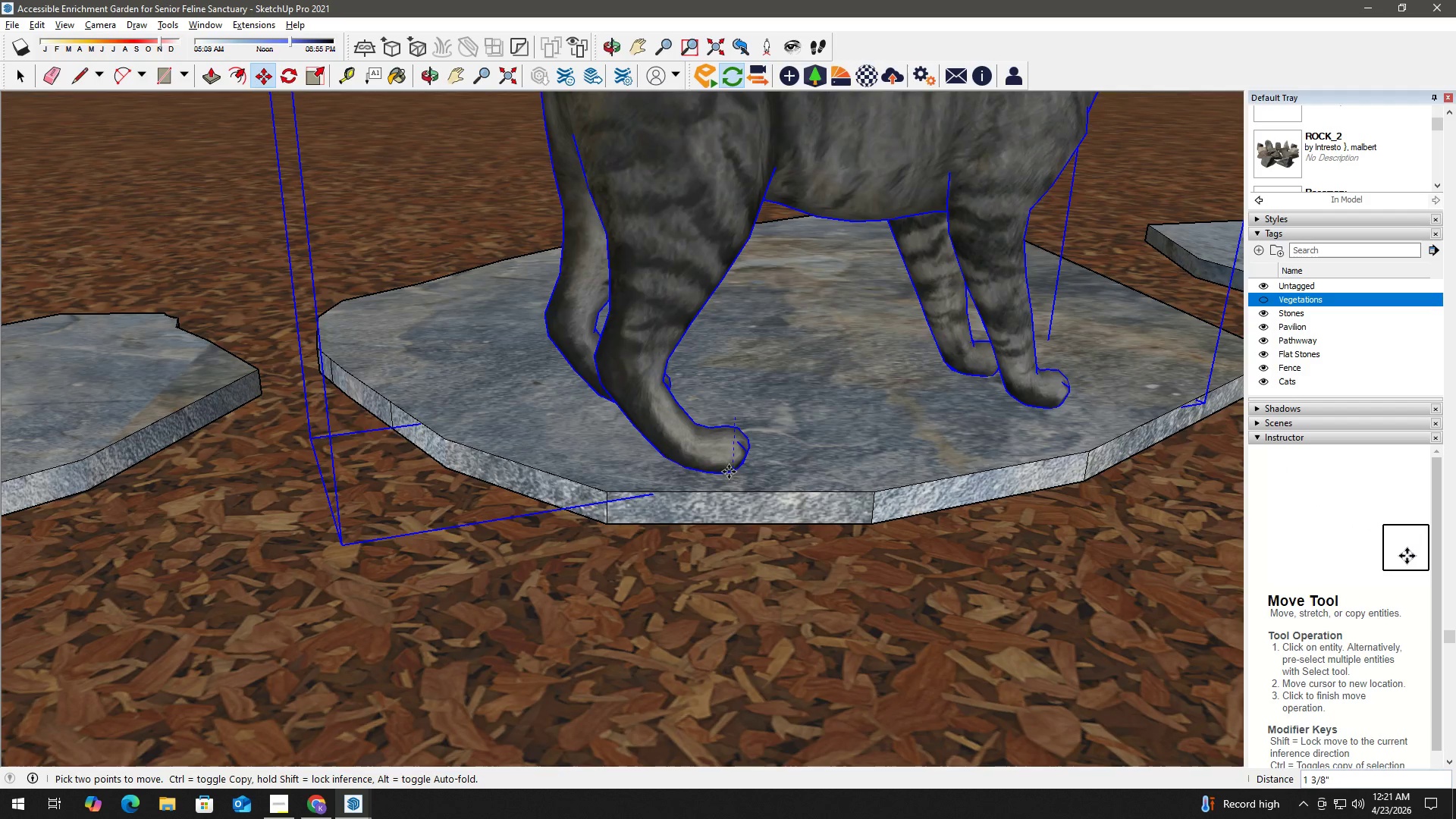 
left_click([729, 482])
 